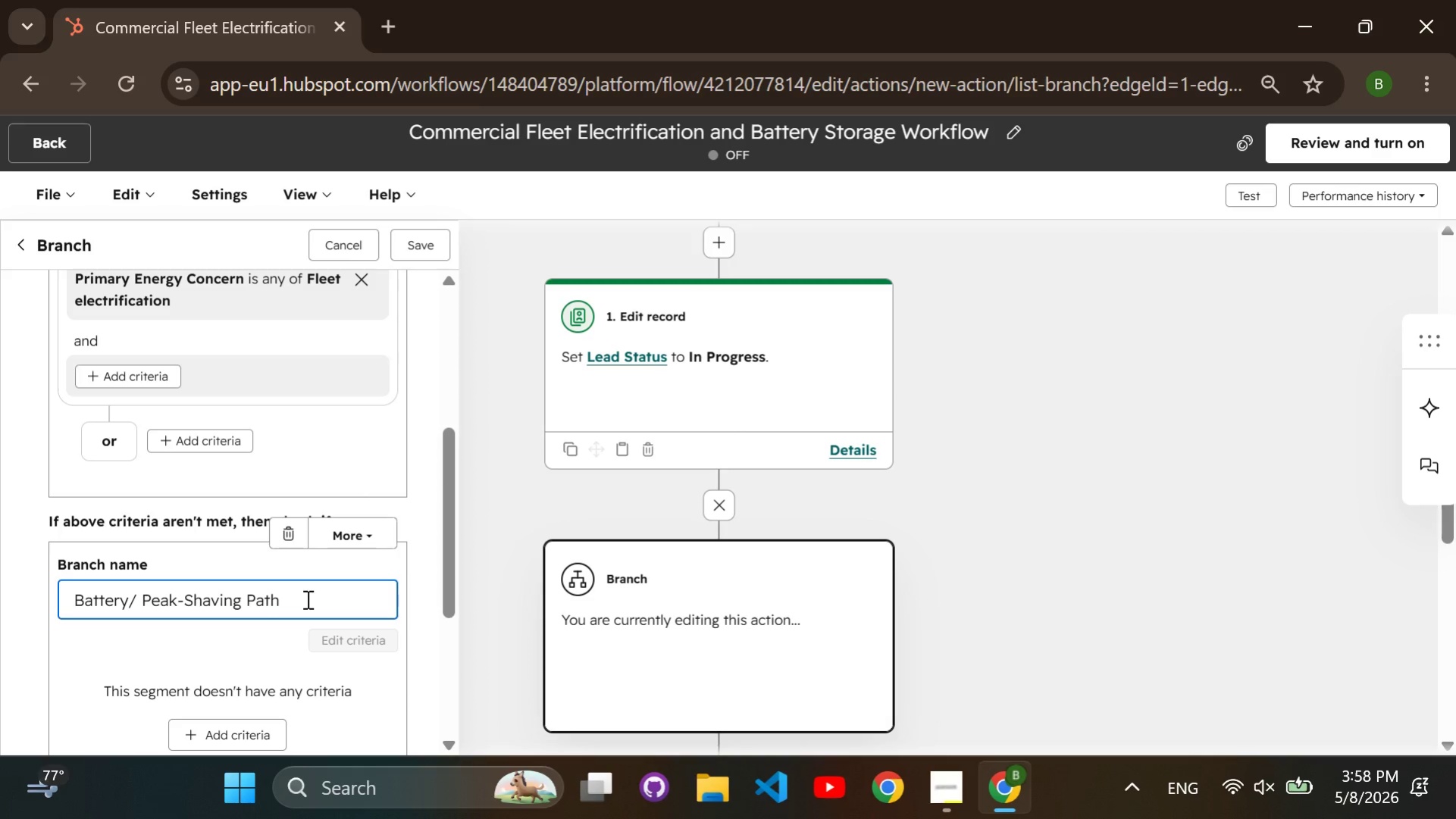 
scroll: coordinate [276, 619], scroll_direction: down, amount: 2.0
 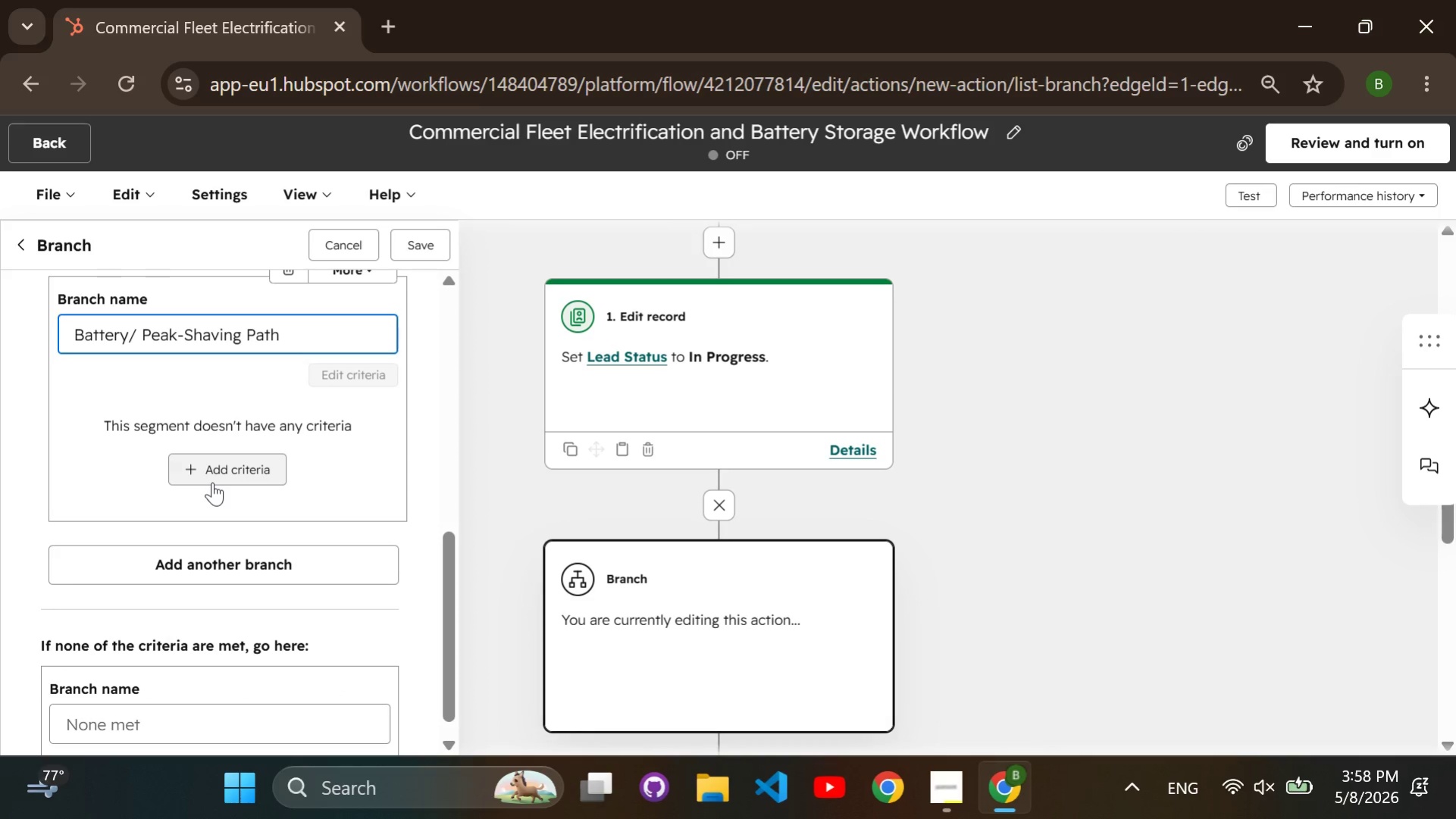 
left_click([212, 482])
 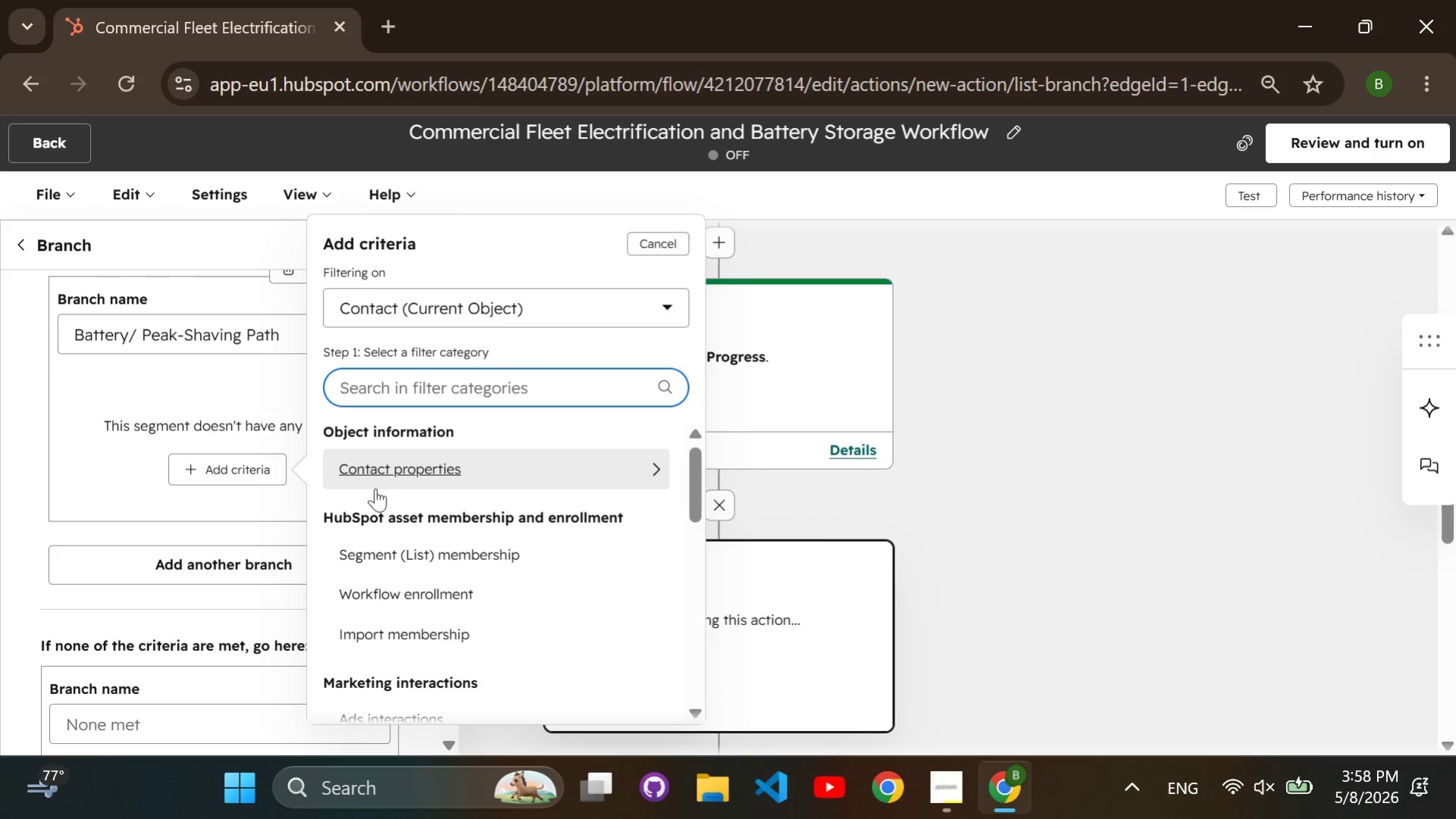 
left_click([380, 473])
 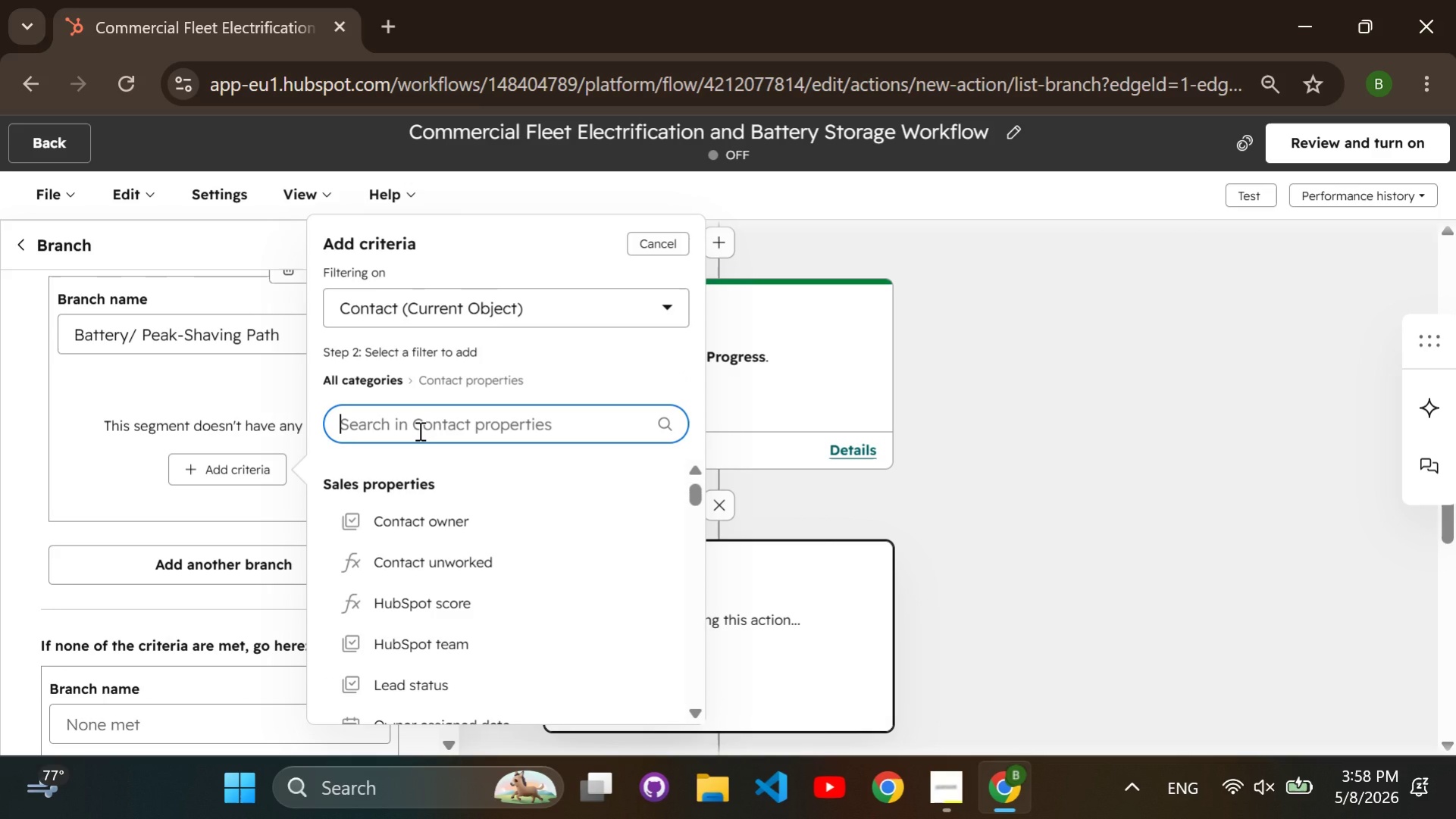 
type(primary )
 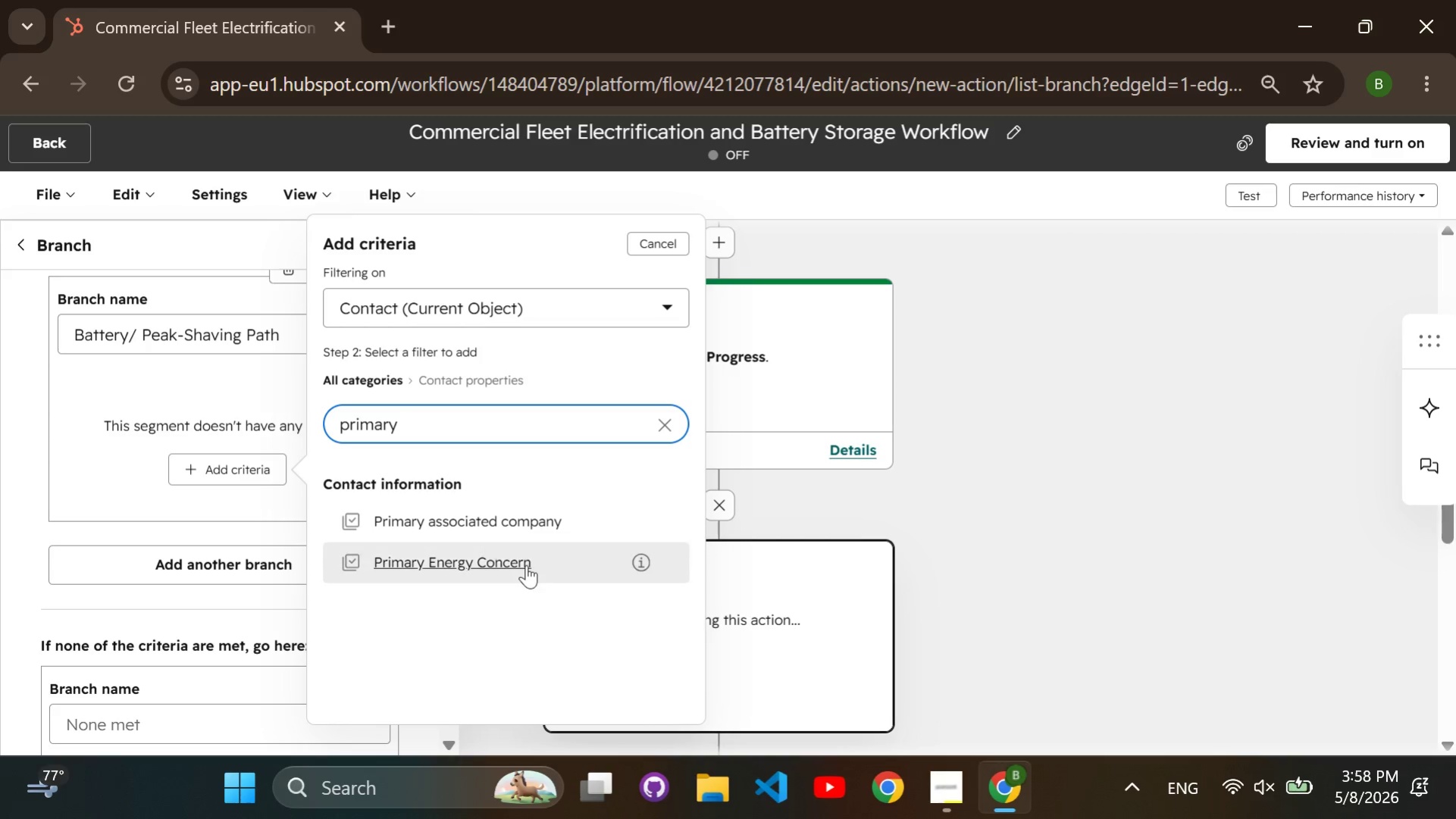 
left_click([521, 558])
 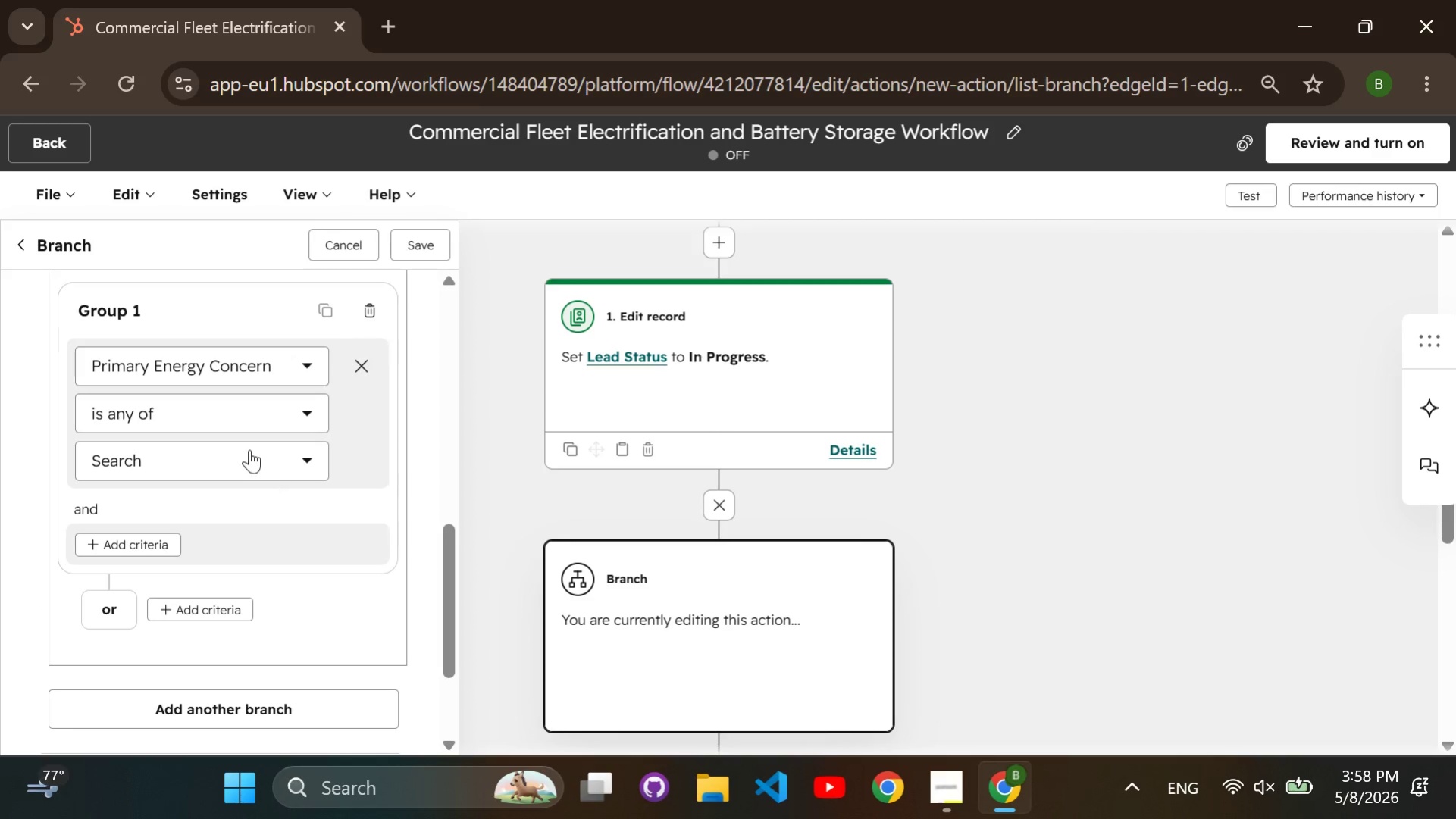 
left_click([245, 457])
 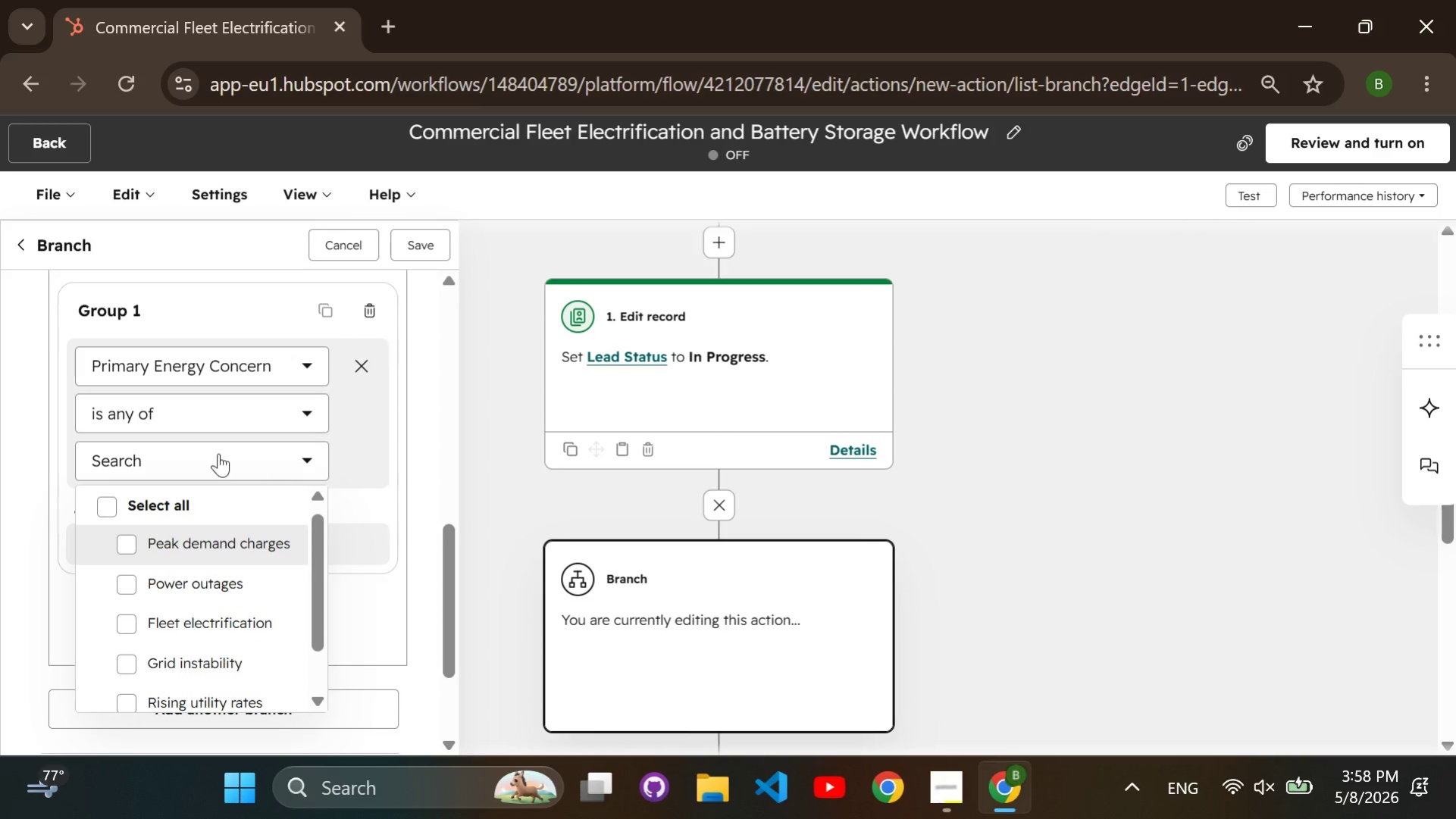 
wait(5.84)
 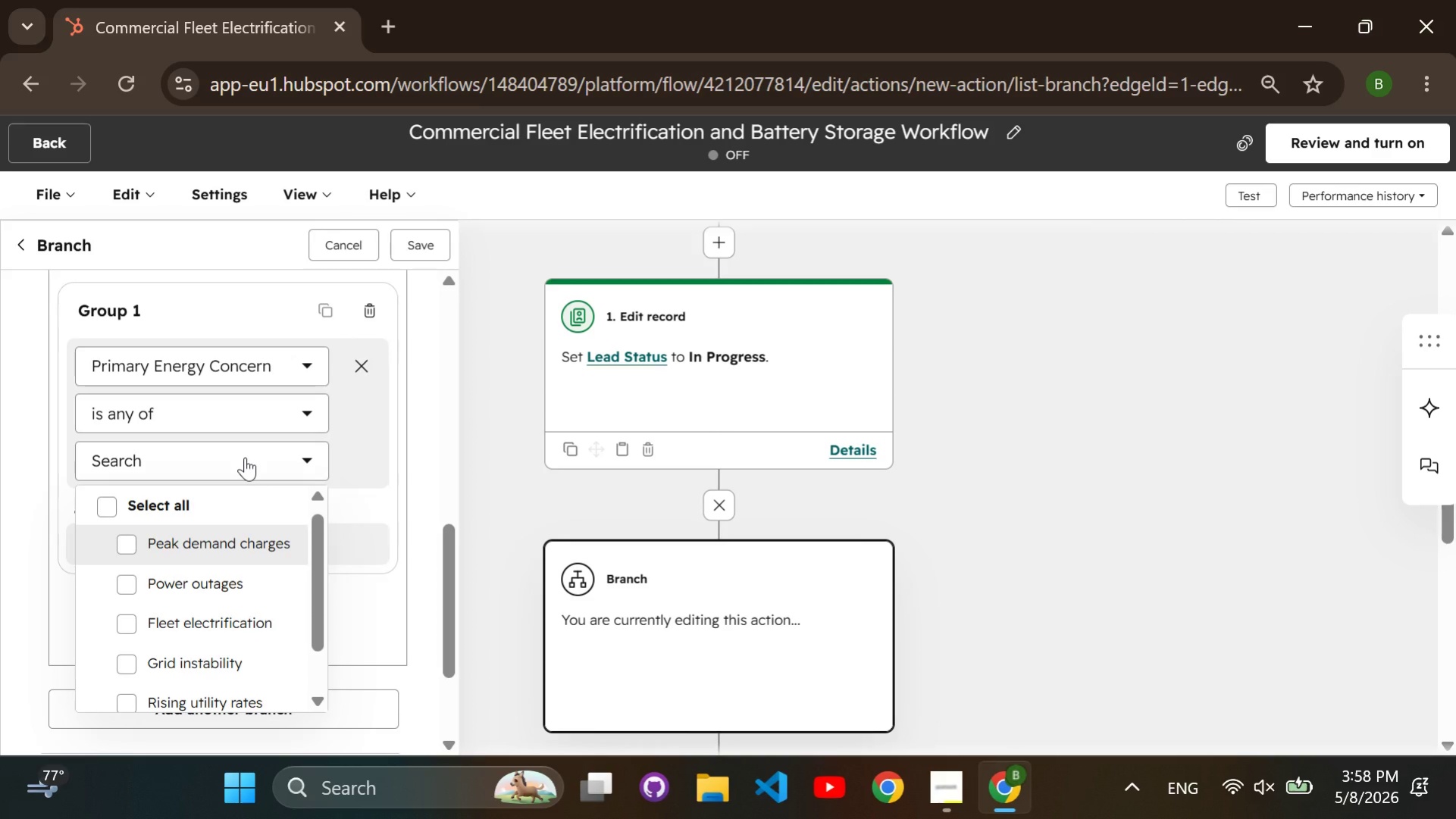 
double_click([120, 536])
 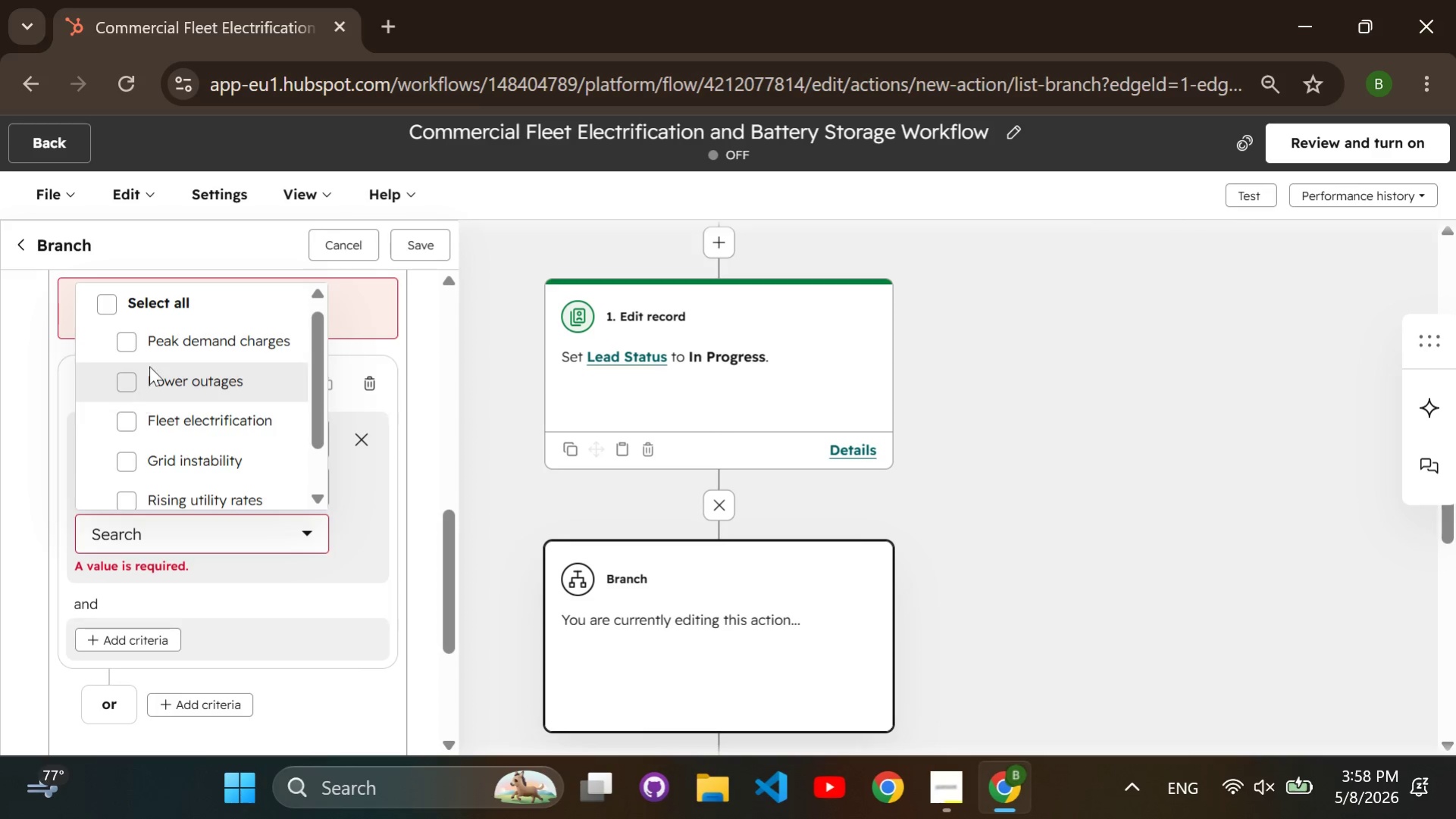 
left_click([135, 343])
 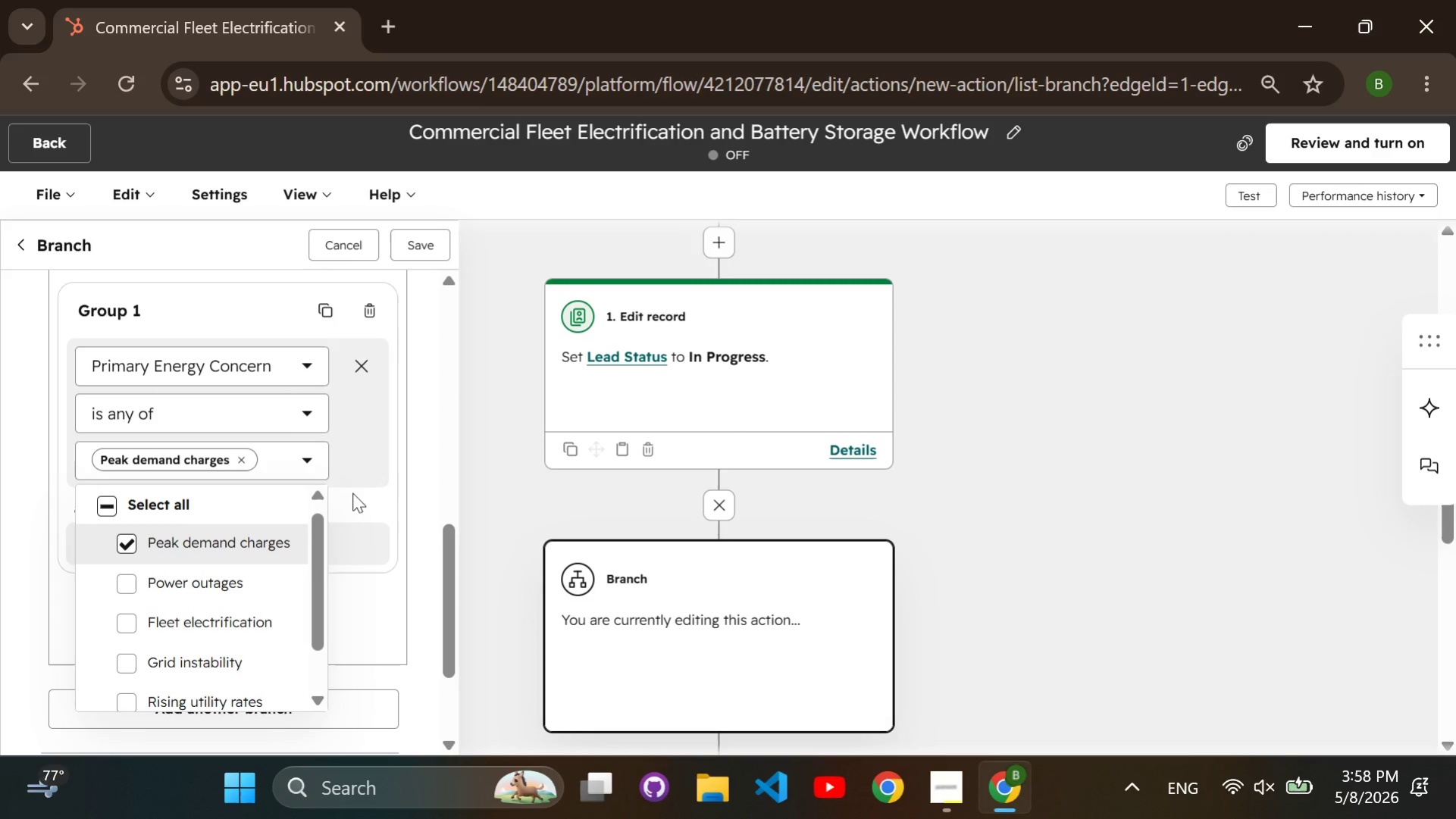 
left_click([352, 492])
 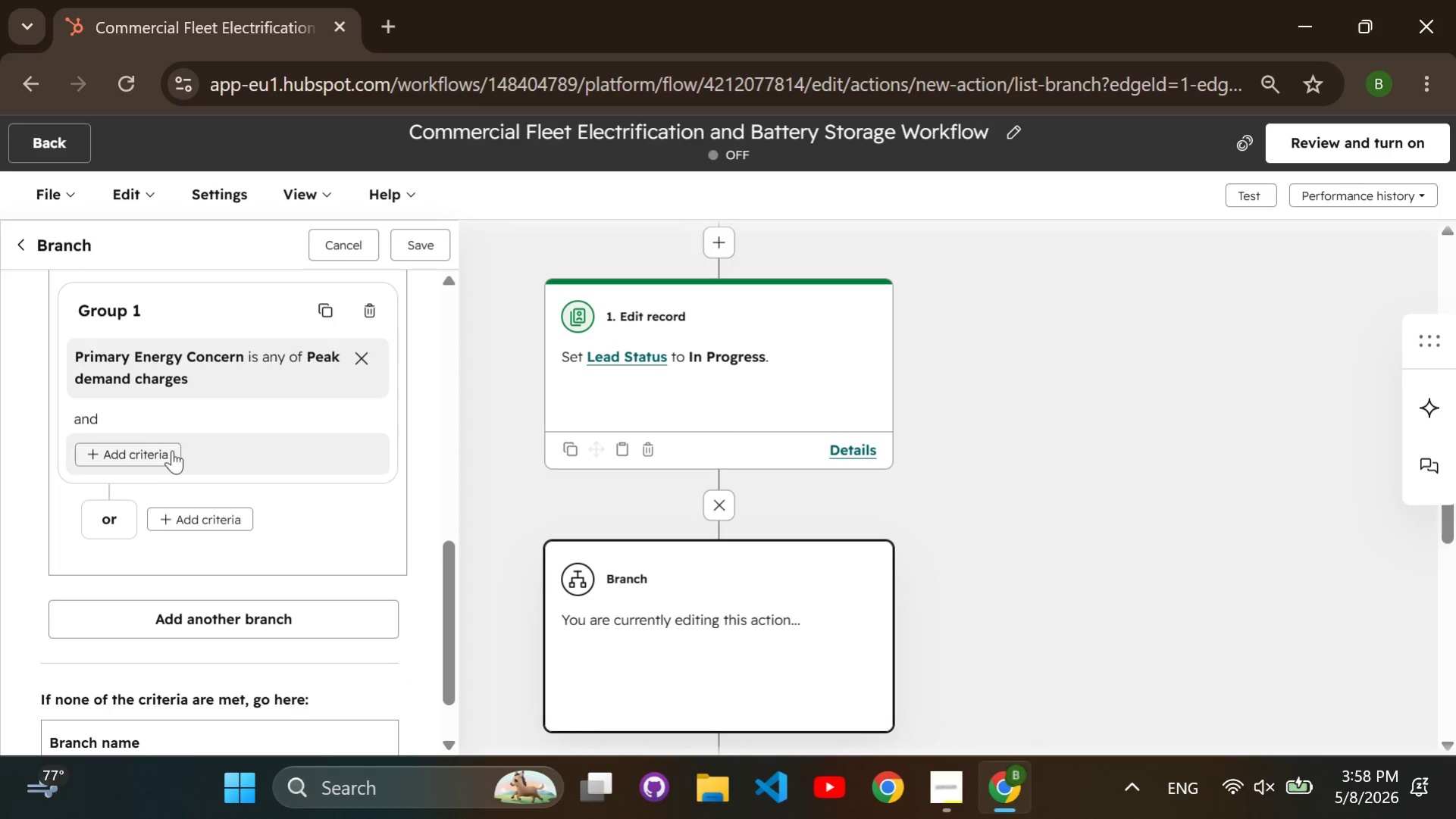 
left_click([169, 451])
 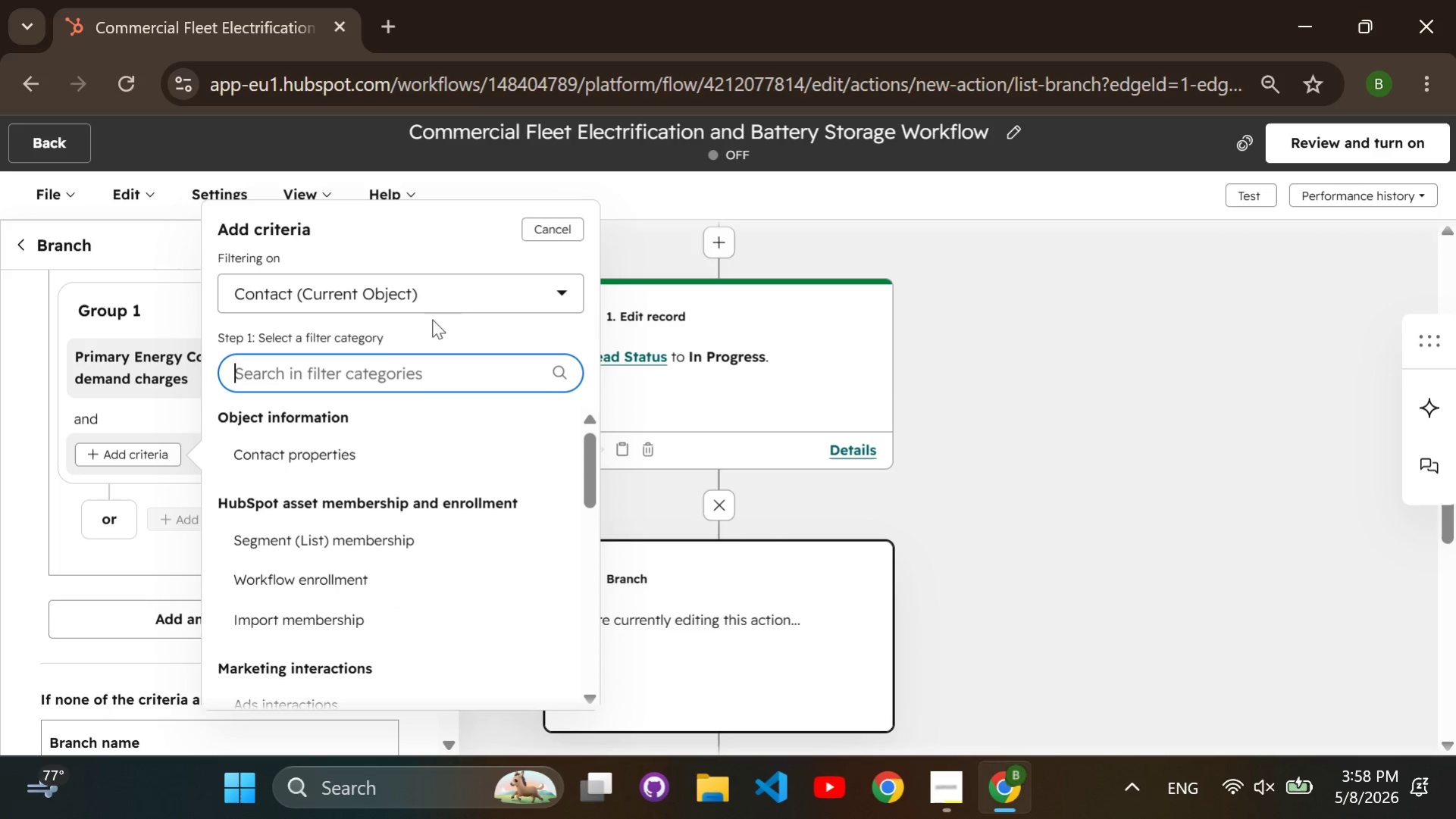 
left_click([546, 232])
 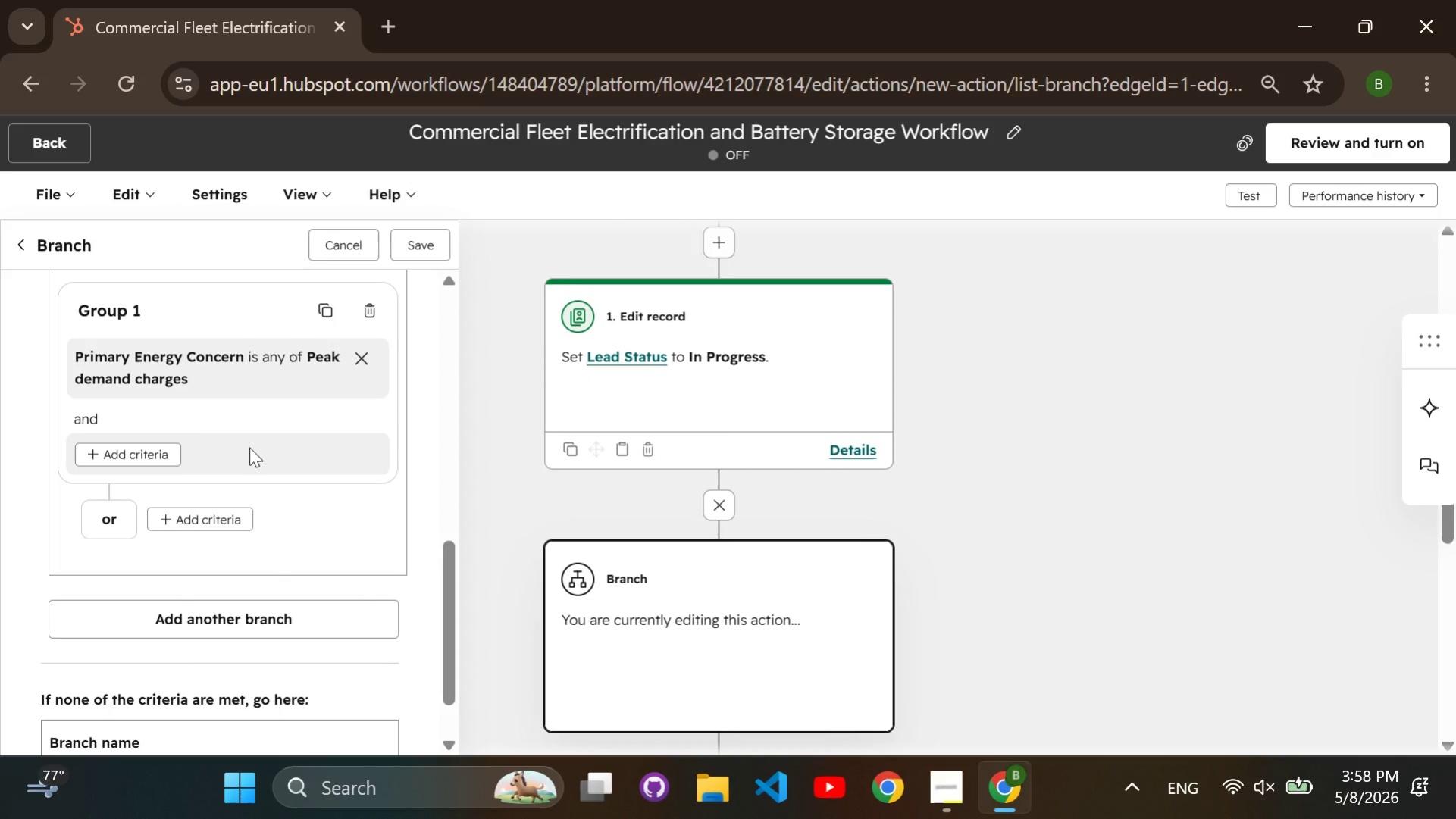 
scroll: coordinate [249, 447], scroll_direction: up, amount: 2.0
 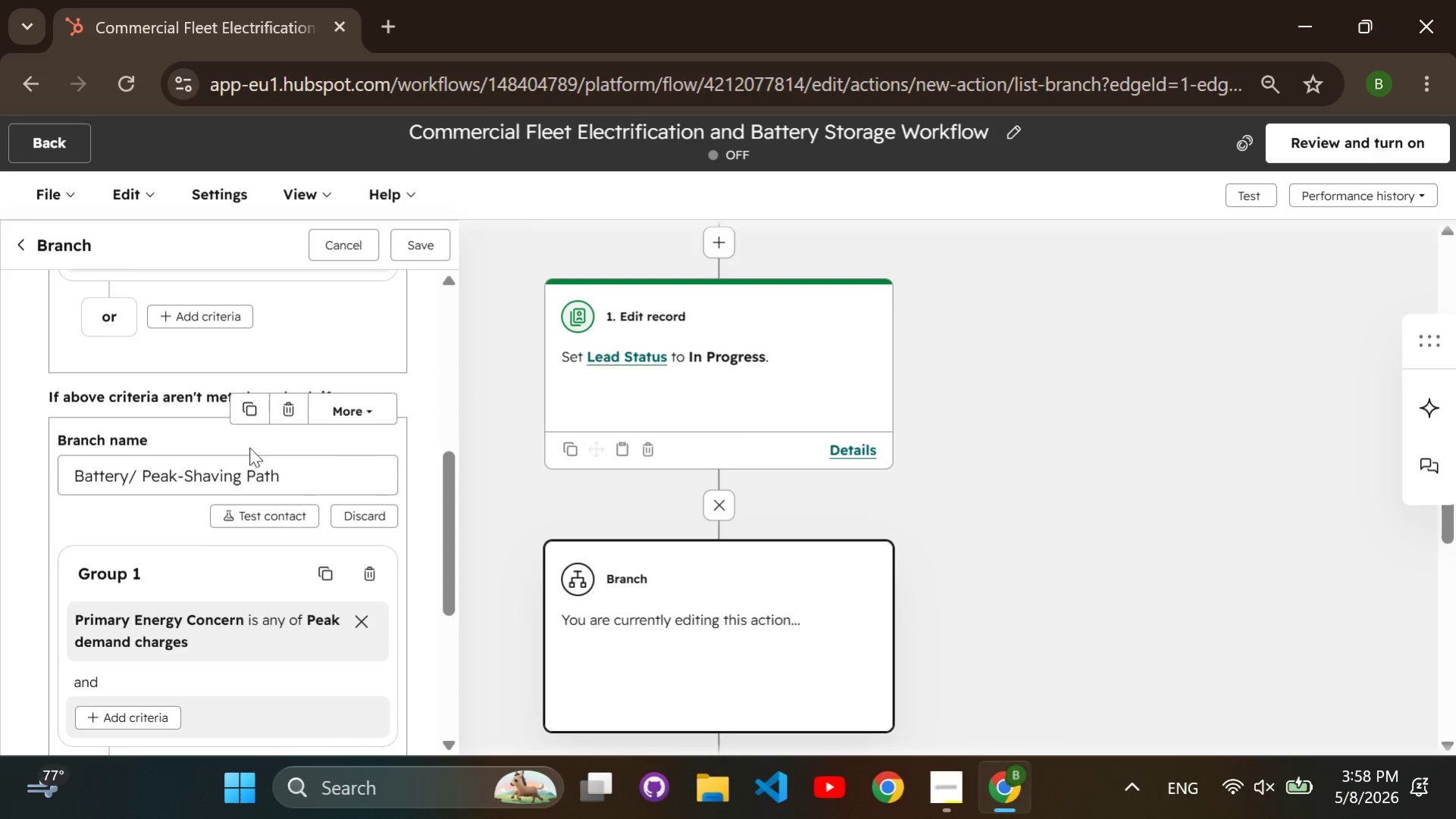 
scroll: coordinate [249, 447], scroll_direction: down, amount: 2.0
 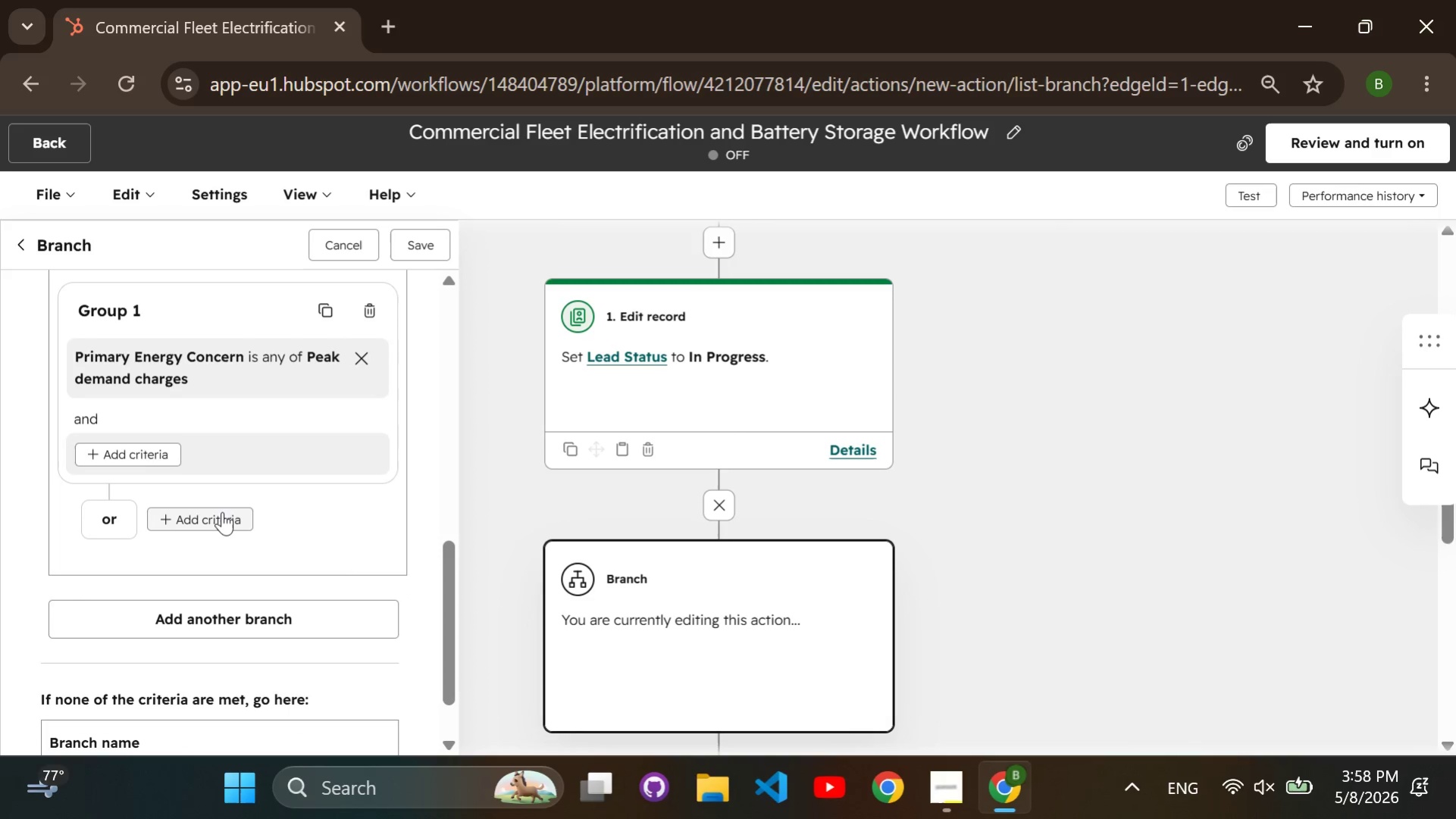 
left_click([222, 511])
 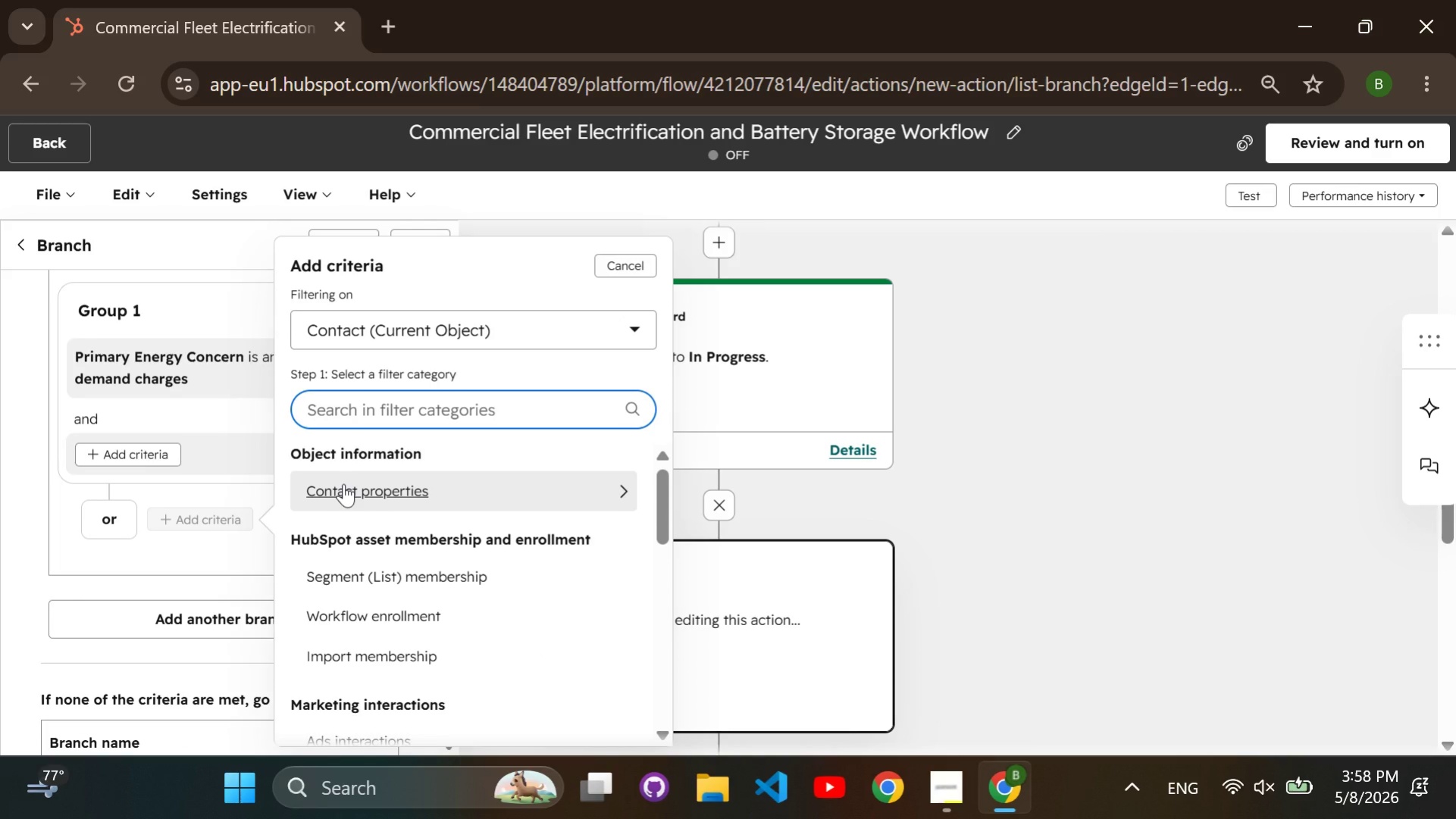 
left_click([346, 490])
 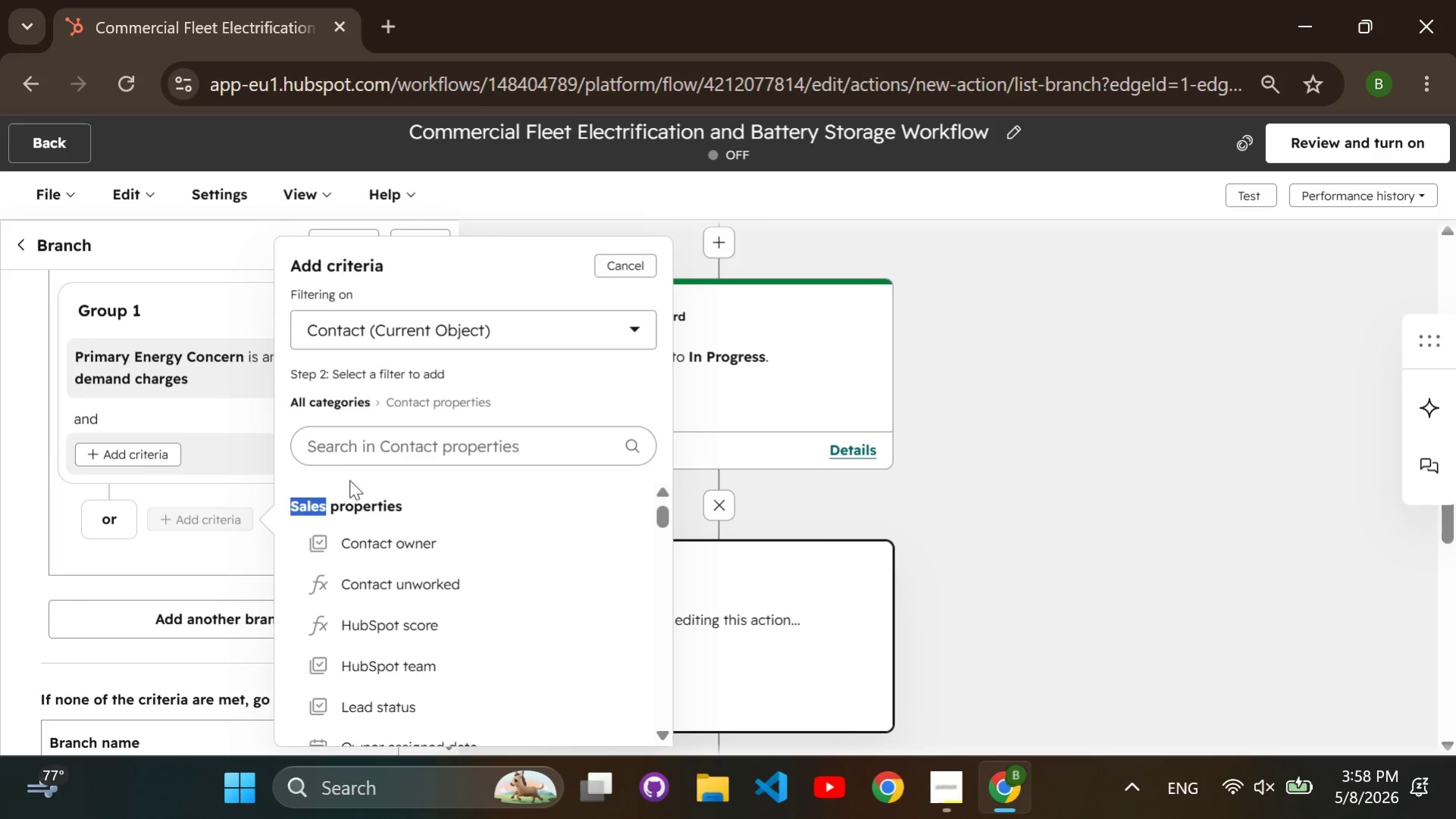 
double_click([346, 490])
 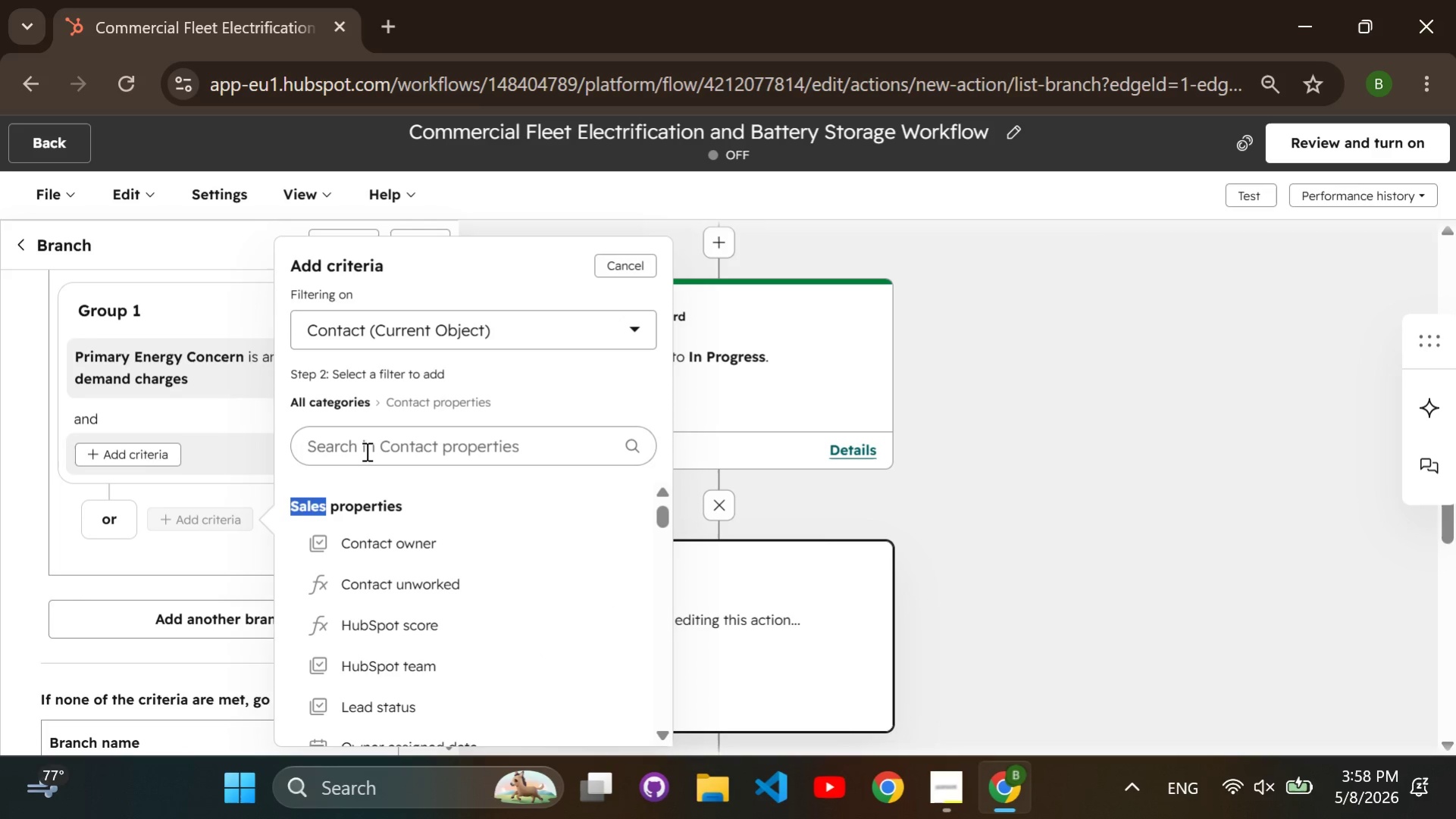 
left_click([368, 446])
 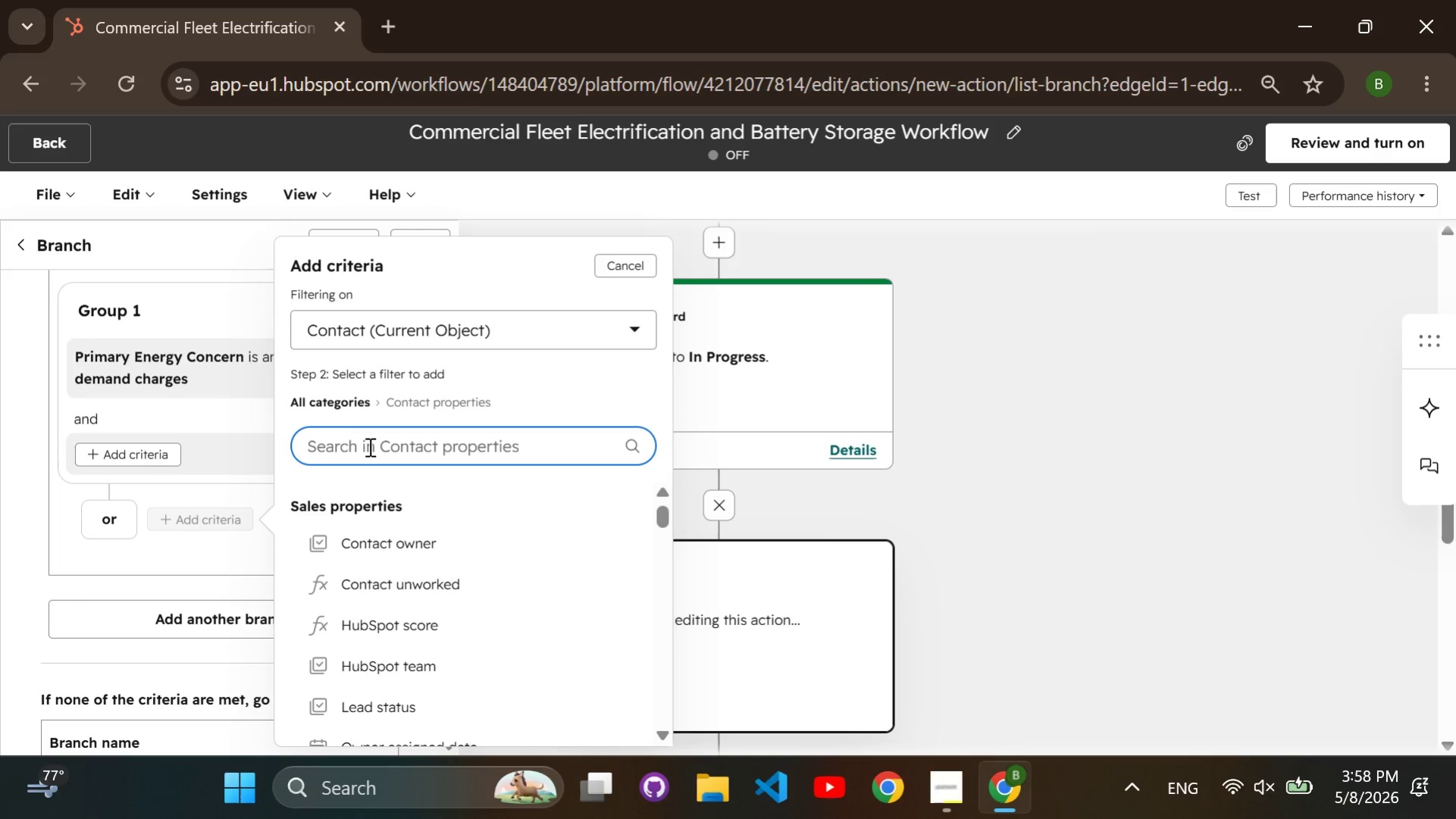 
type(primary)
 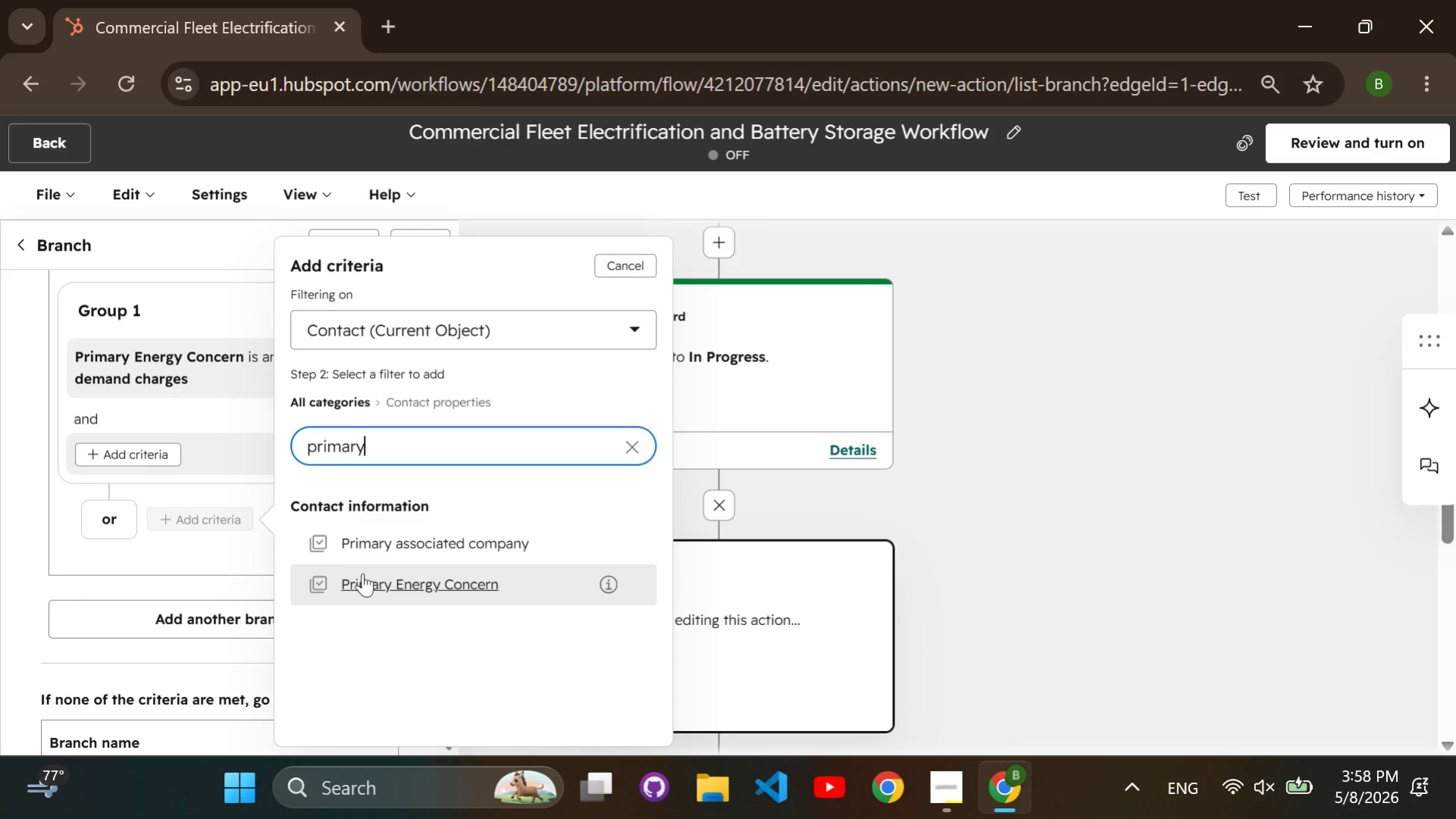 
left_click([367, 584])
 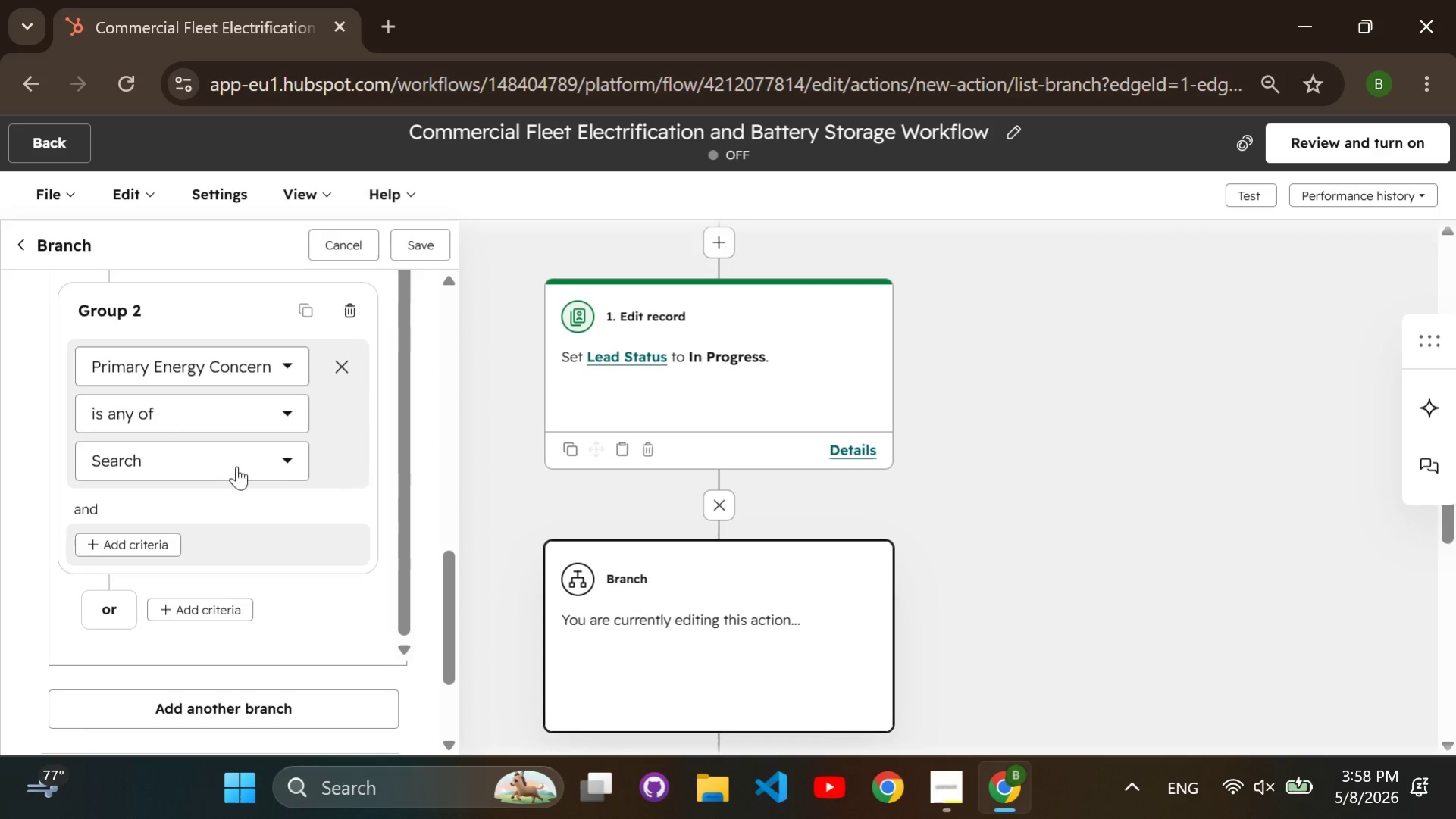 
left_click([236, 466])
 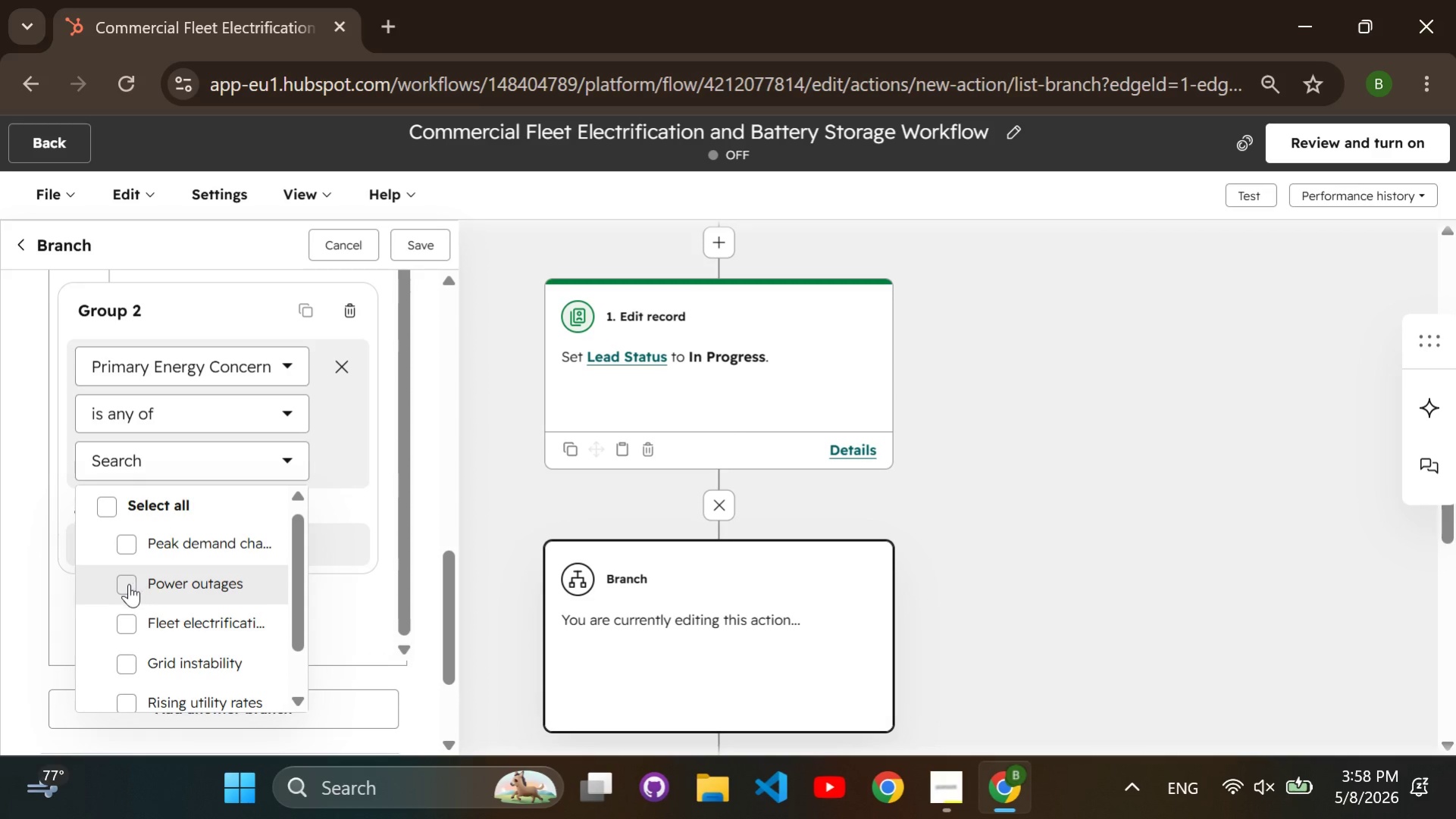 
double_click([127, 583])
 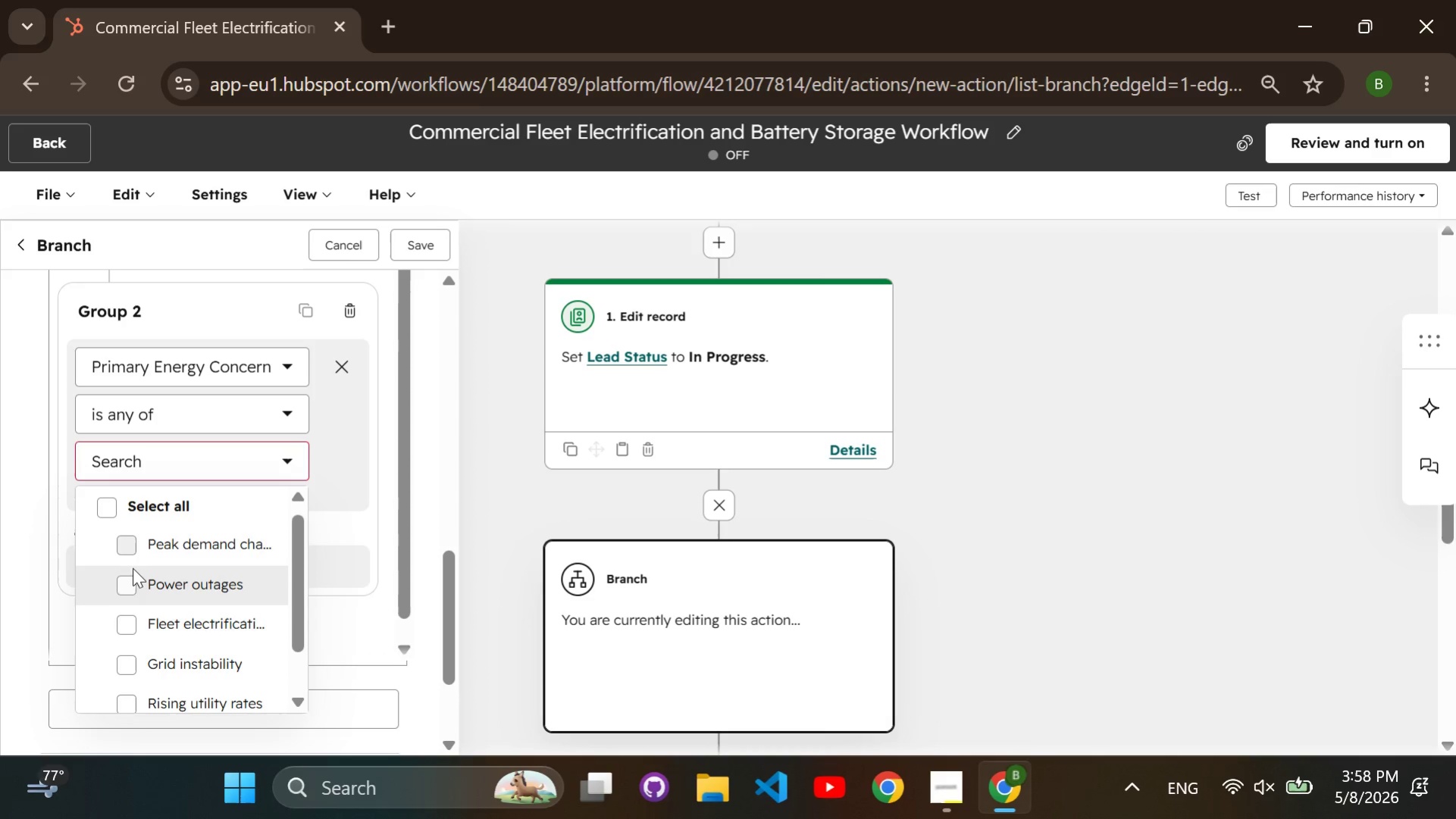 
left_click([131, 579])
 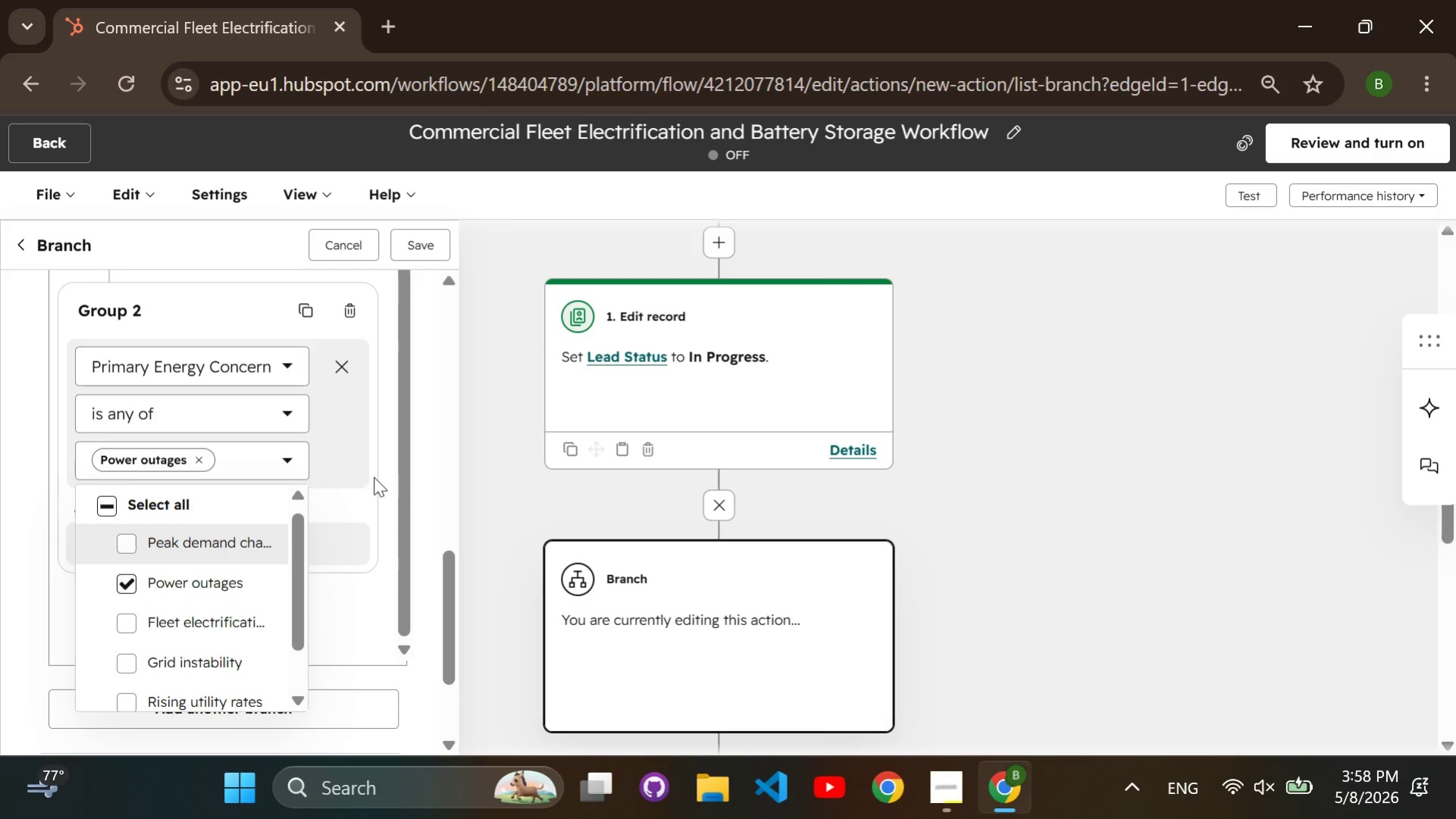 
left_click([374, 477])
 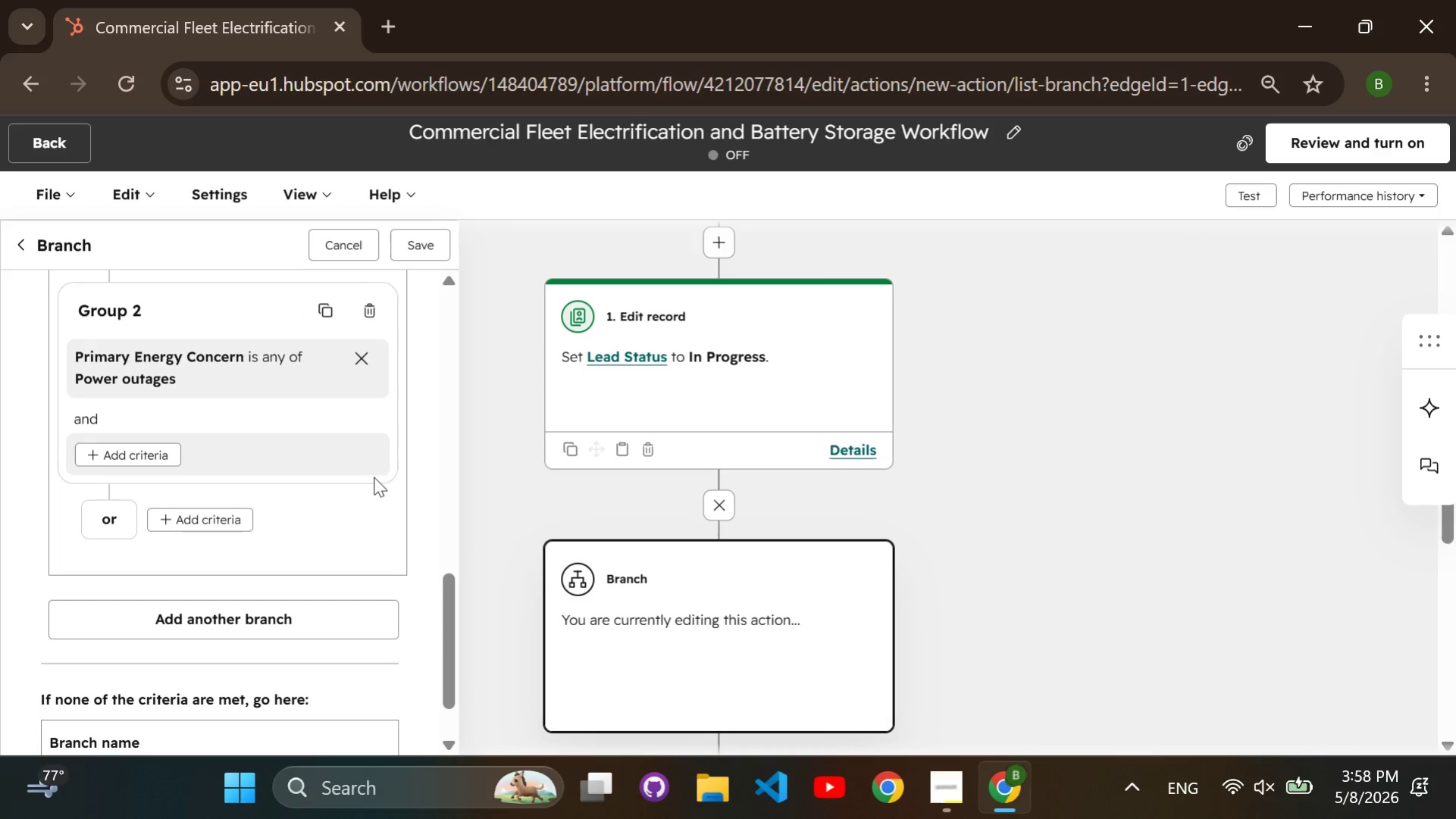 
scroll: coordinate [374, 477], scroll_direction: up, amount: 5.0
 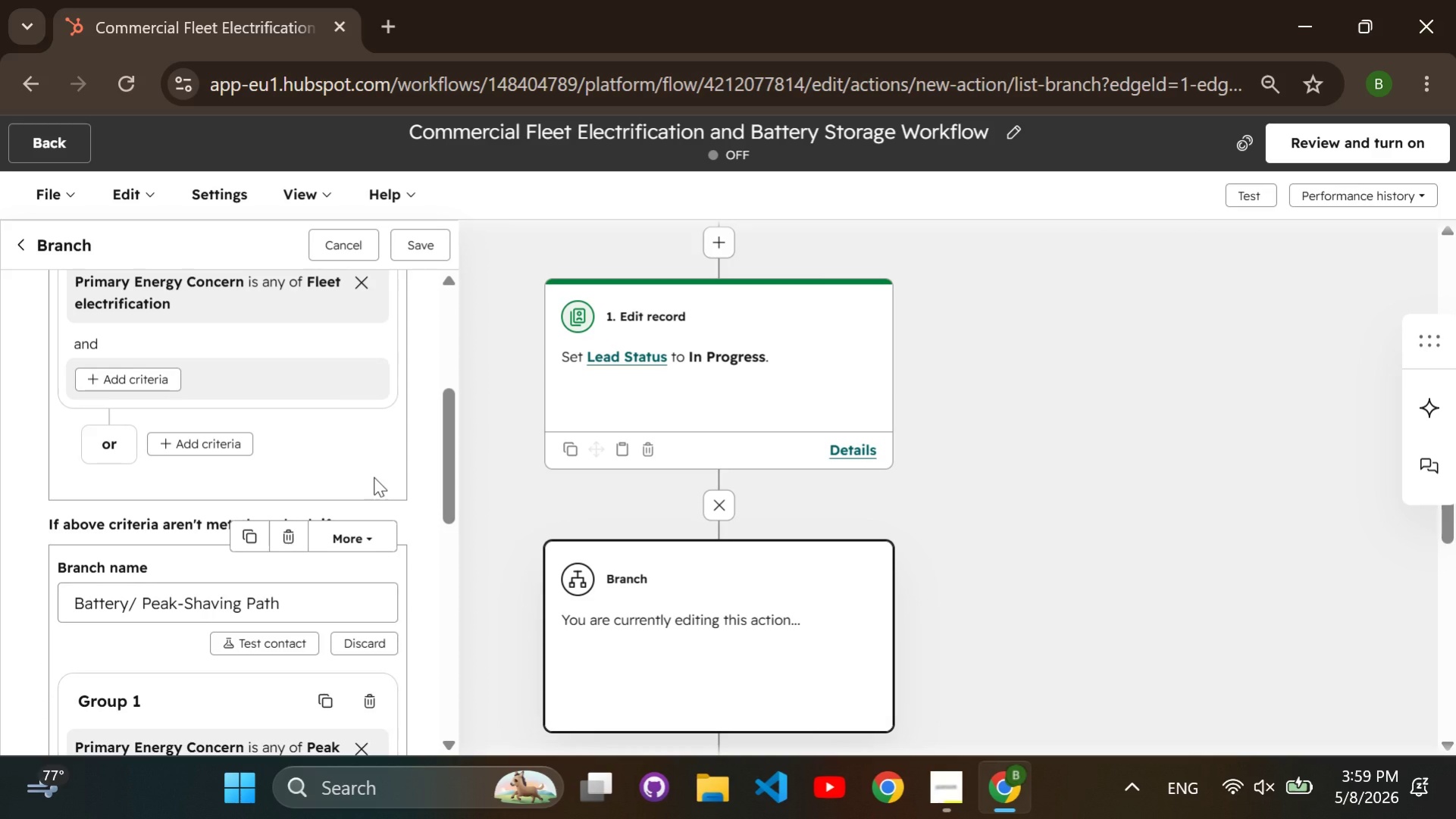 
scroll: coordinate [374, 477], scroll_direction: down, amount: 2.0
 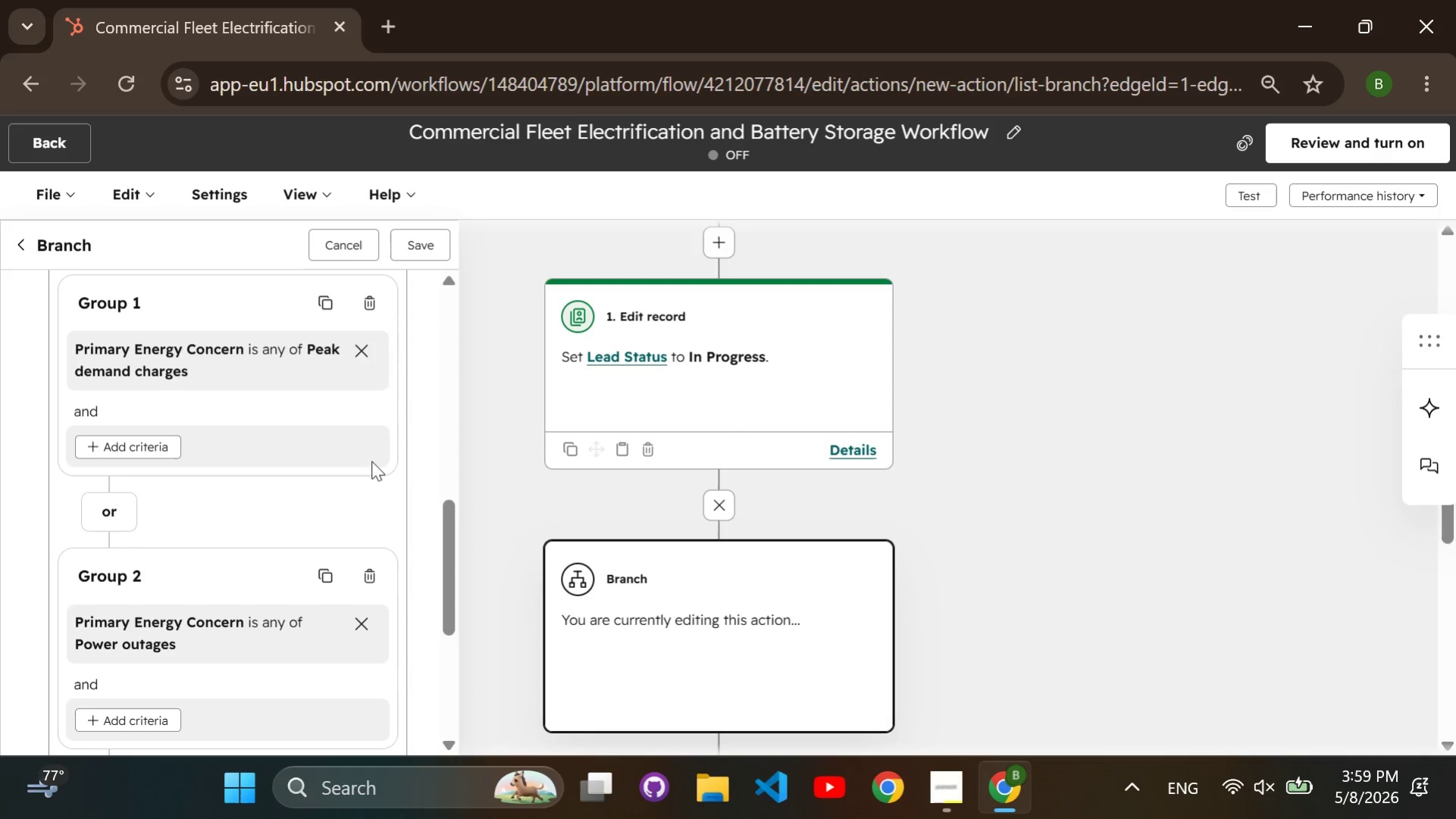 
left_click([413, 251])
 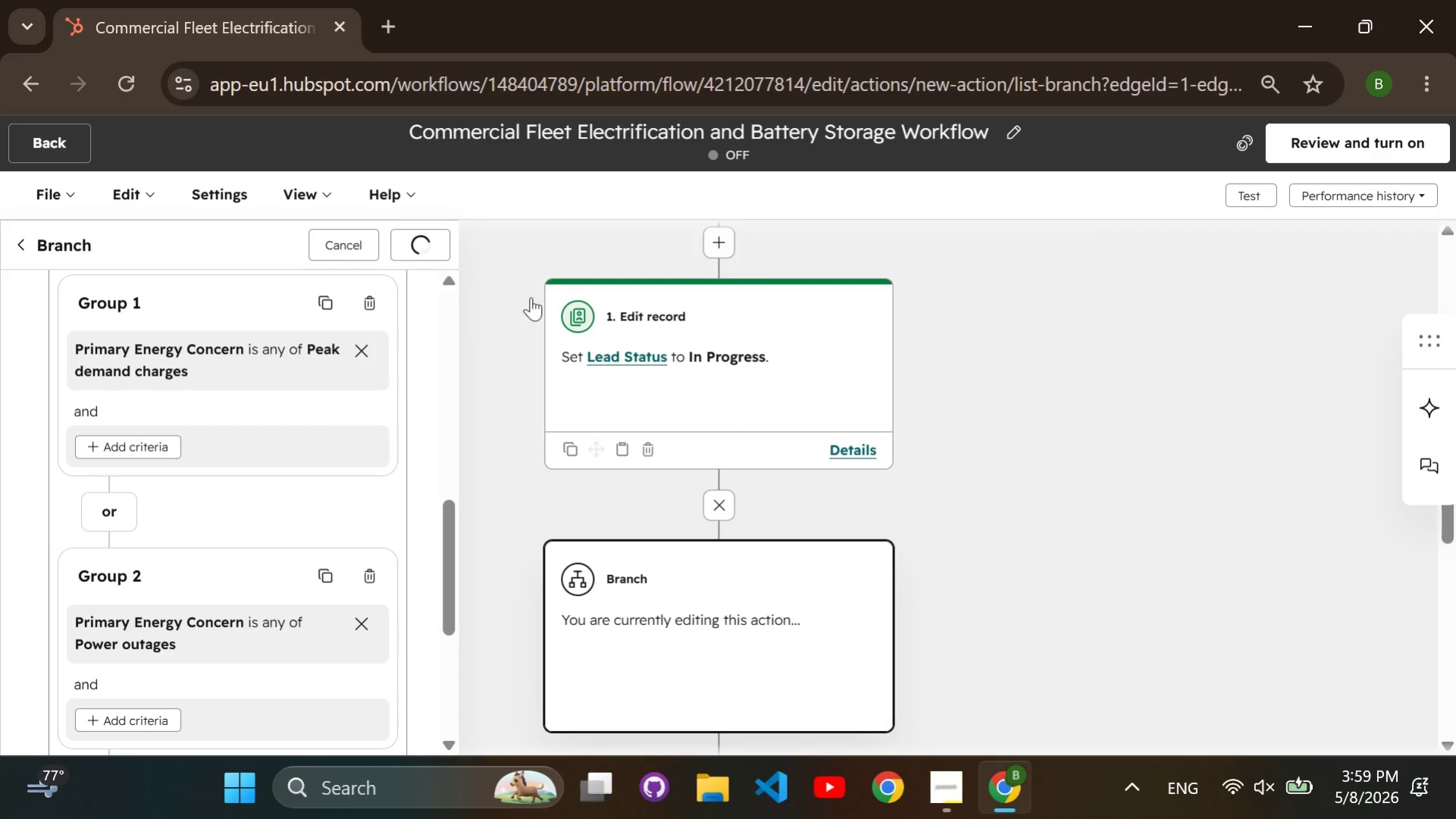 
scroll: coordinate [567, 383], scroll_direction: down, amount: 2.0
 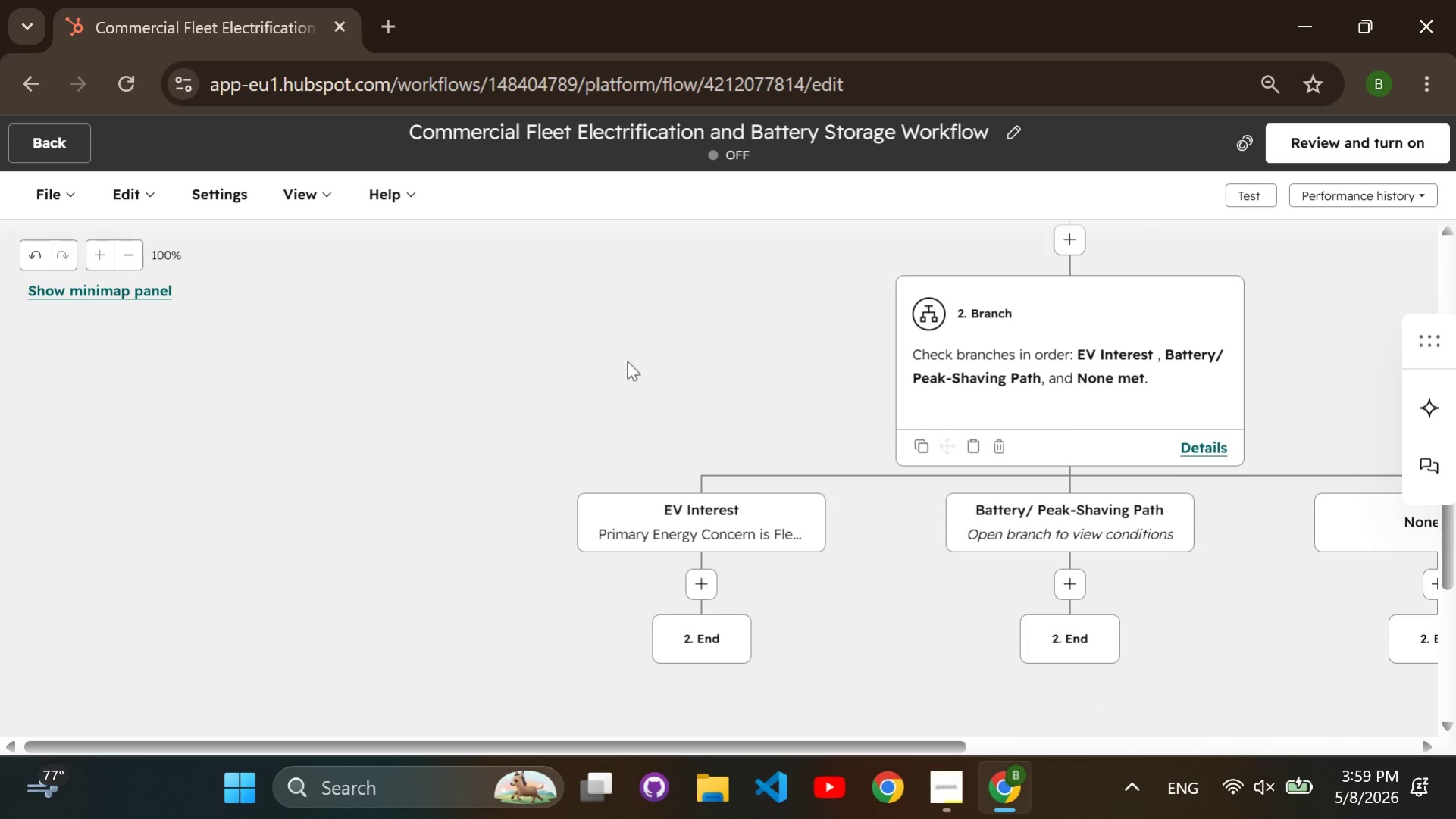 
left_click_drag(start_coordinate=[627, 361], to_coordinate=[399, 314])
 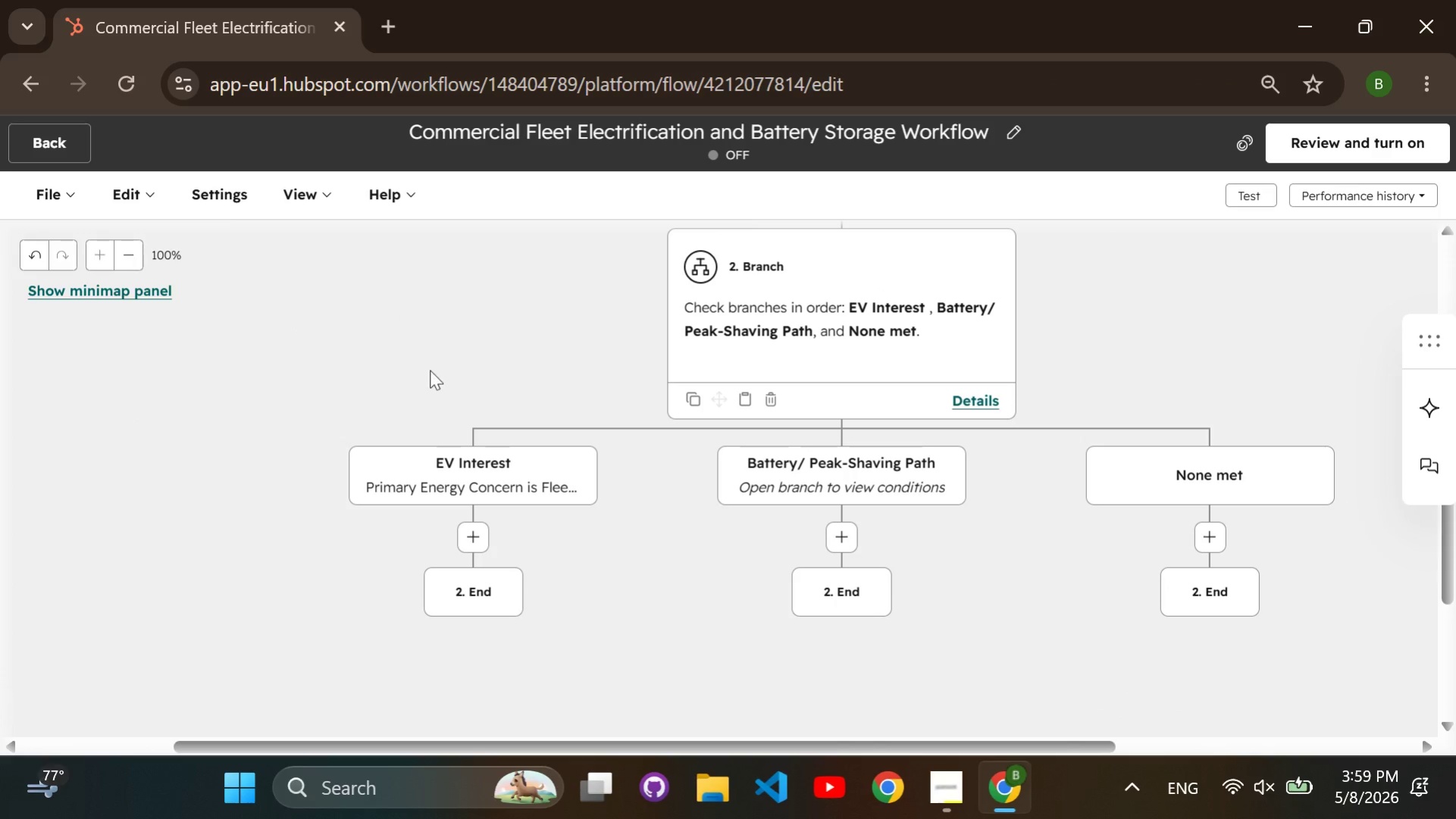 
left_click([399, 314])
 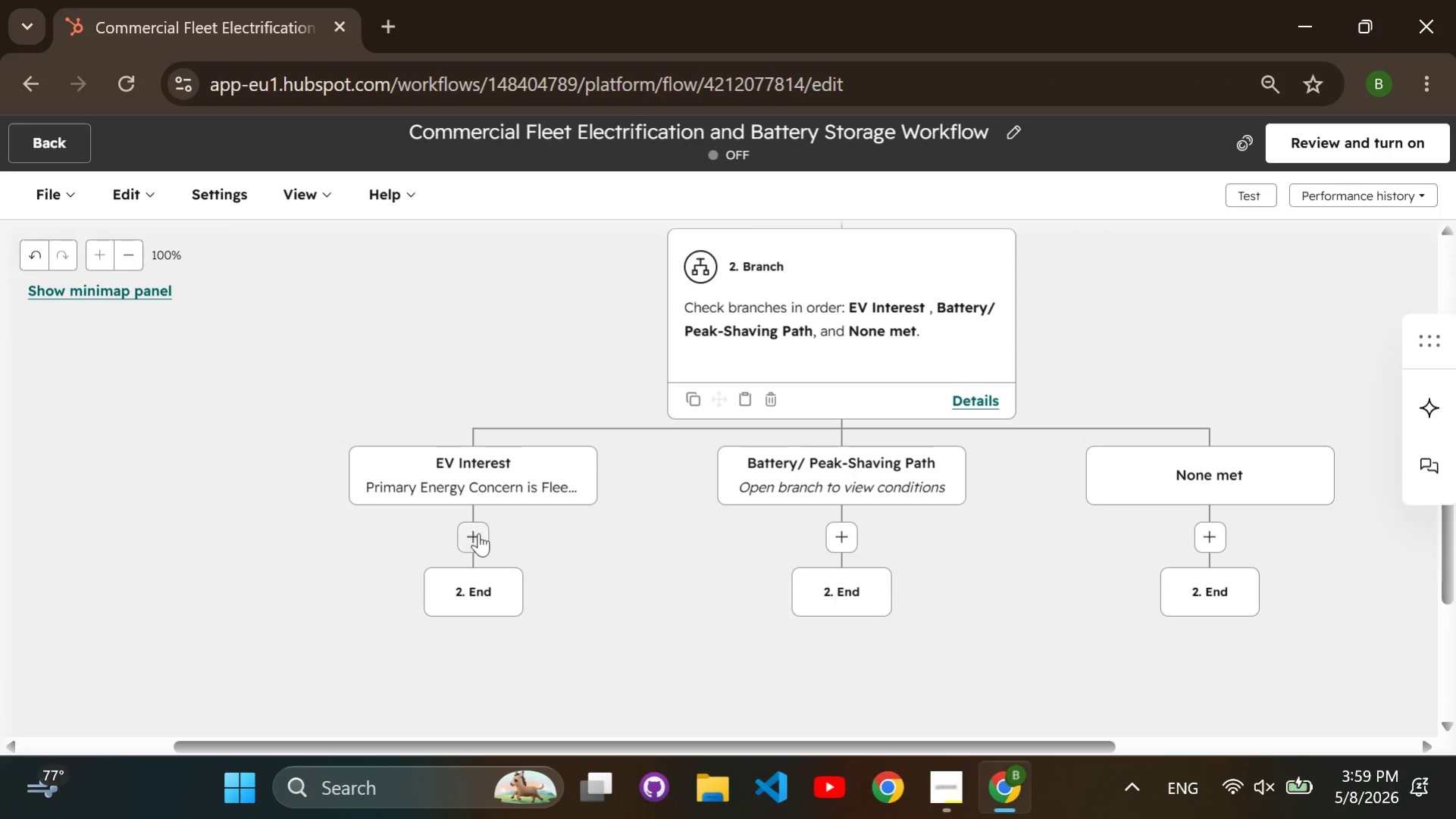 
left_click([478, 533])
 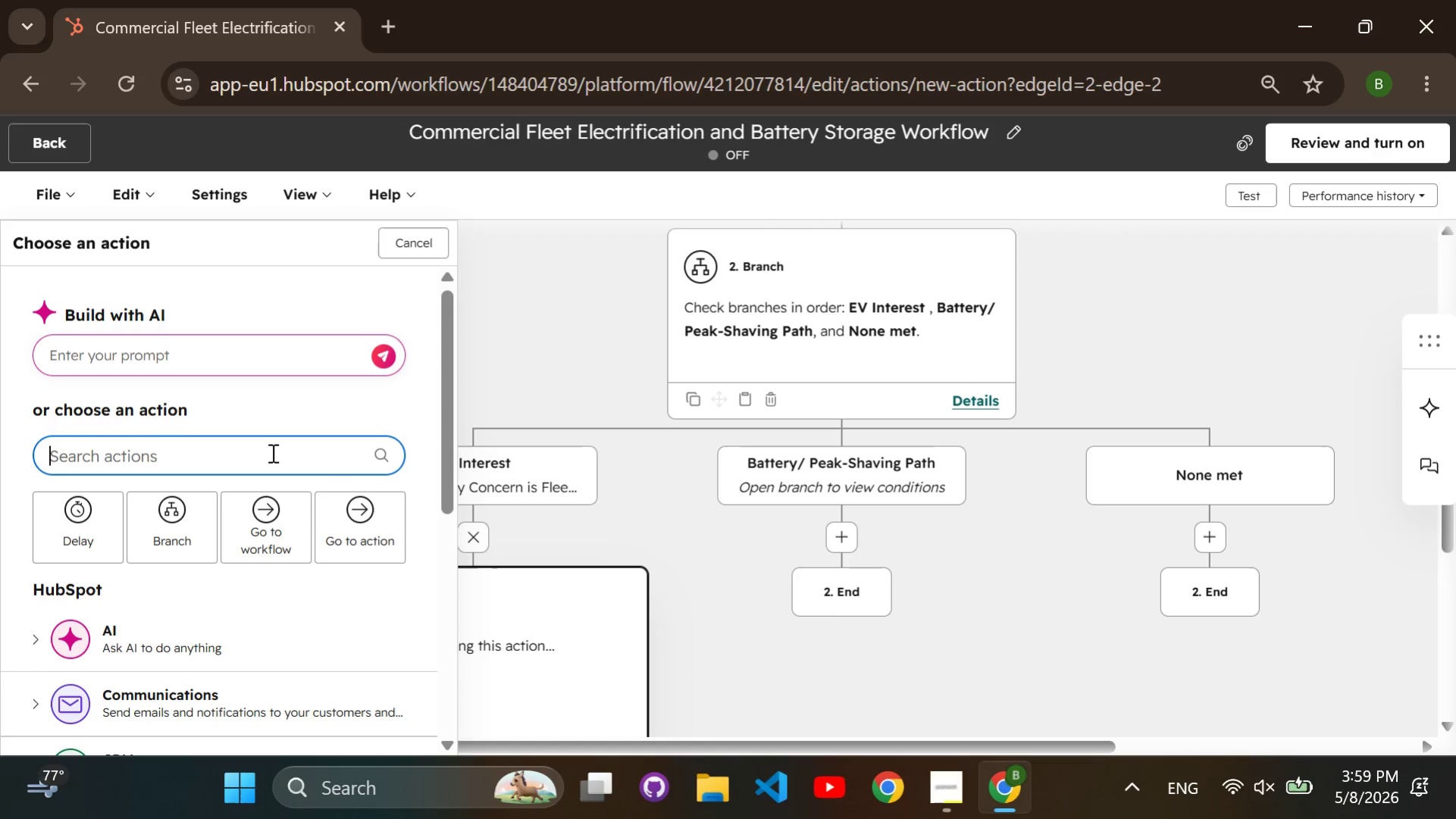 
left_click([271, 452])
 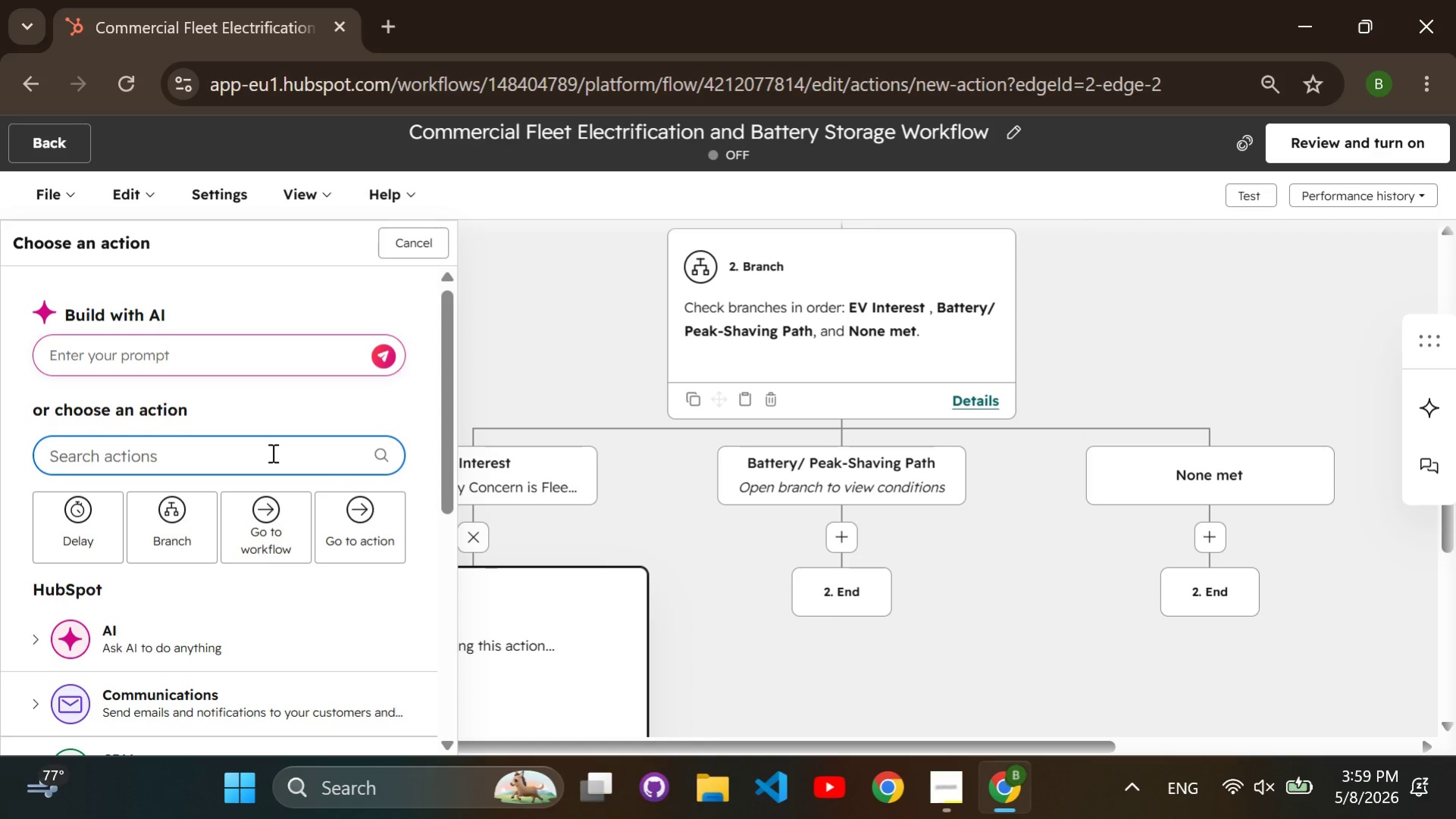 
type(cra)
key(Backspace)
type(eat task)
 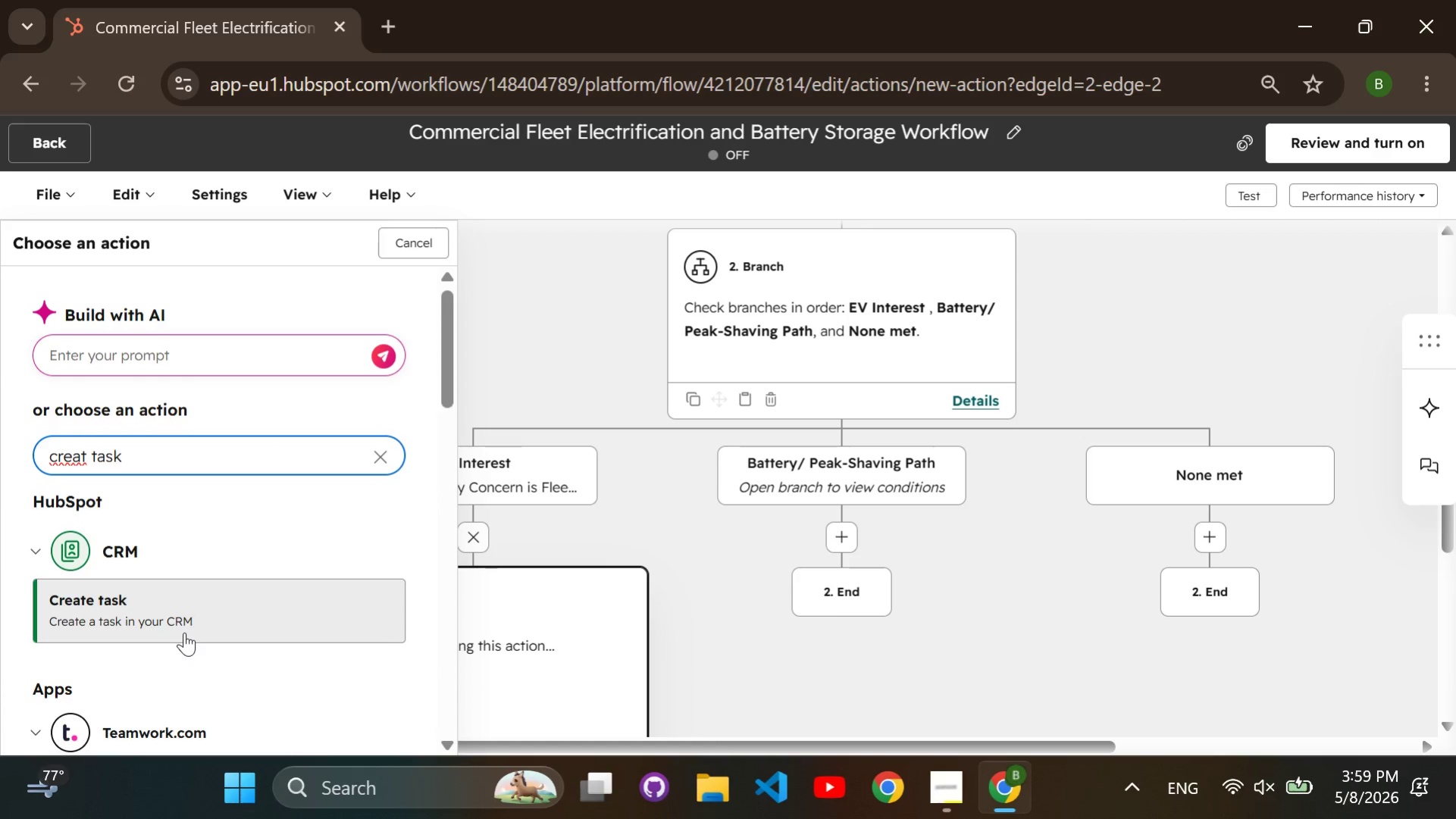 
left_click([167, 598])
 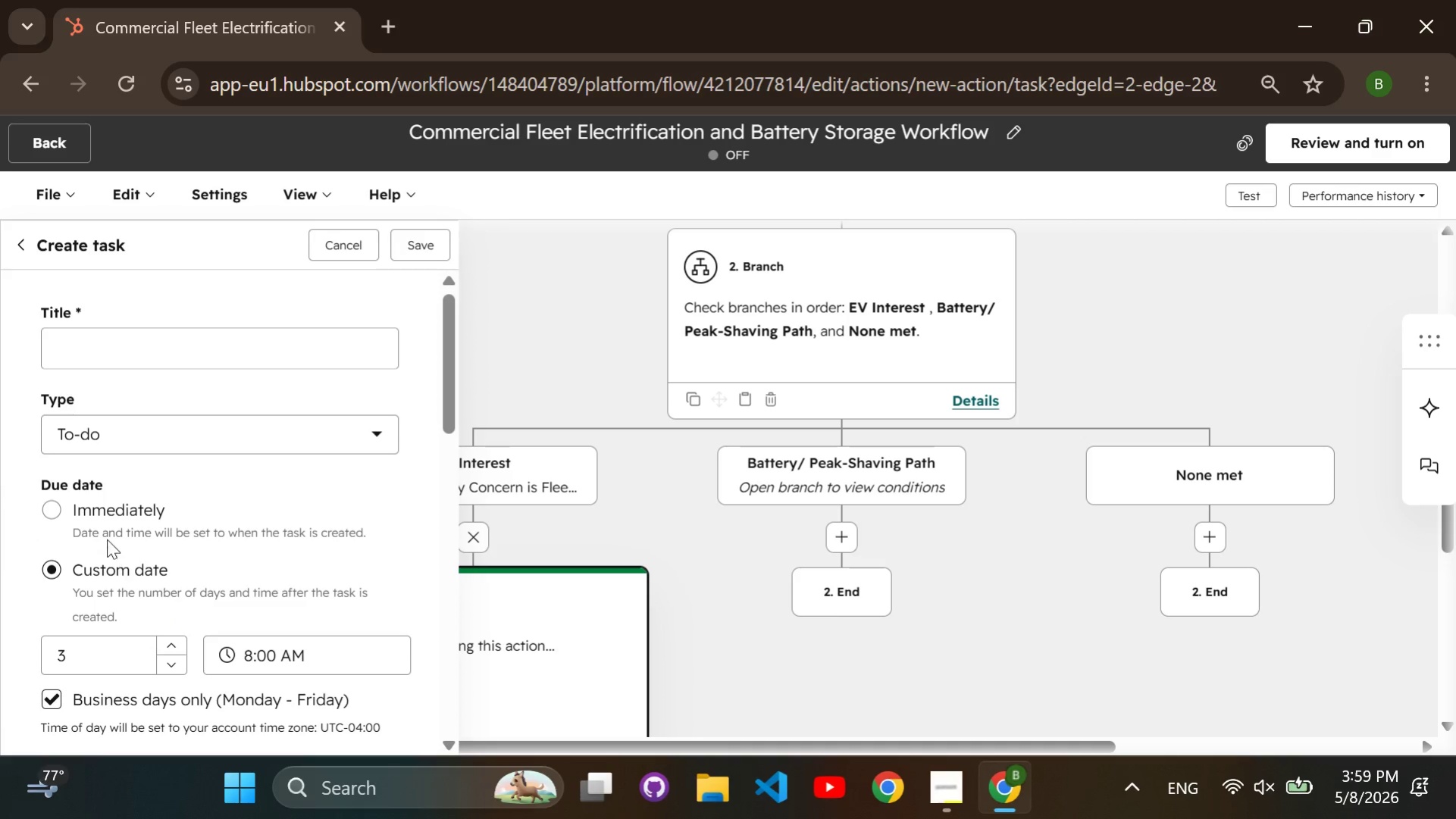 
double_click([126, 355])
 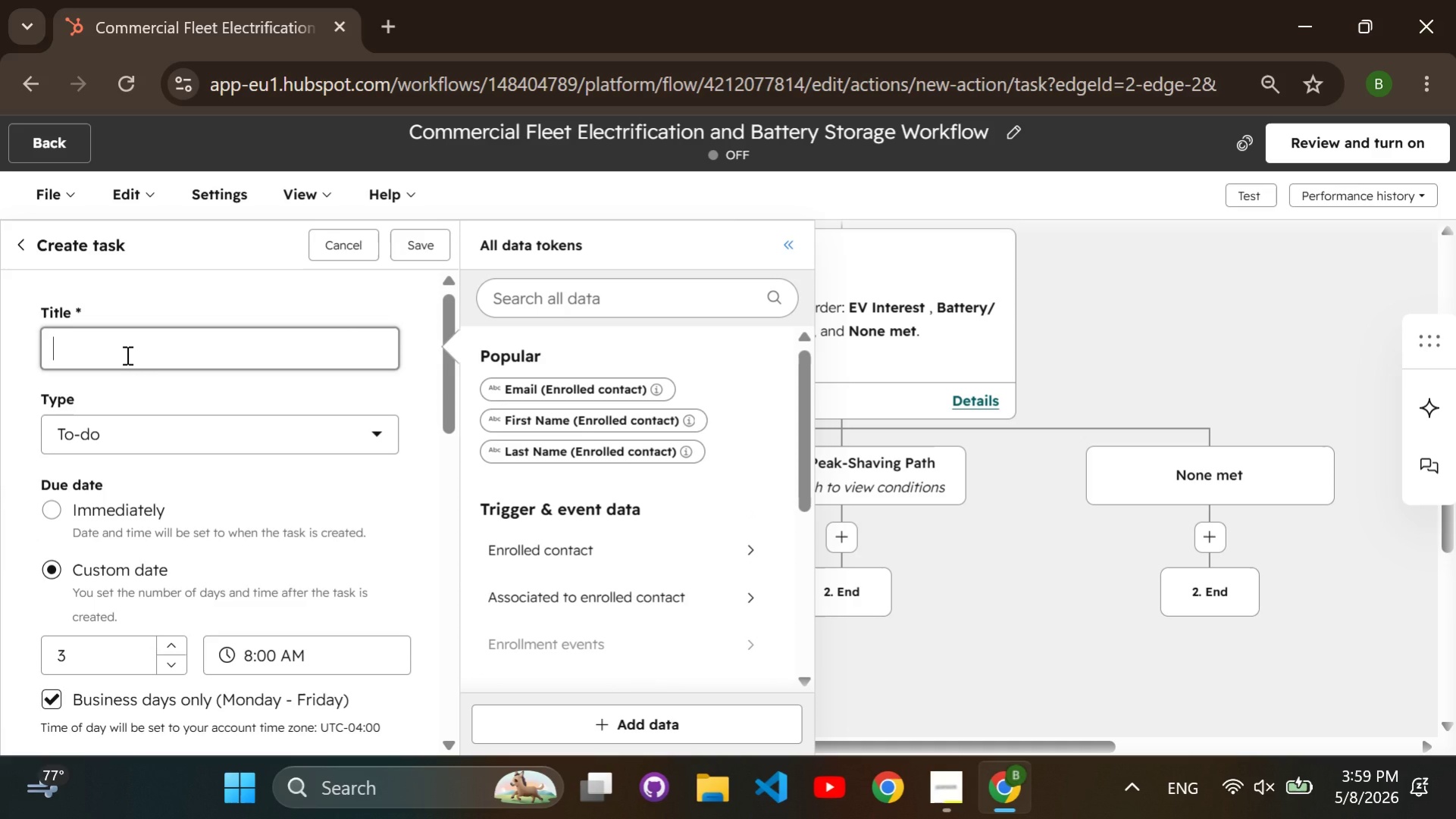 
type(EV S )
key(Backspace)
type(pecial)
 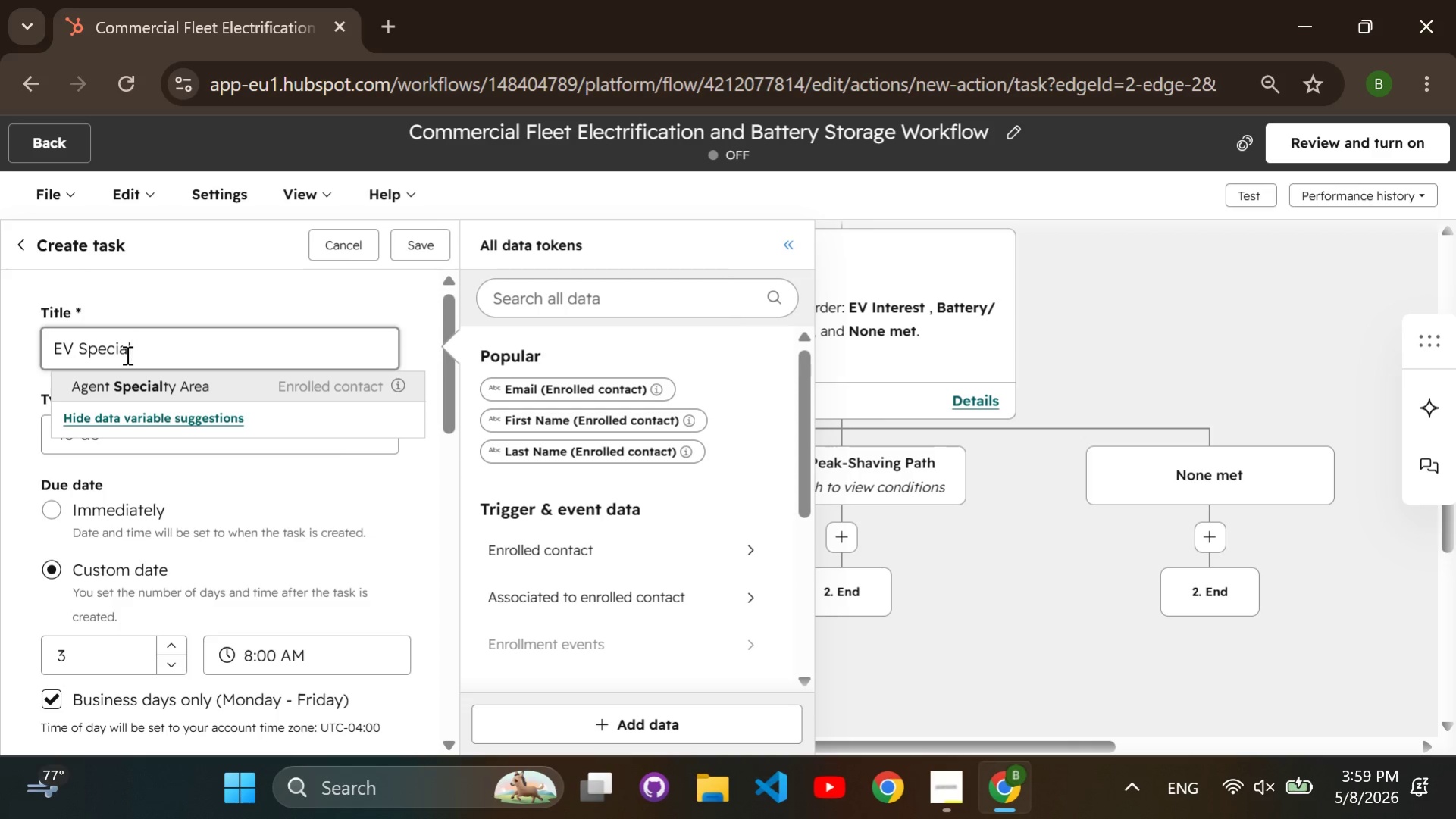 
wait(5.01)
 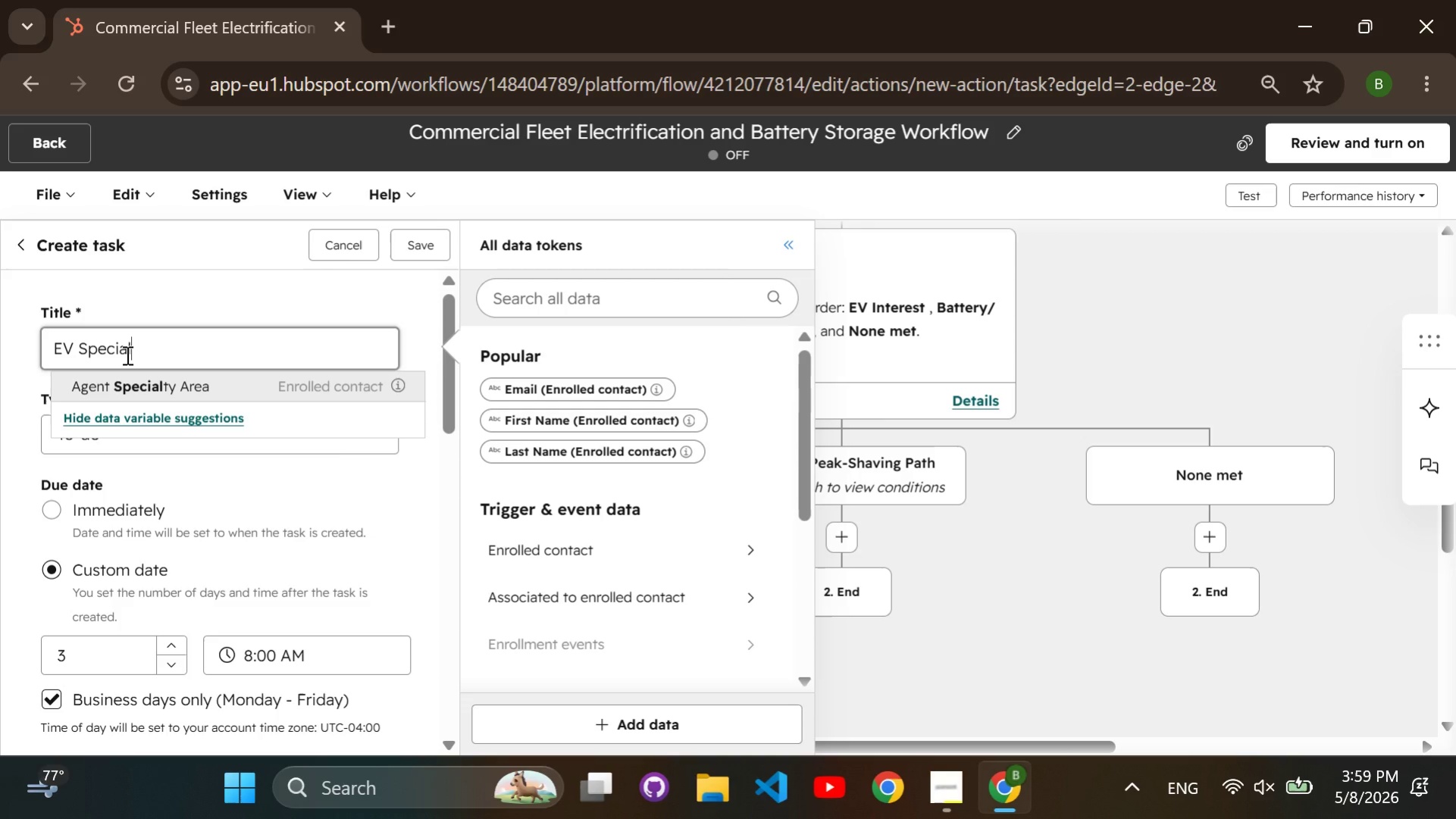 
type(ists )
key(Backspace)
key(Backspace)
type( F)
key(Backspace)
type(follow-up)
 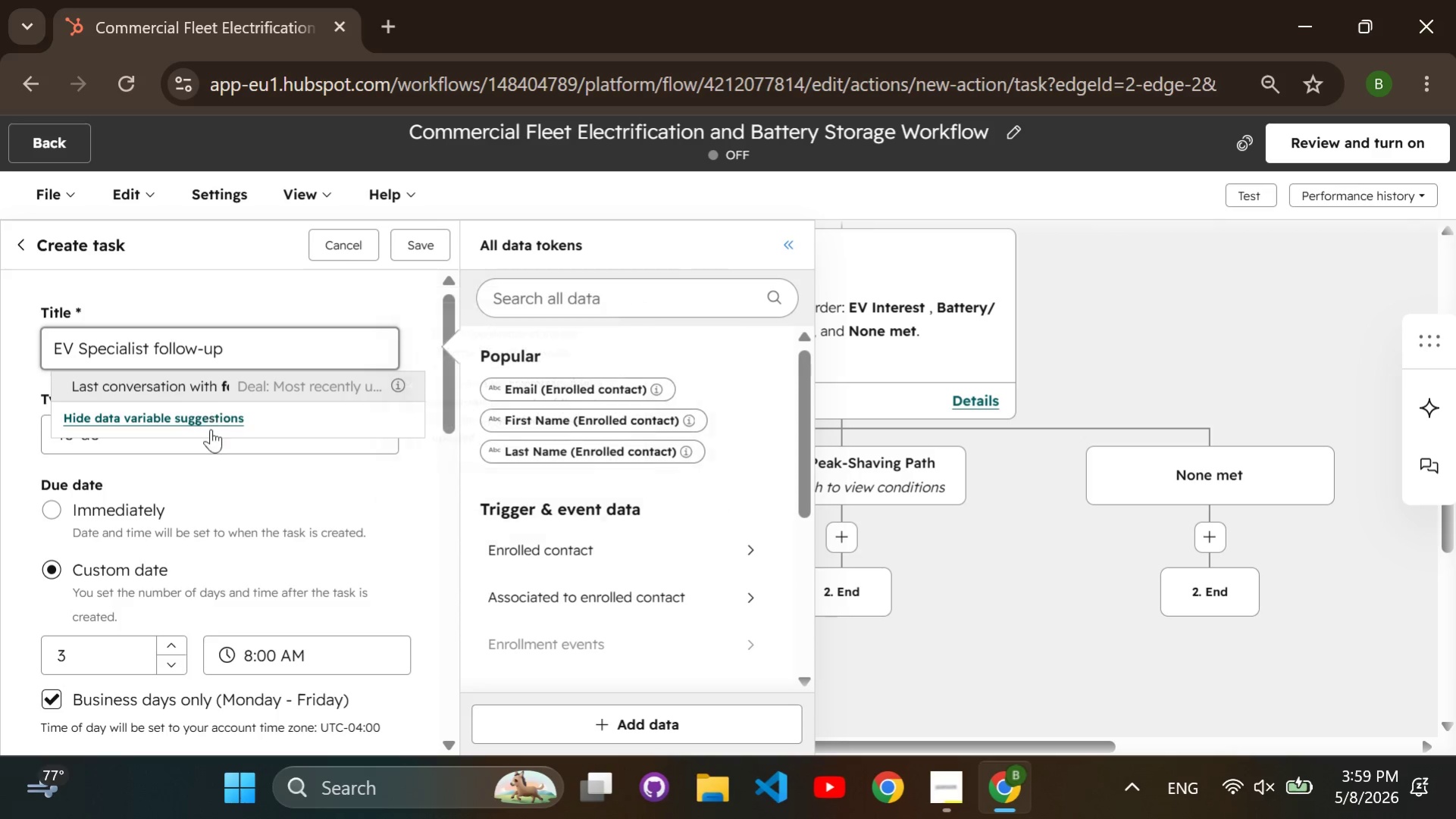 
scroll: coordinate [126, 513], scroll_direction: down, amount: 9.0
 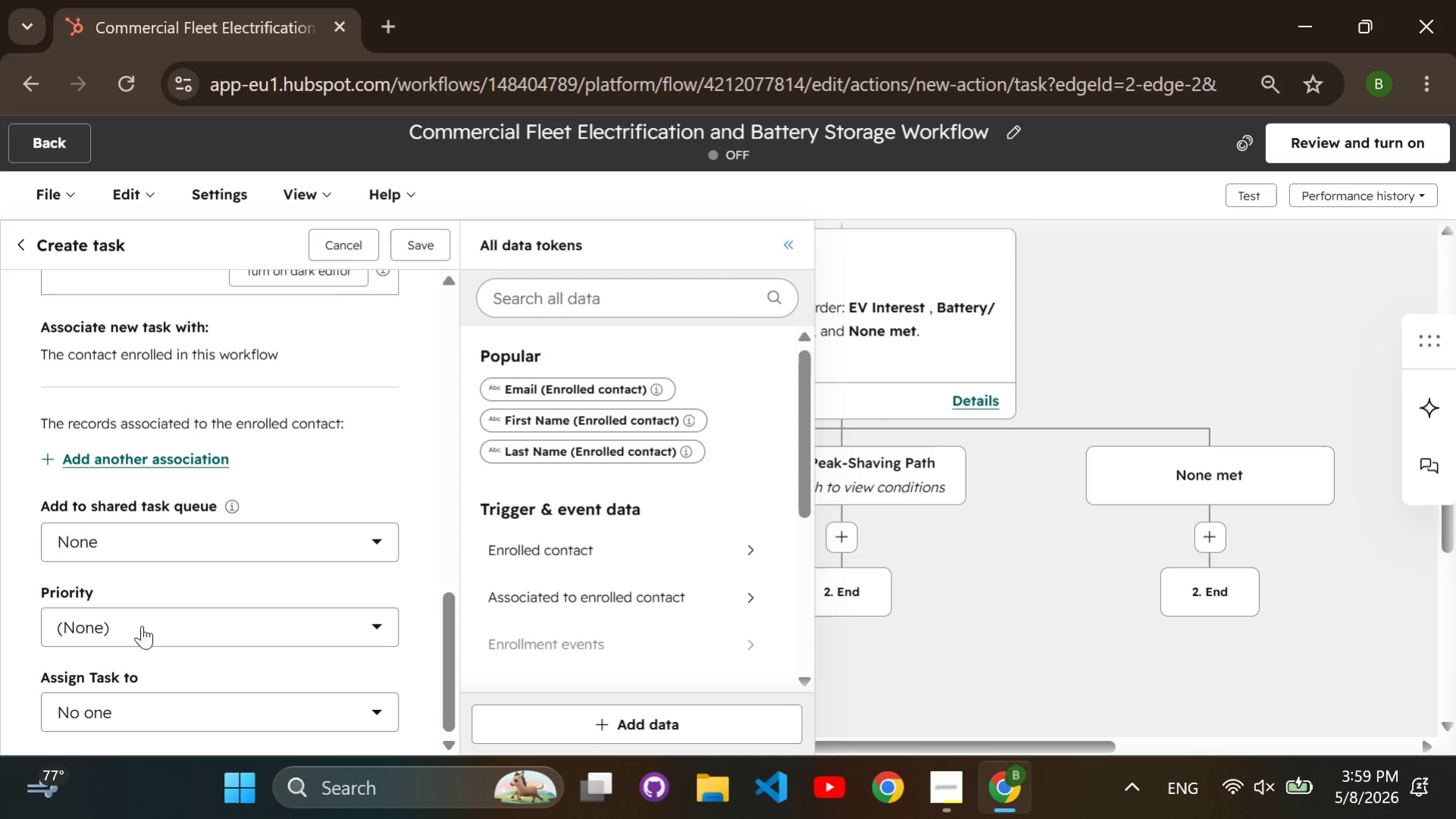 
double_click([142, 626])
 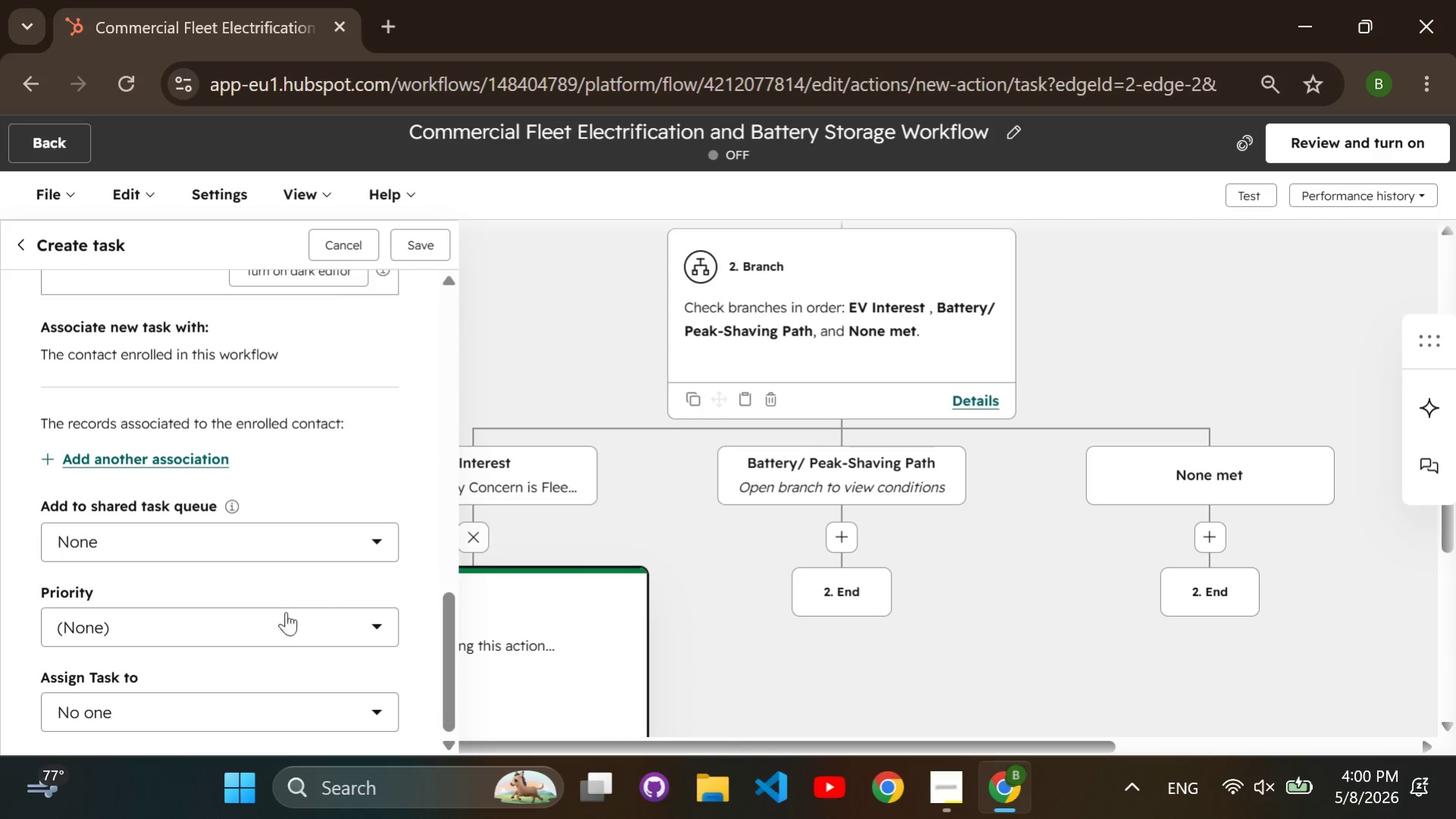 
left_click([284, 624])
 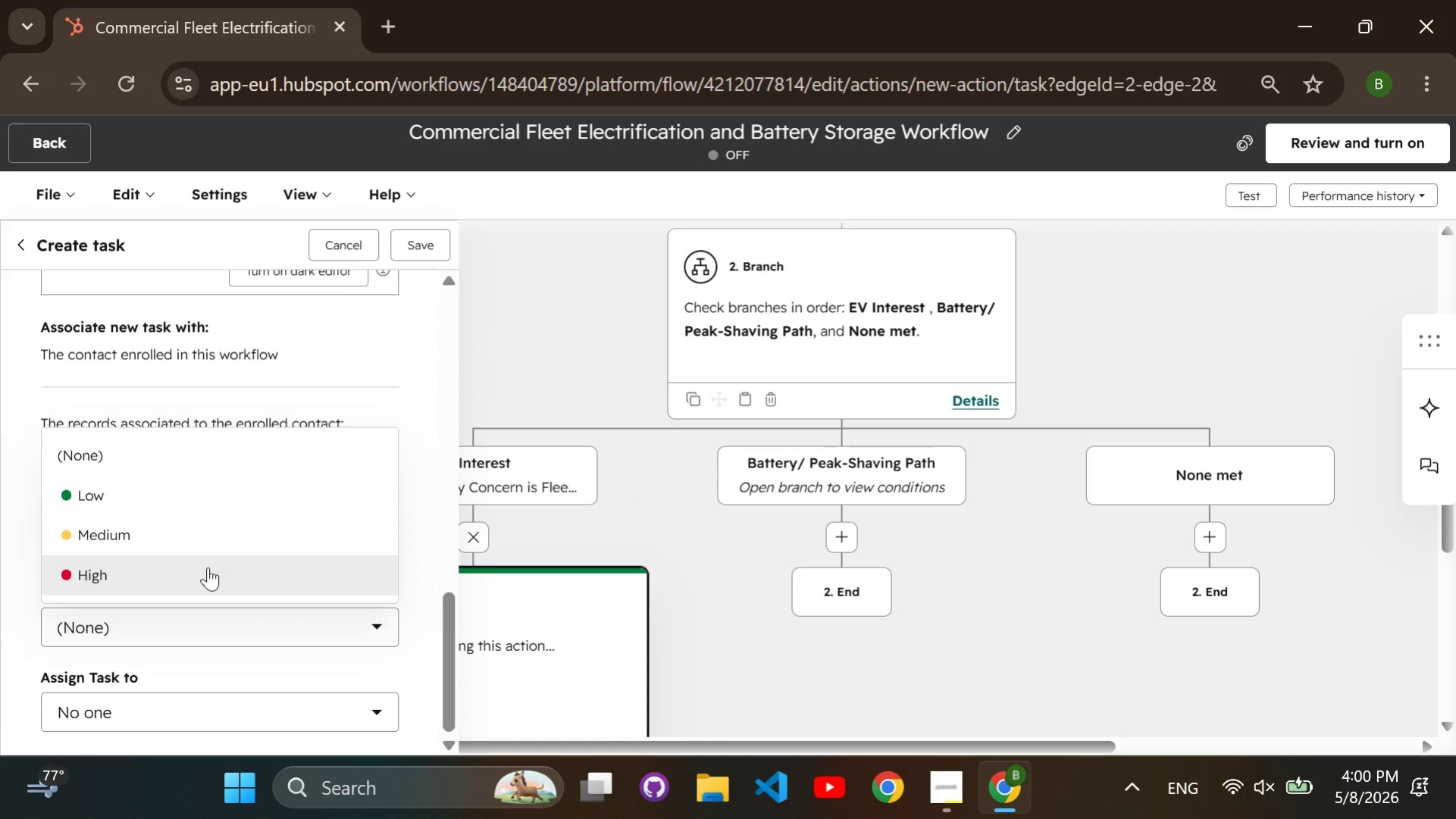 
left_click([208, 567])
 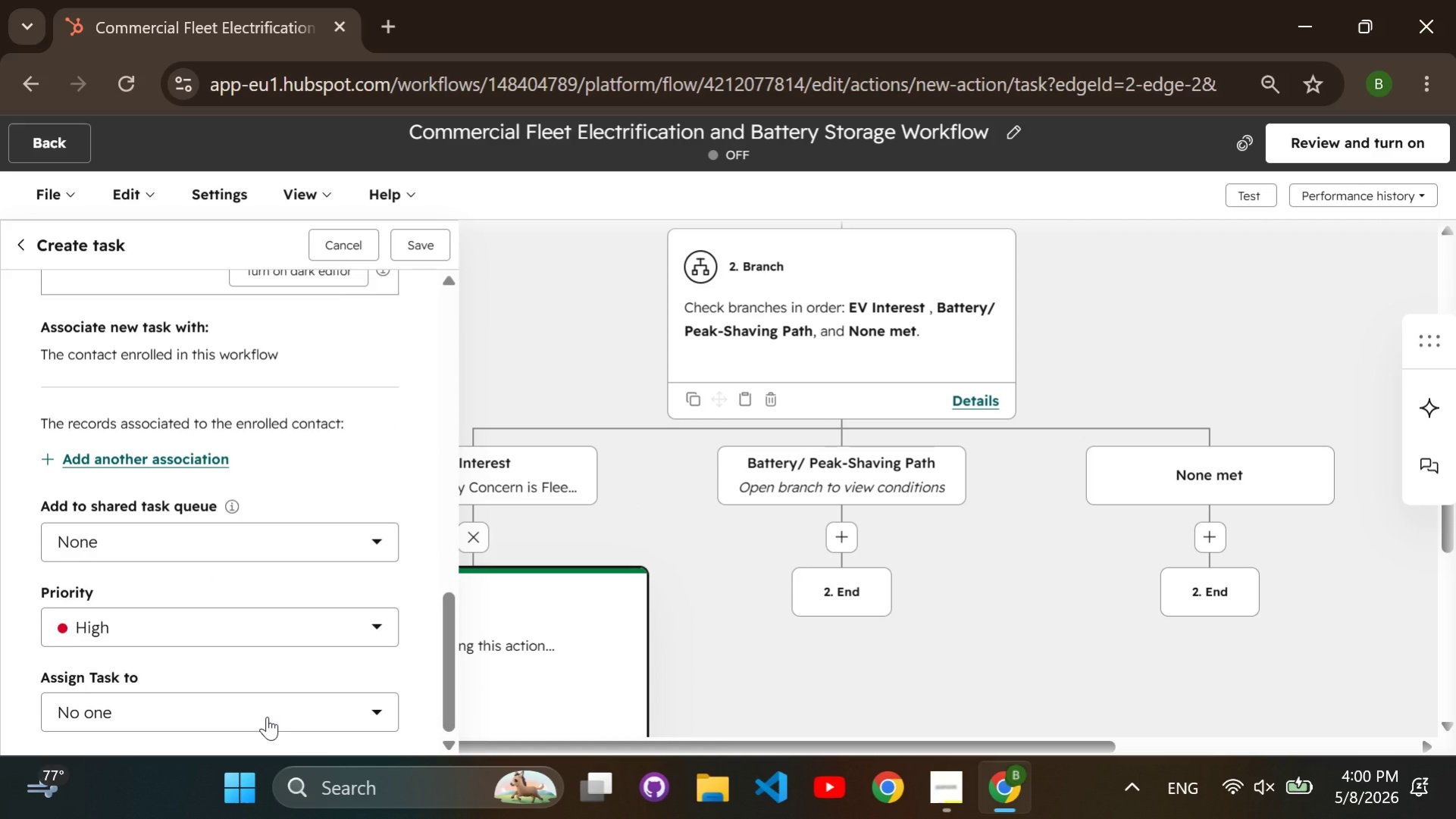 
left_click([267, 716])
 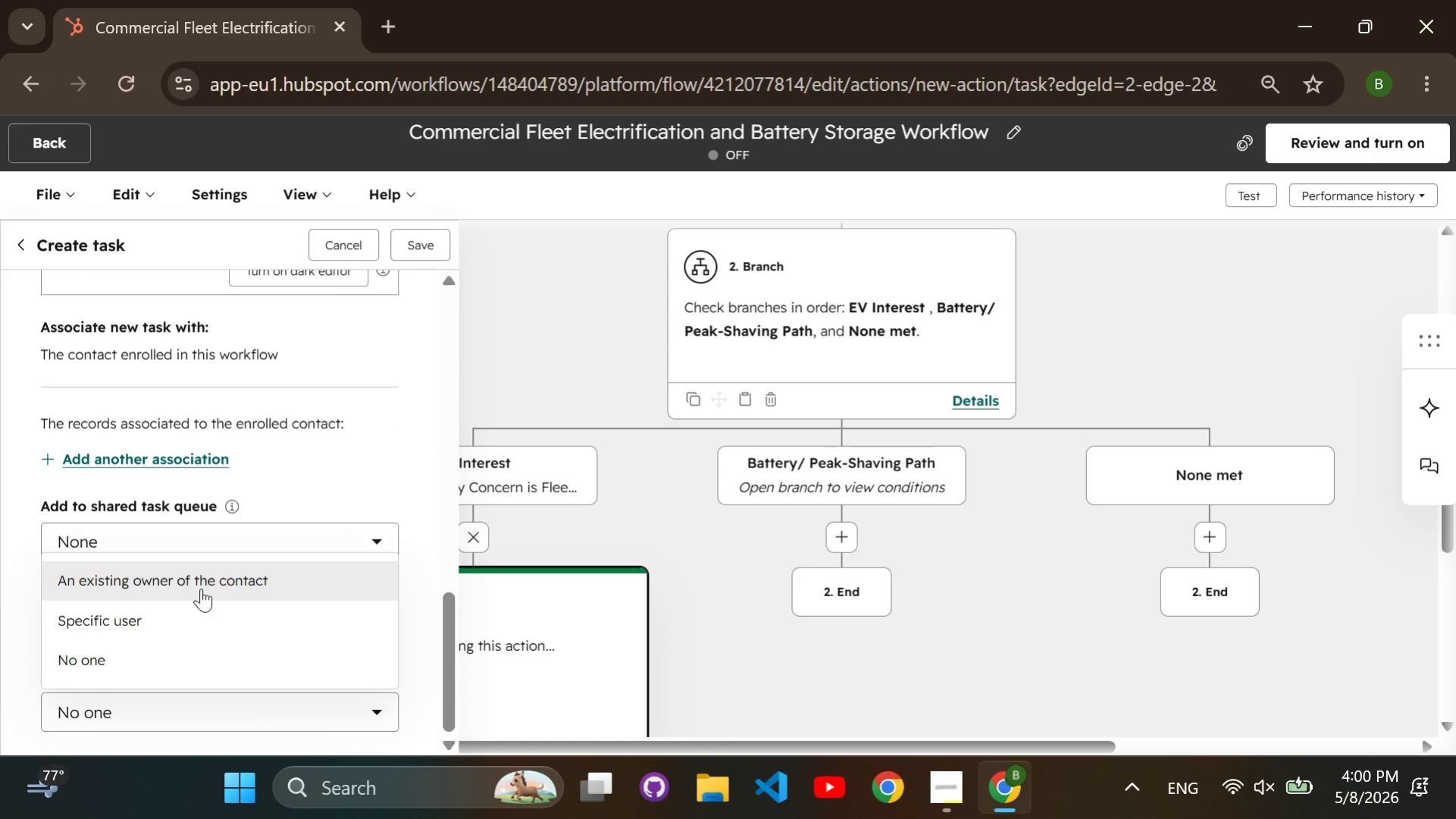 
left_click([201, 588])
 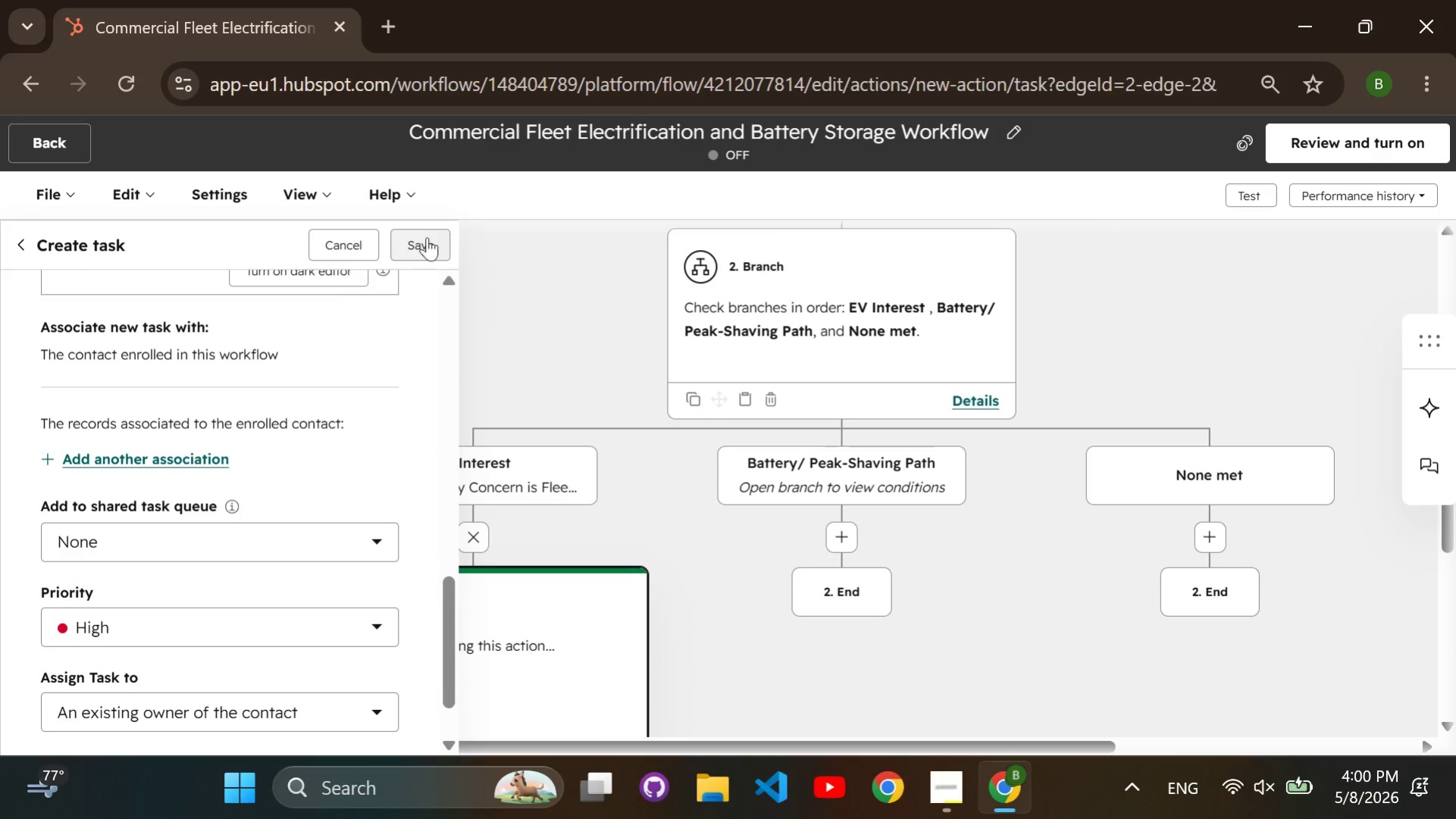 
scroll: coordinate [273, 340], scroll_direction: up, amount: 8.0
 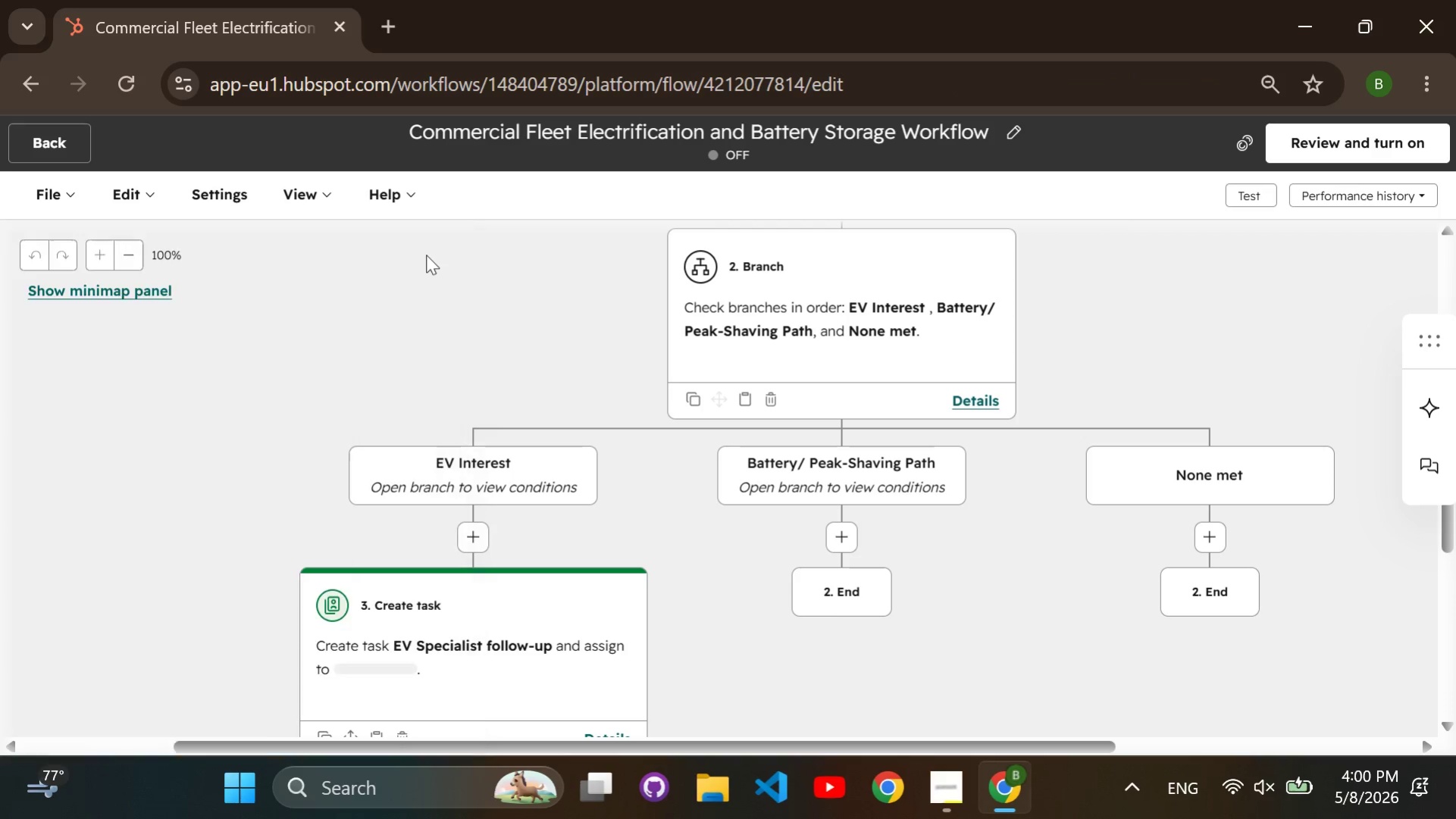 
left_click_drag(start_coordinate=[584, 309], to_coordinate=[540, 181])
 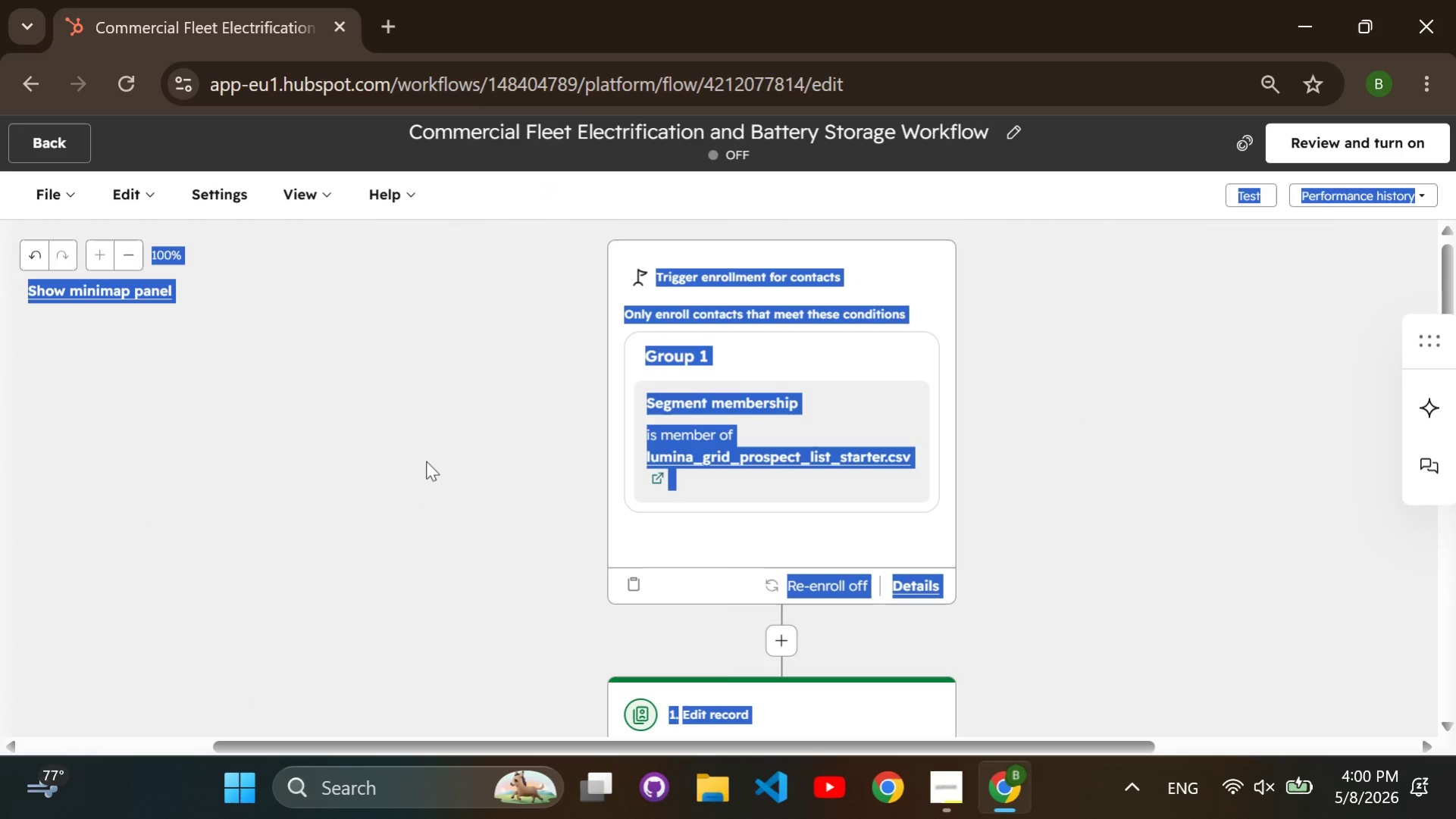 
left_click([424, 462])
 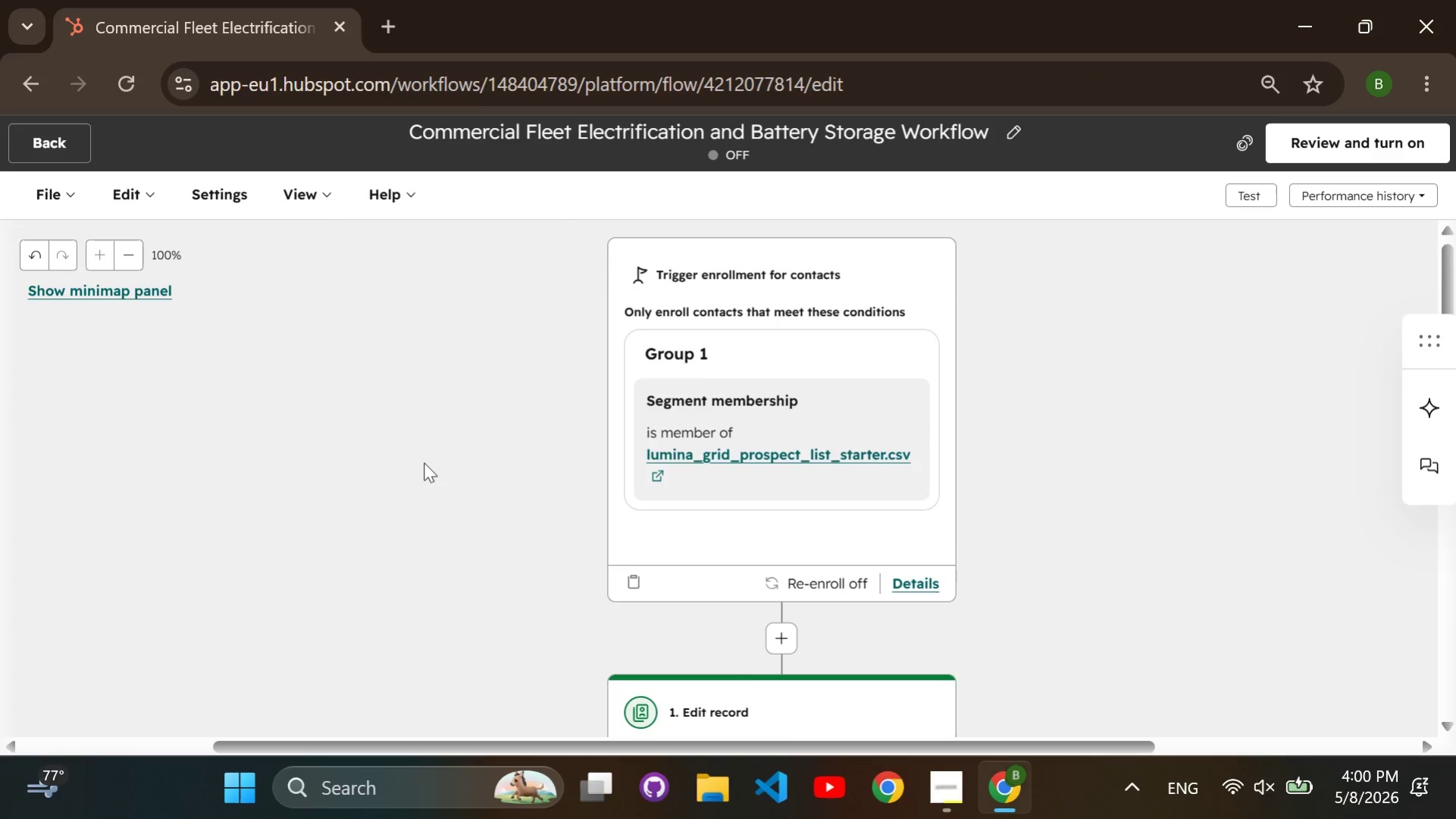 
scroll: coordinate [427, 440], scroll_direction: down, amount: 8.0
 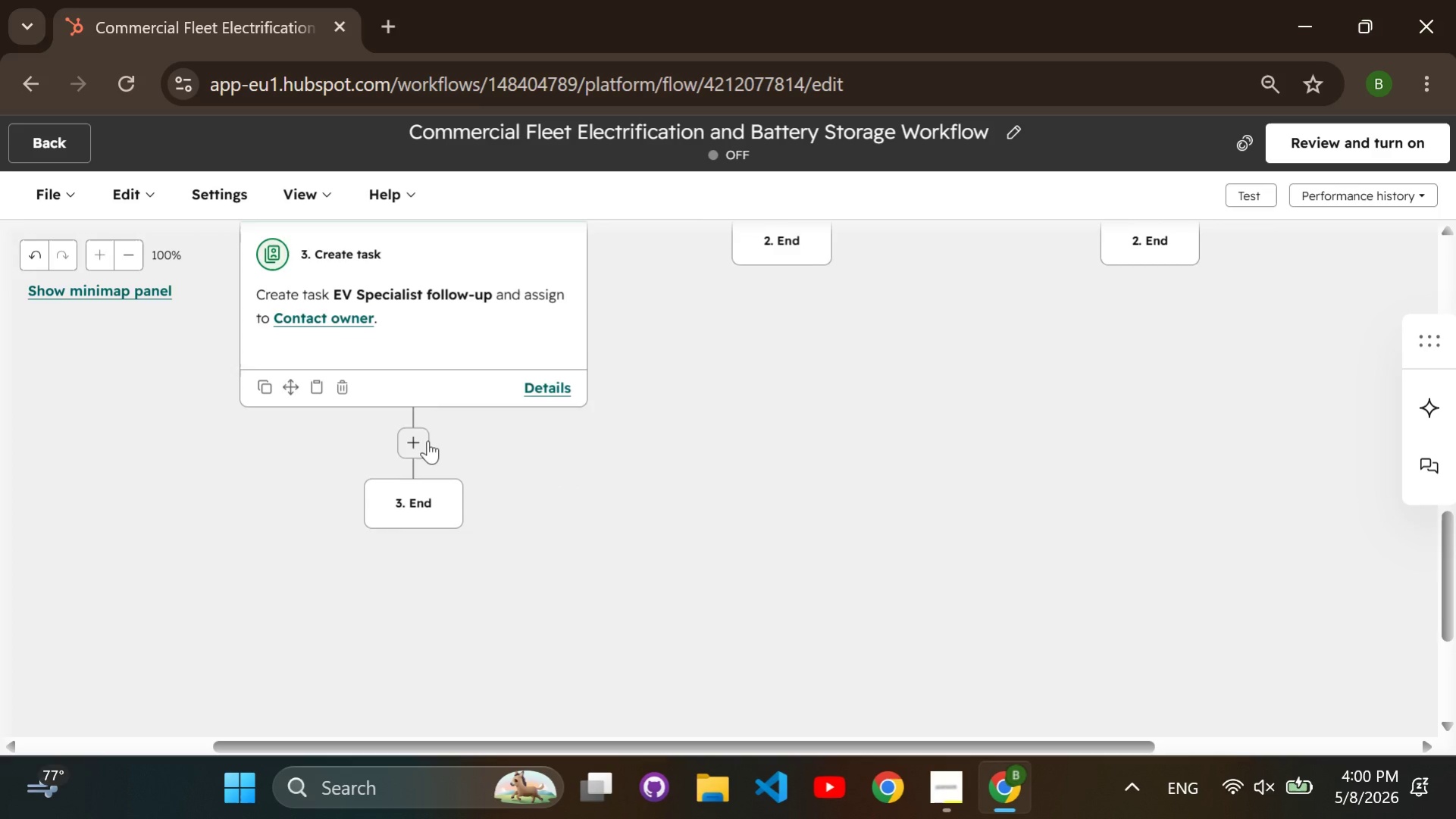 
scroll: coordinate [427, 440], scroll_direction: up, amount: 1.0
 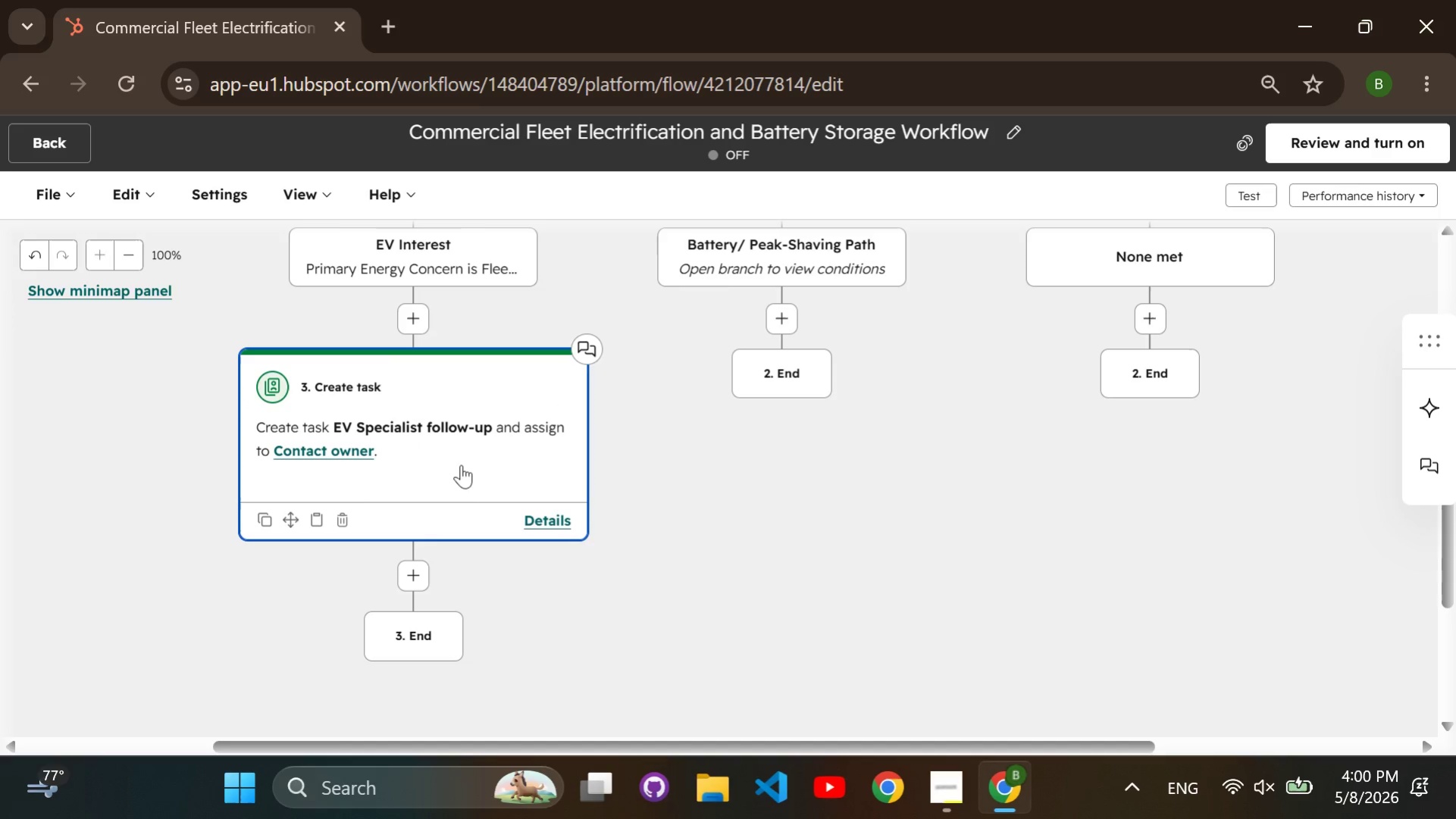 
left_click([401, 576])
 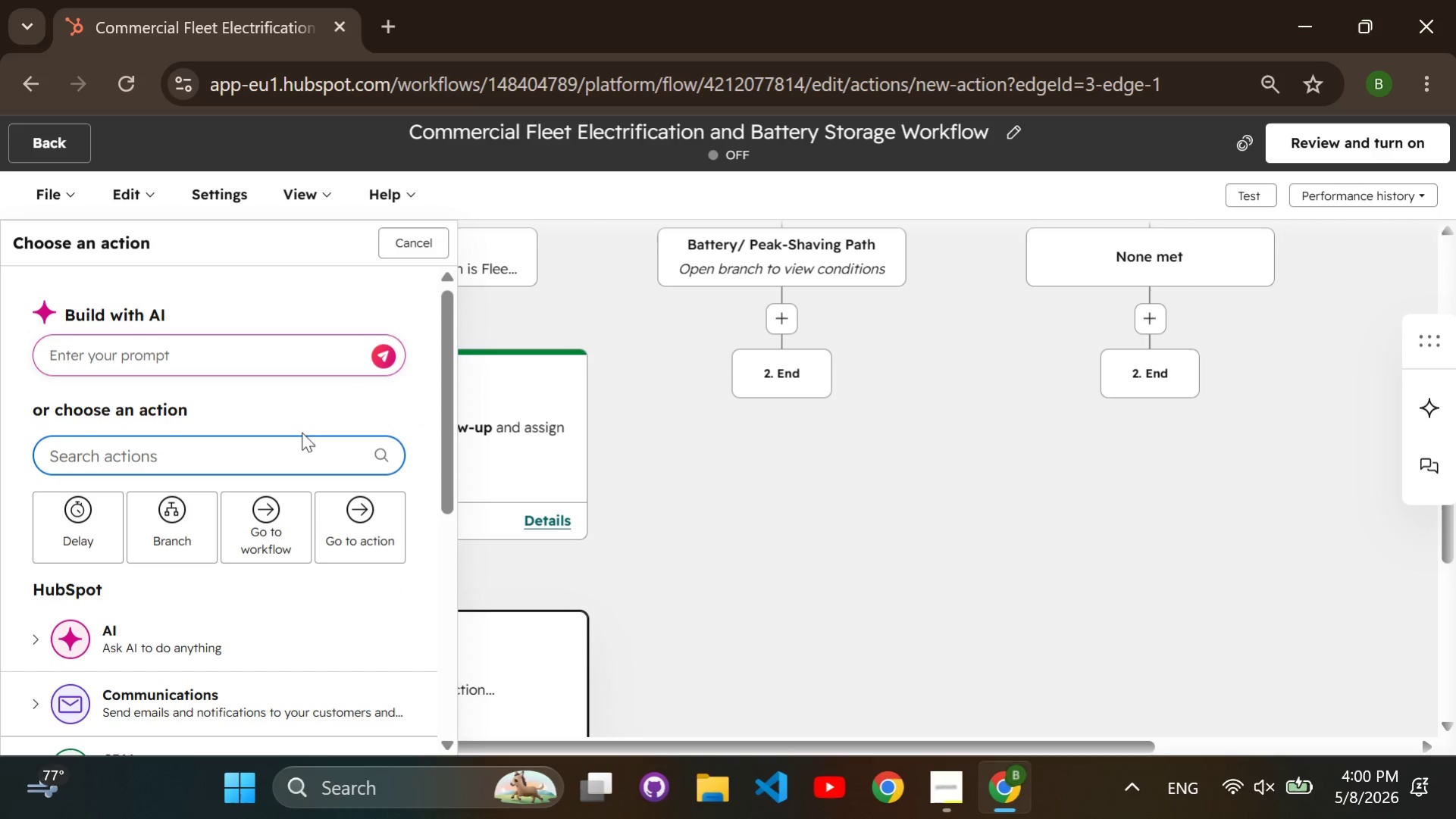 
left_click([301, 441])
 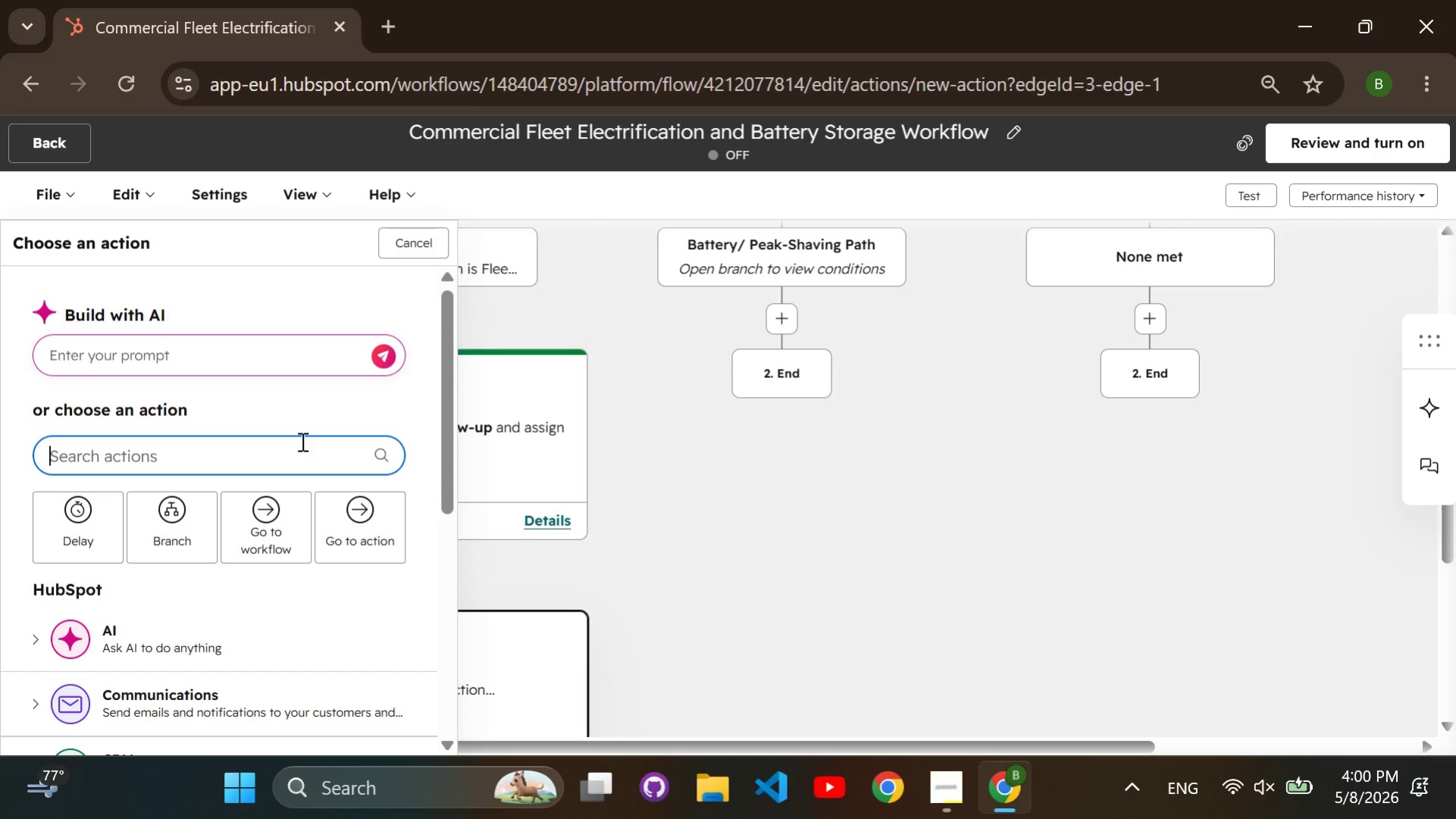 
type(edit record)
 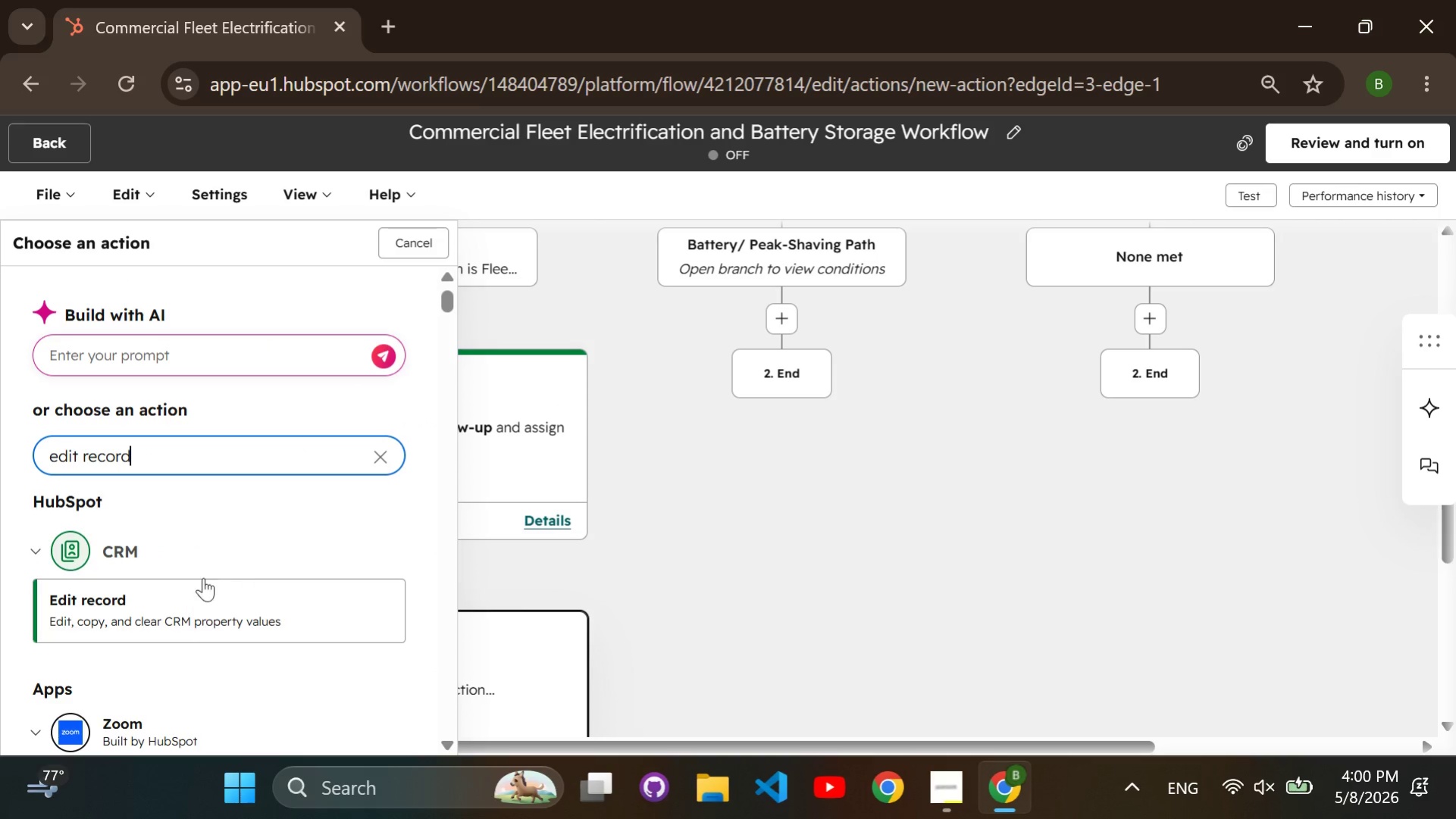 
double_click([196, 607])
 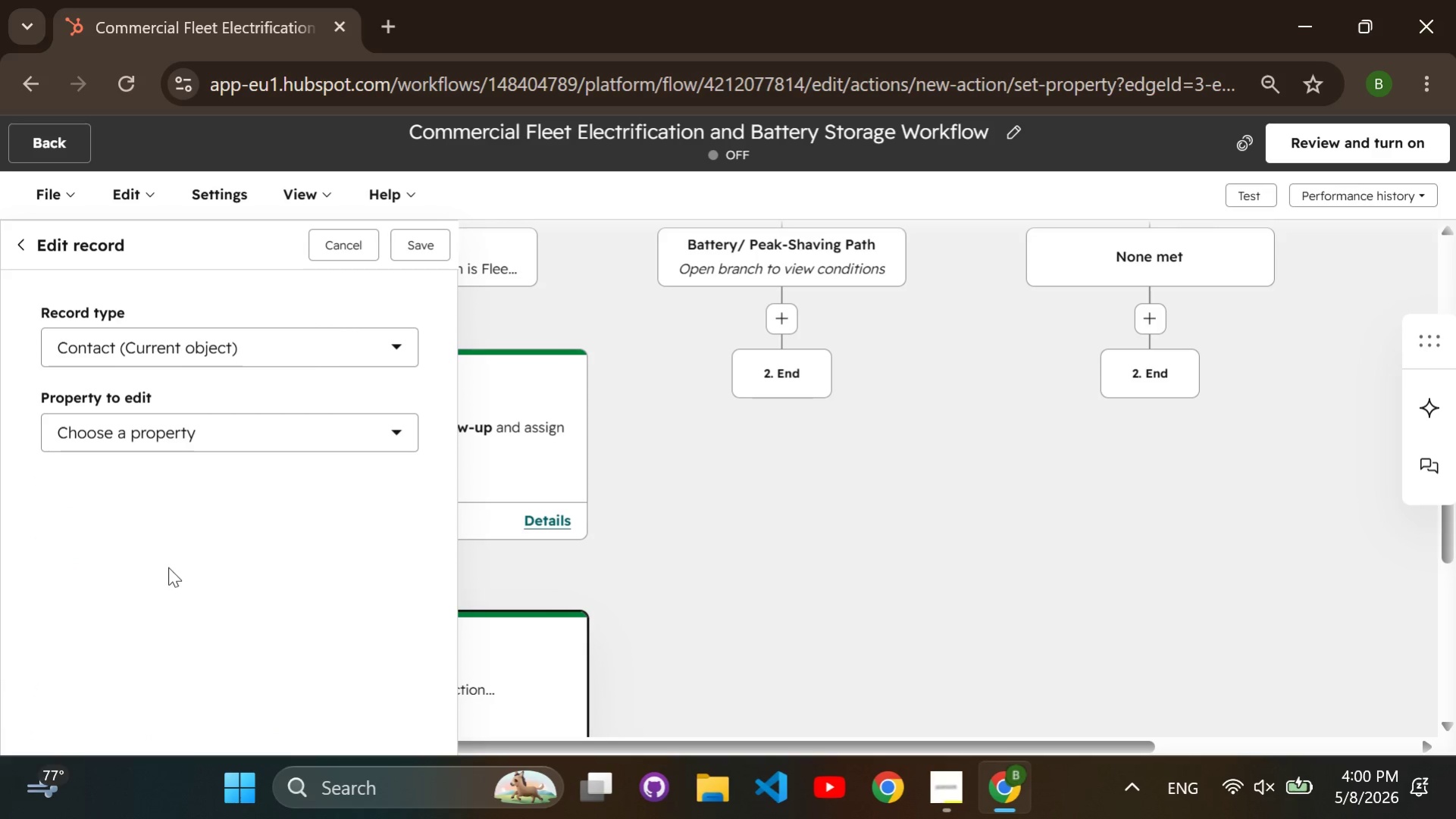 
left_click([185, 449])
 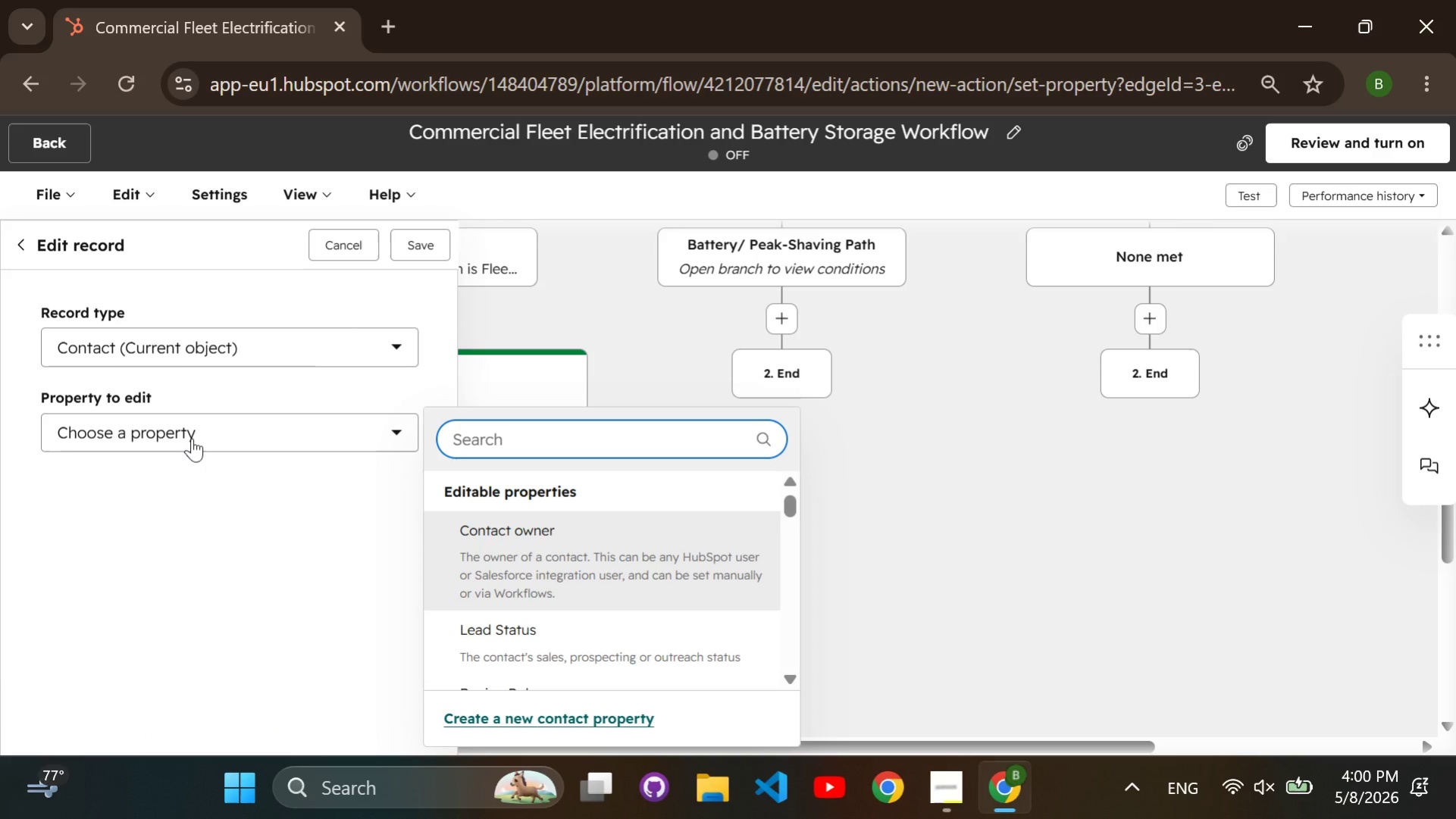 
type(enga)
 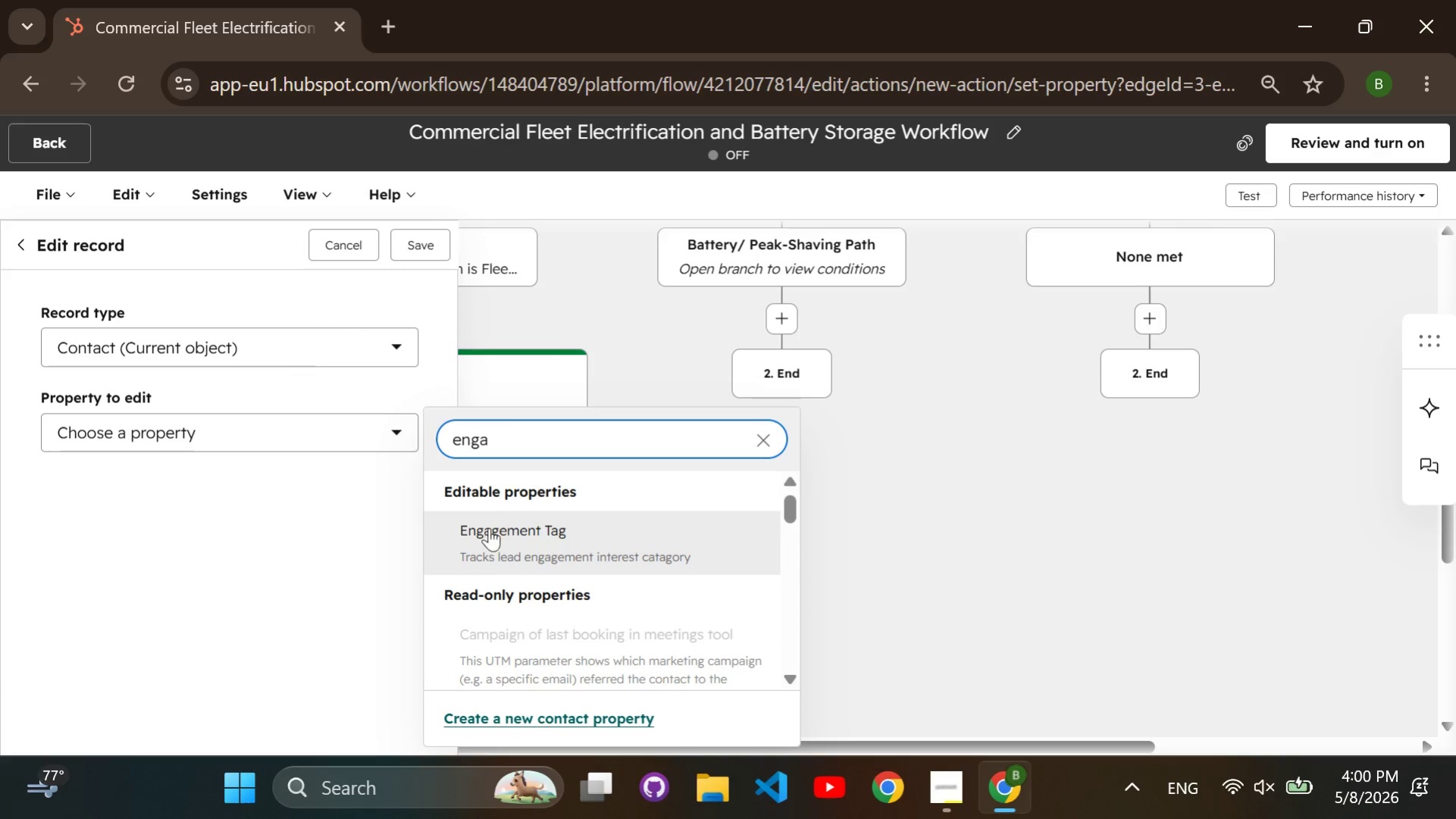 
left_click([509, 548])
 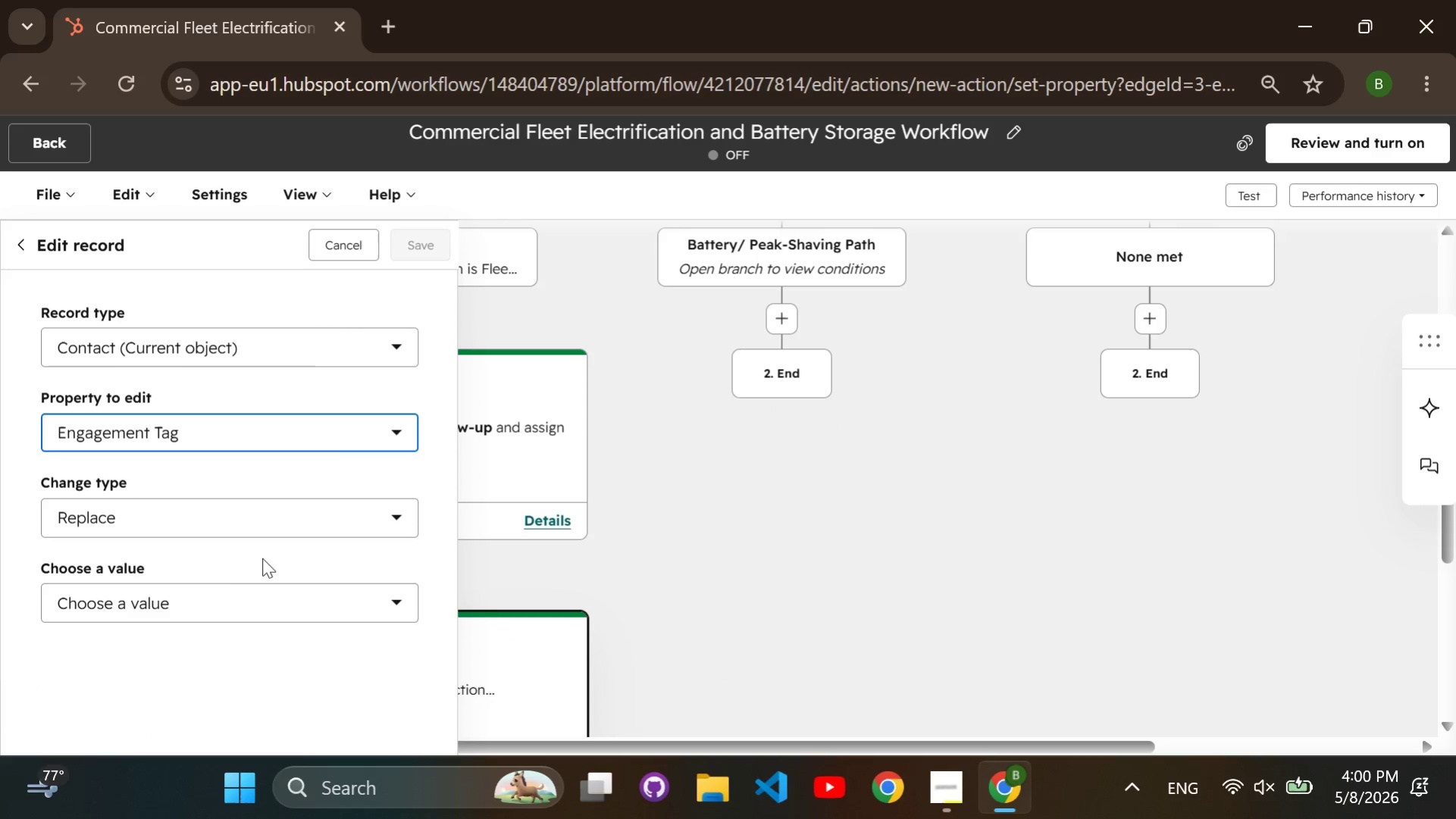 
left_click([247, 597])
 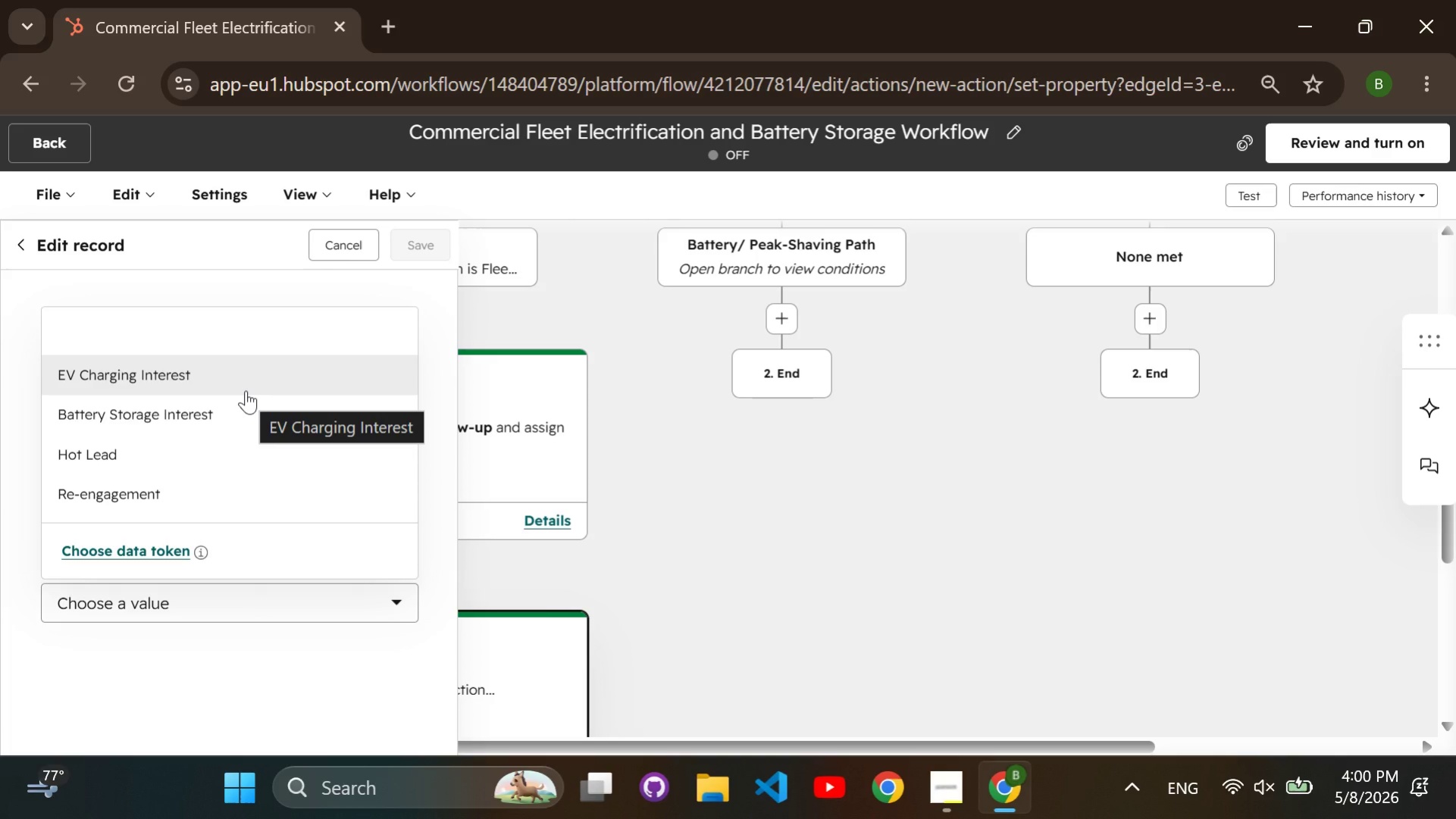 
left_click([246, 390])
 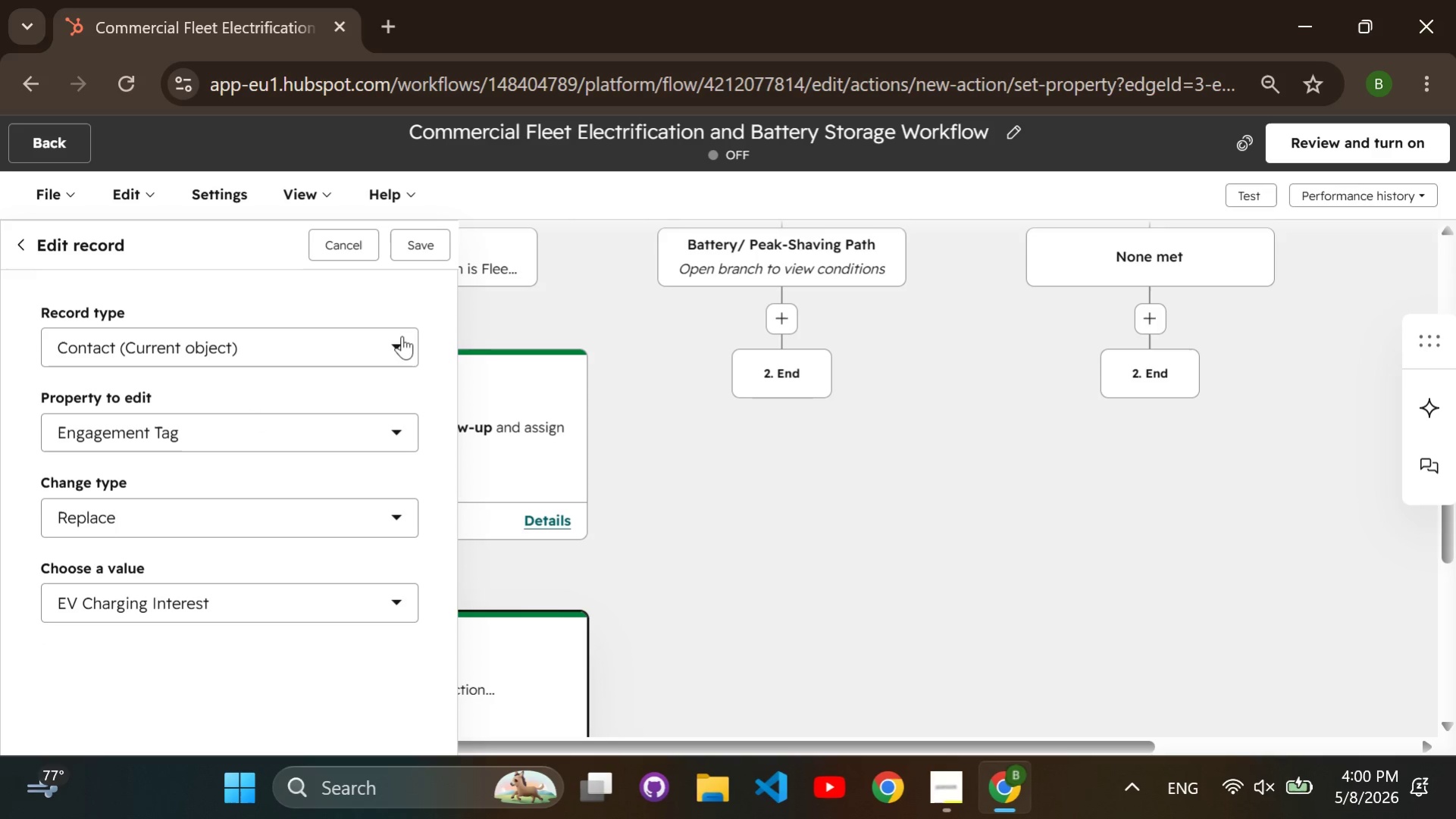 
left_click([423, 253])
 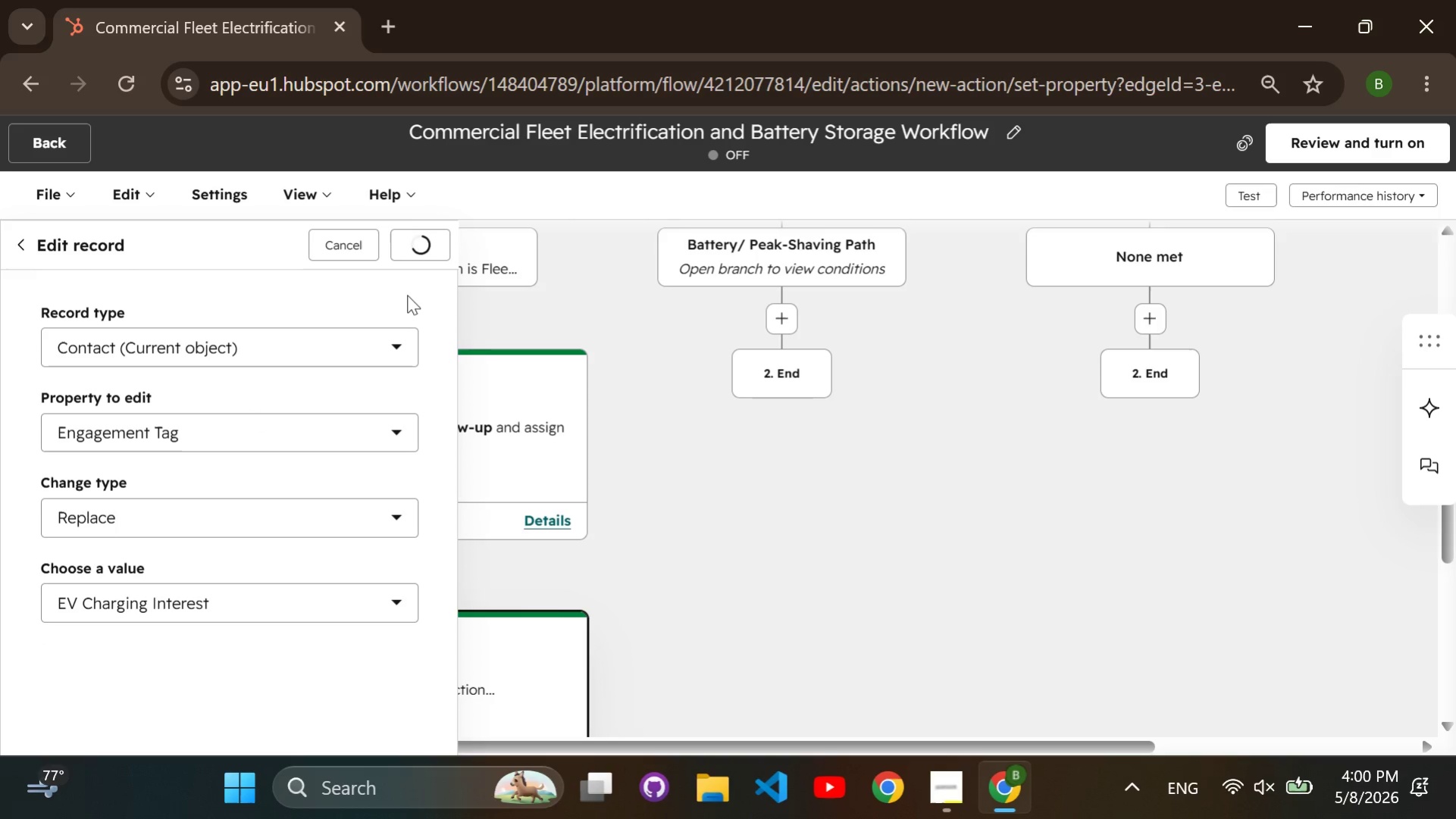 
mouse_move([405, 321])
 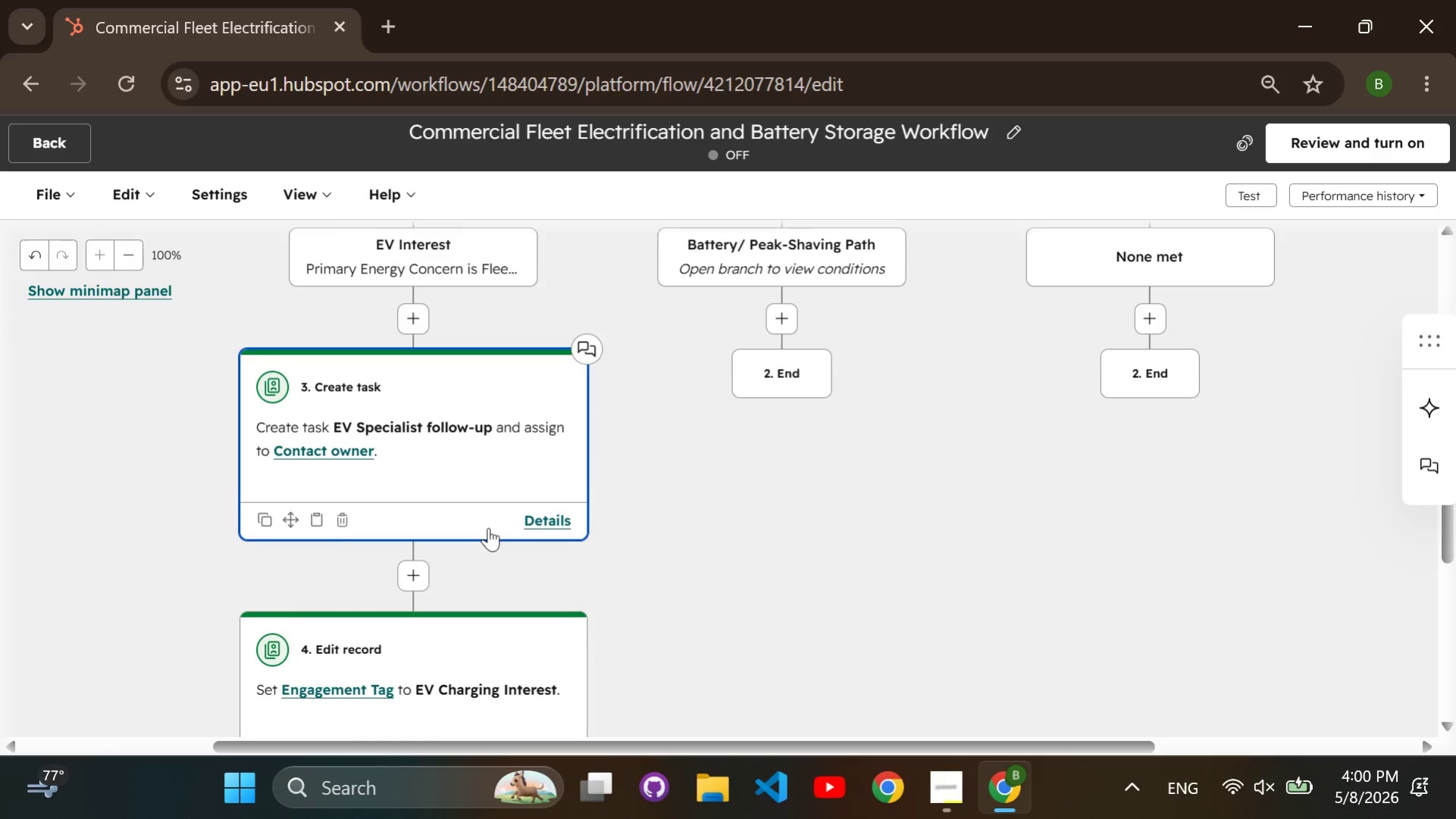 
scroll: coordinate [488, 527], scroll_direction: down, amount: 2.0
 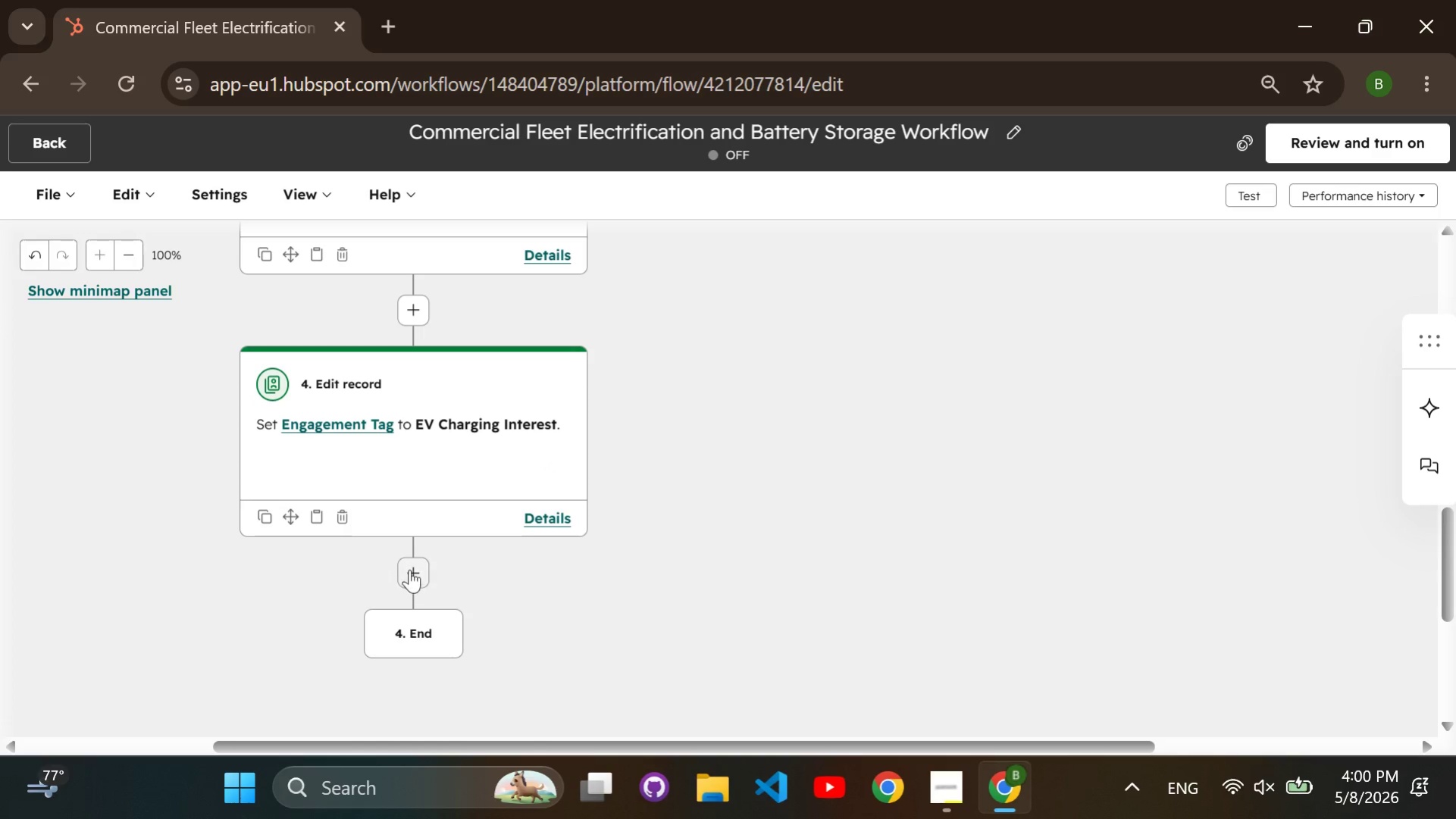 
left_click([417, 568])
 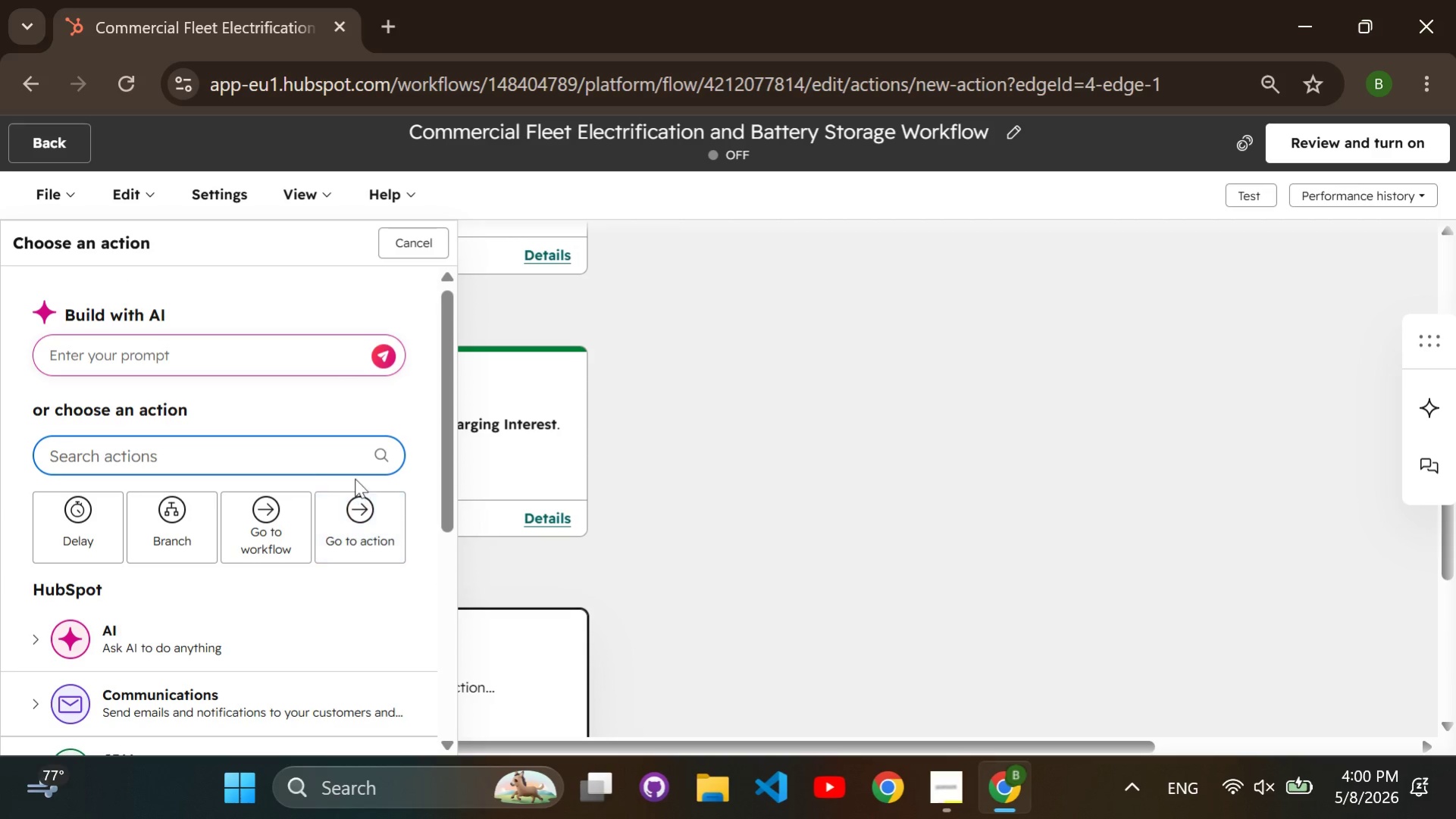 
double_click([350, 449])
 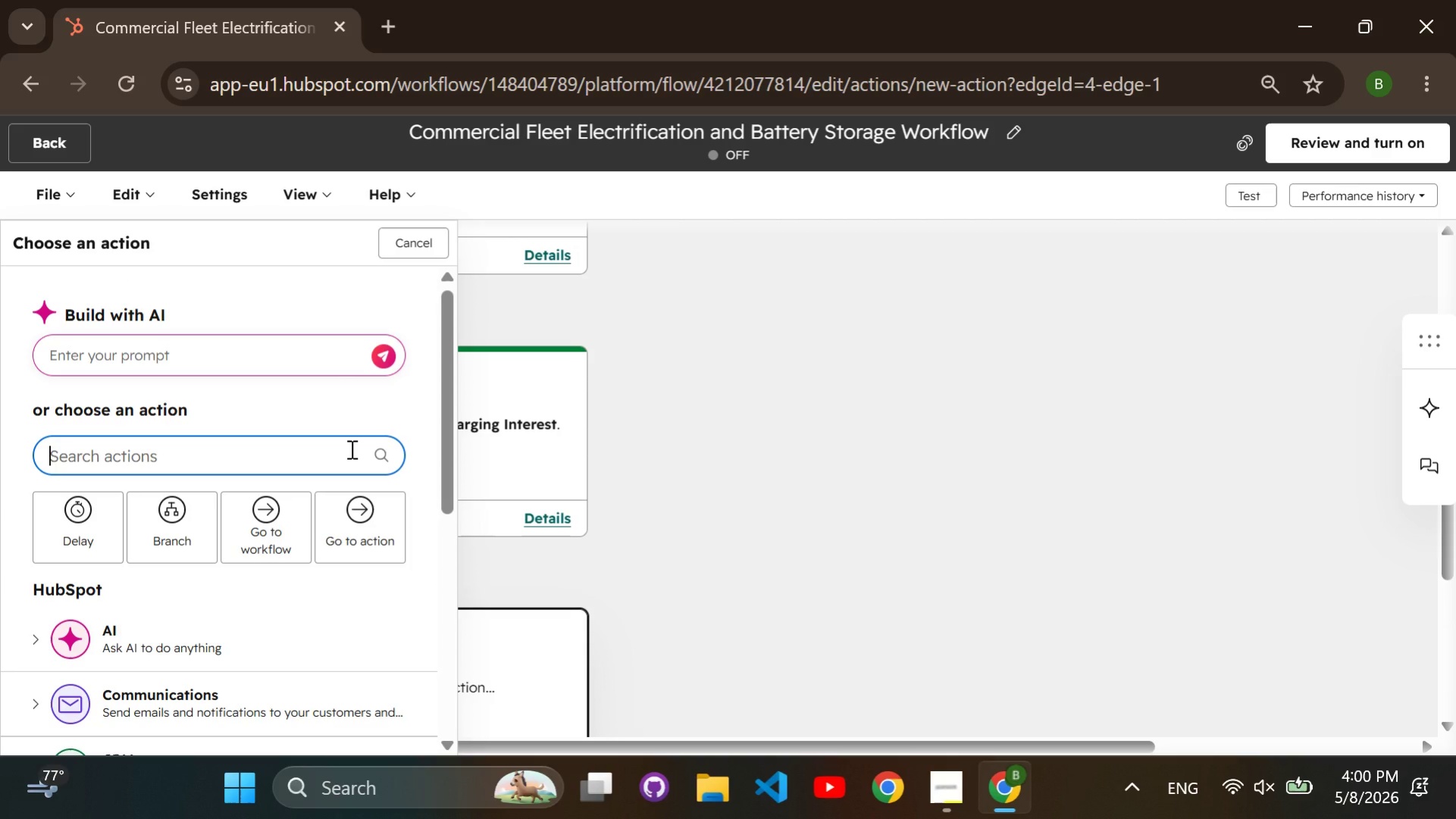 
type(add to sat)
 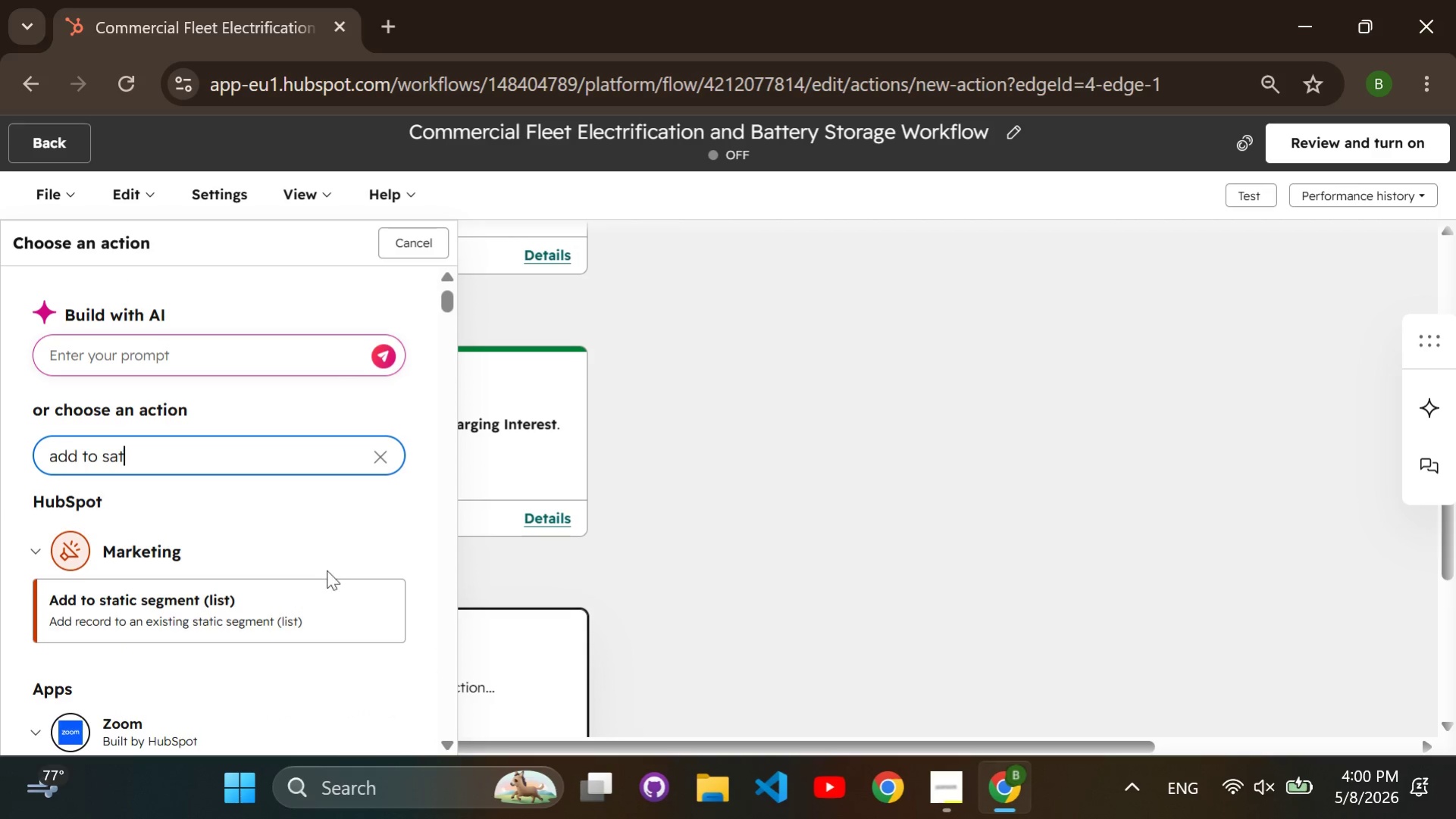 
left_click([317, 614])
 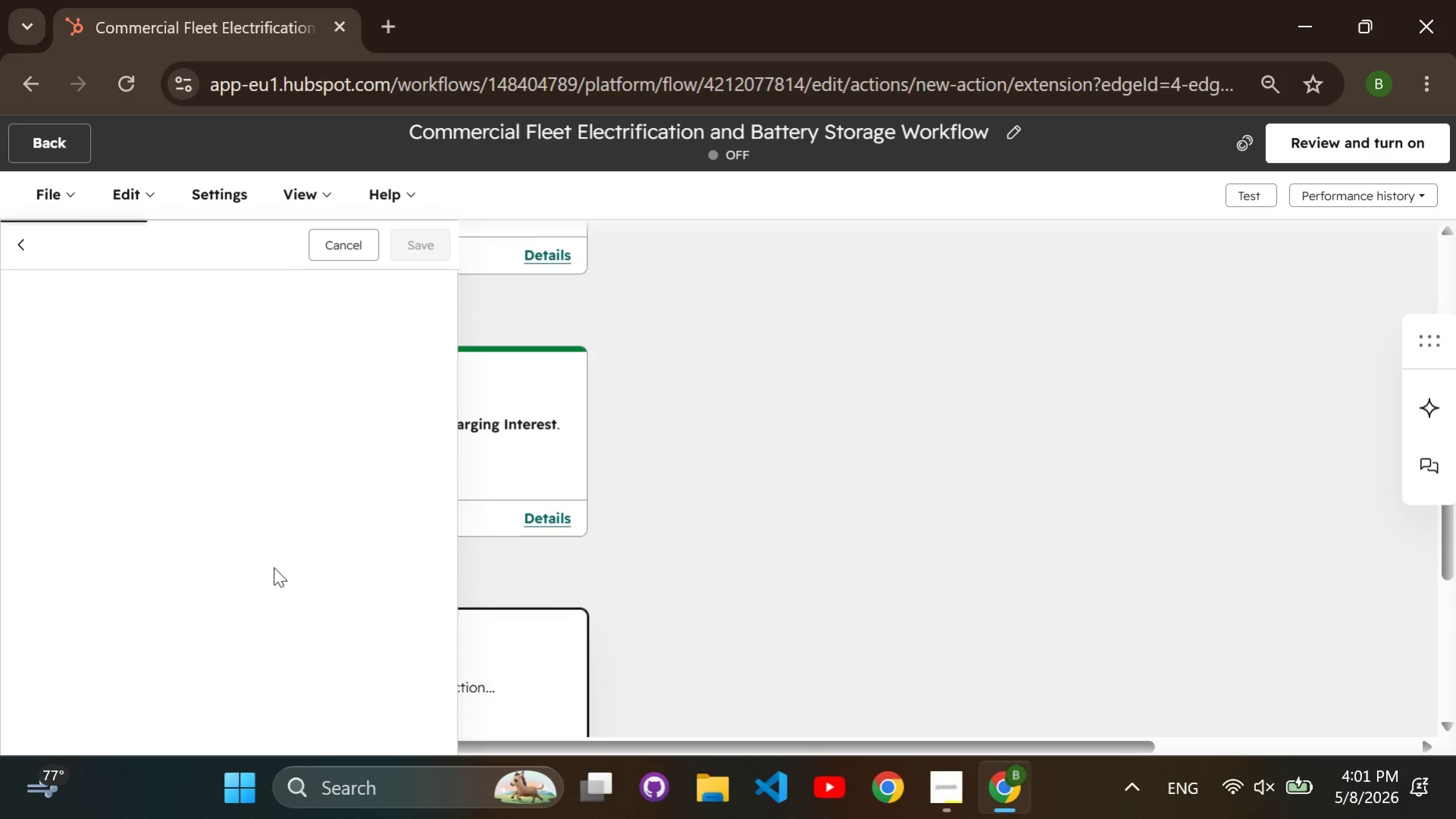 
mouse_move([196, 503])
 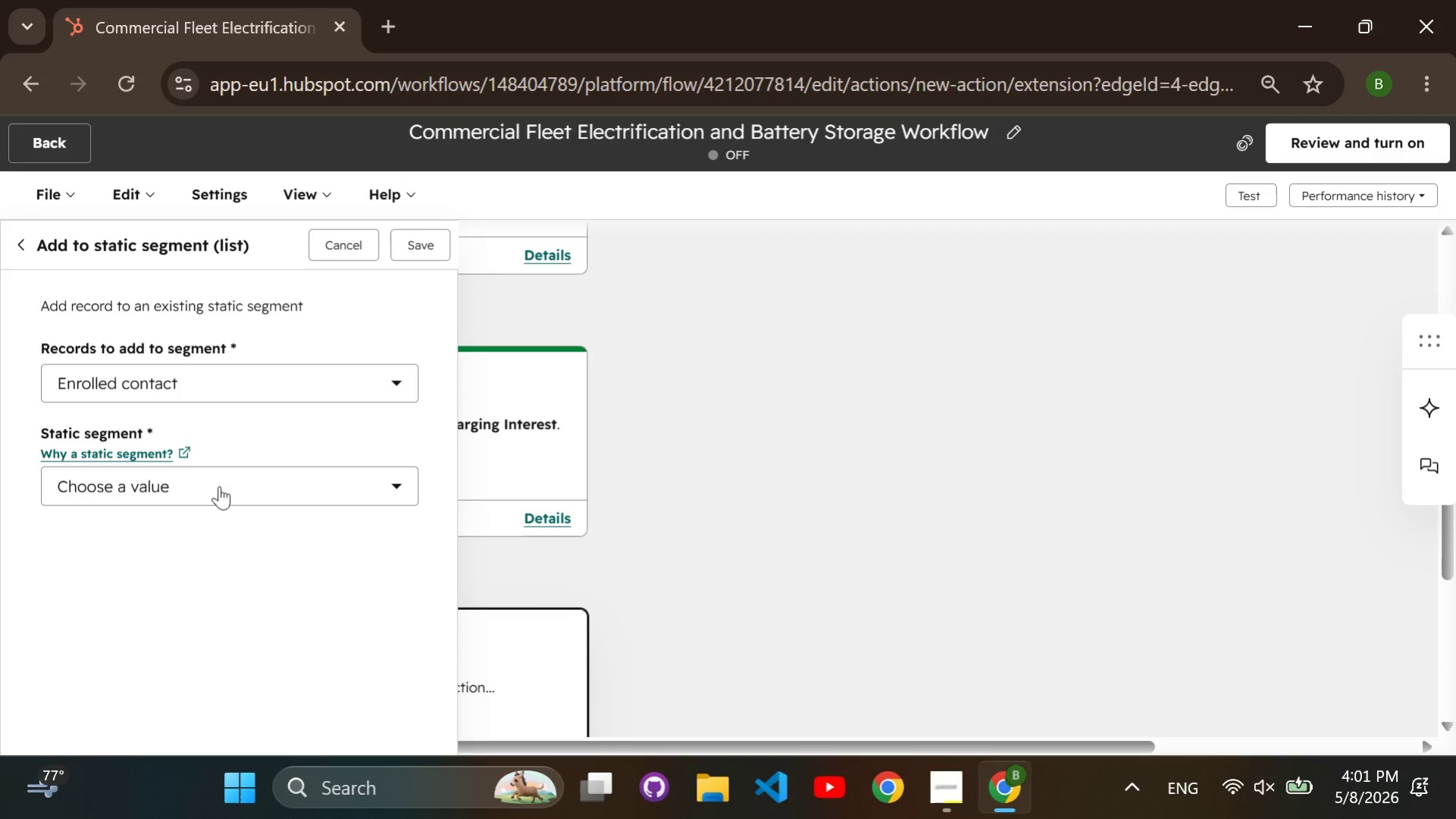 
wait(5.29)
 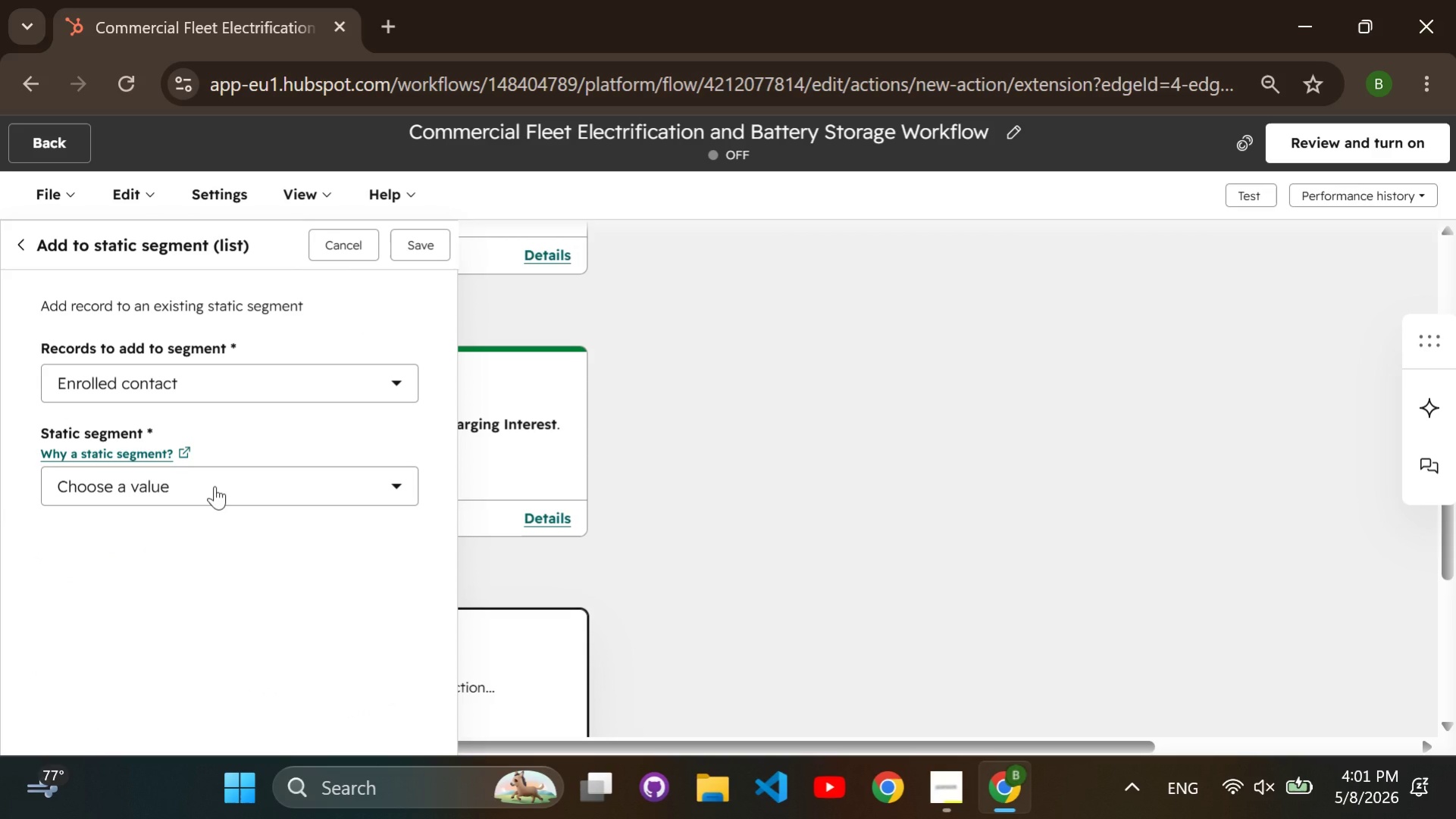 
left_click([219, 486])
 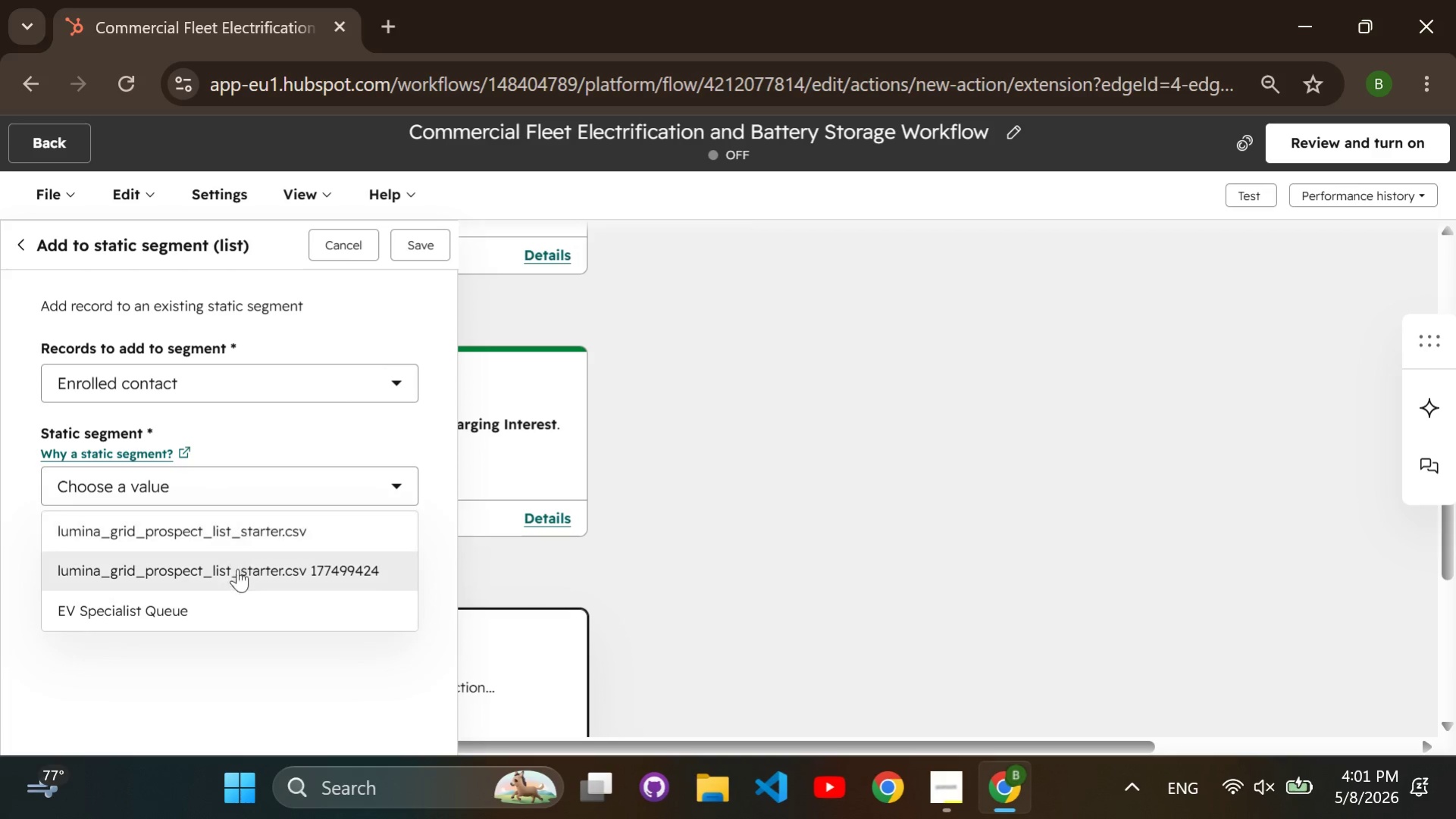 
wait(5.55)
 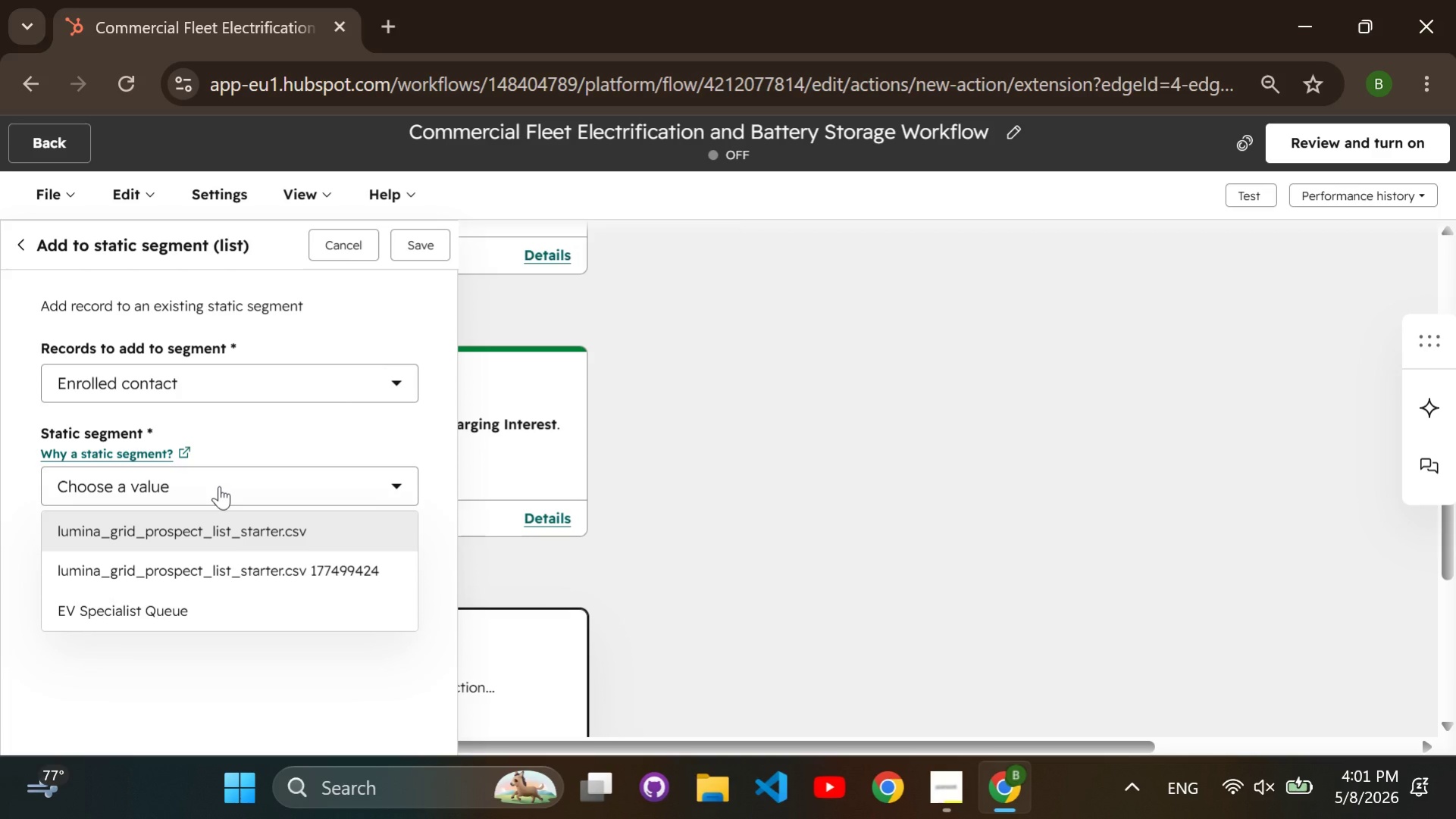 
left_click([240, 592])
 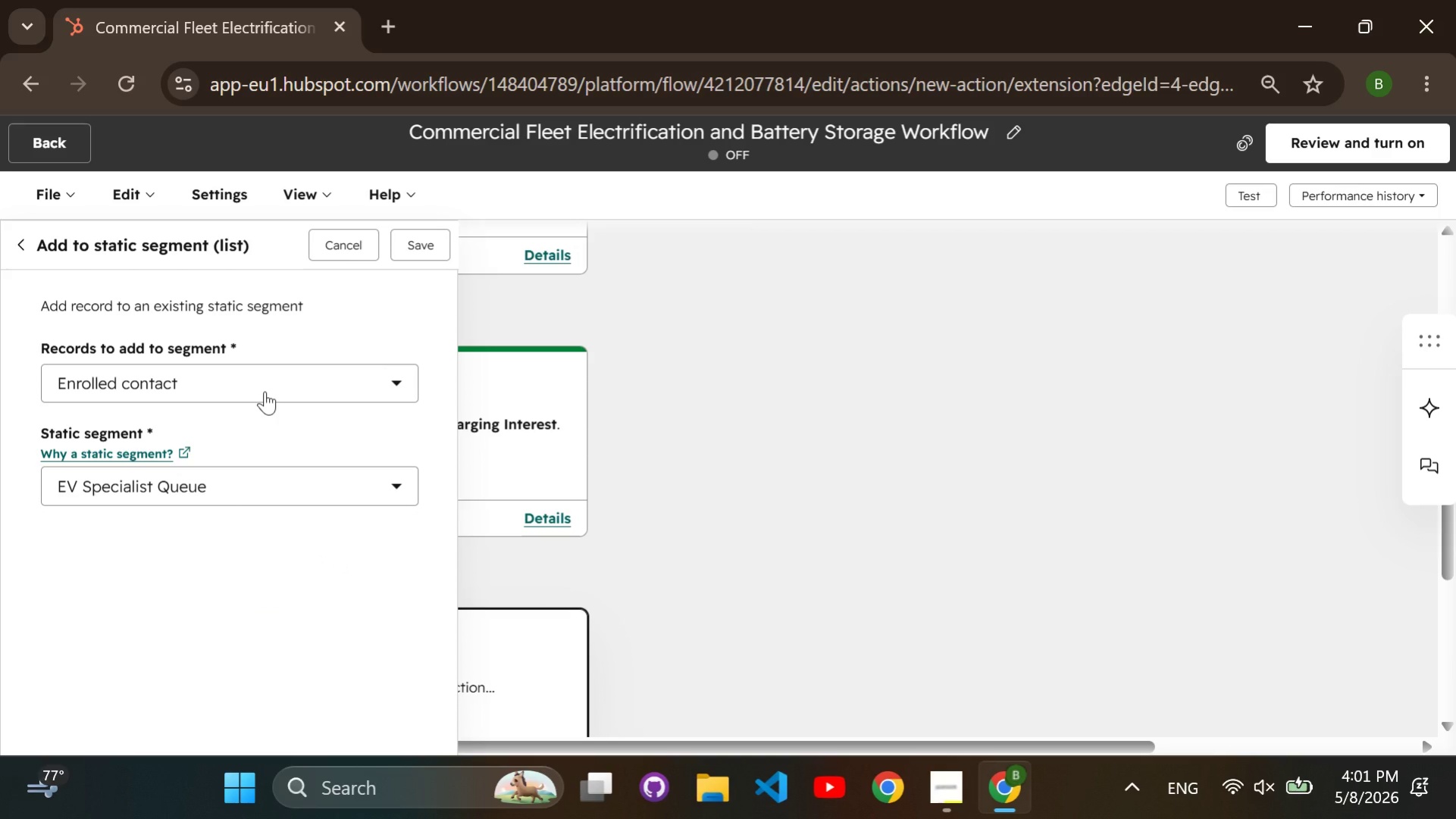 
double_click([265, 391])
 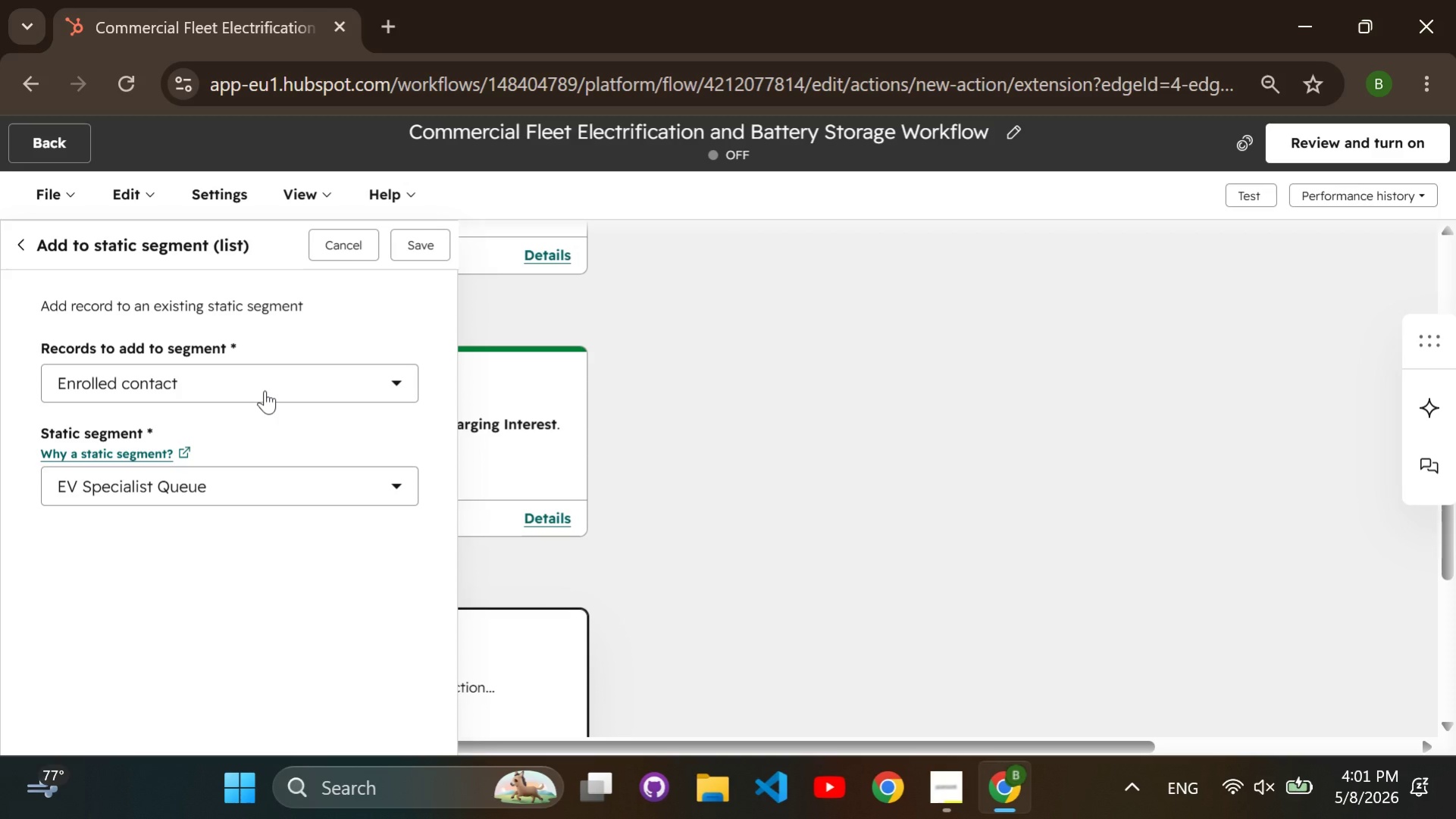 
left_click([265, 390])
 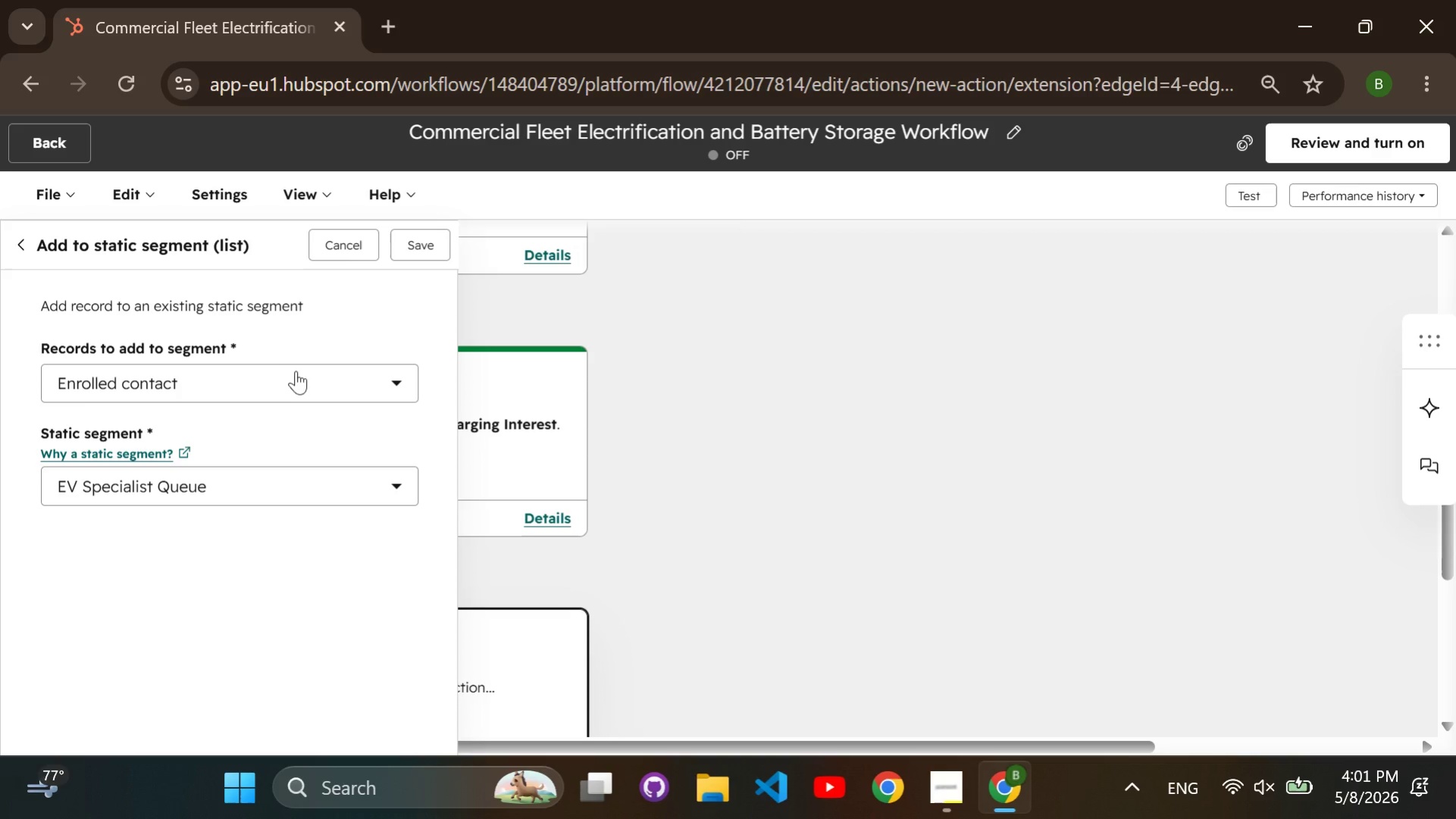 
double_click([265, 390])
 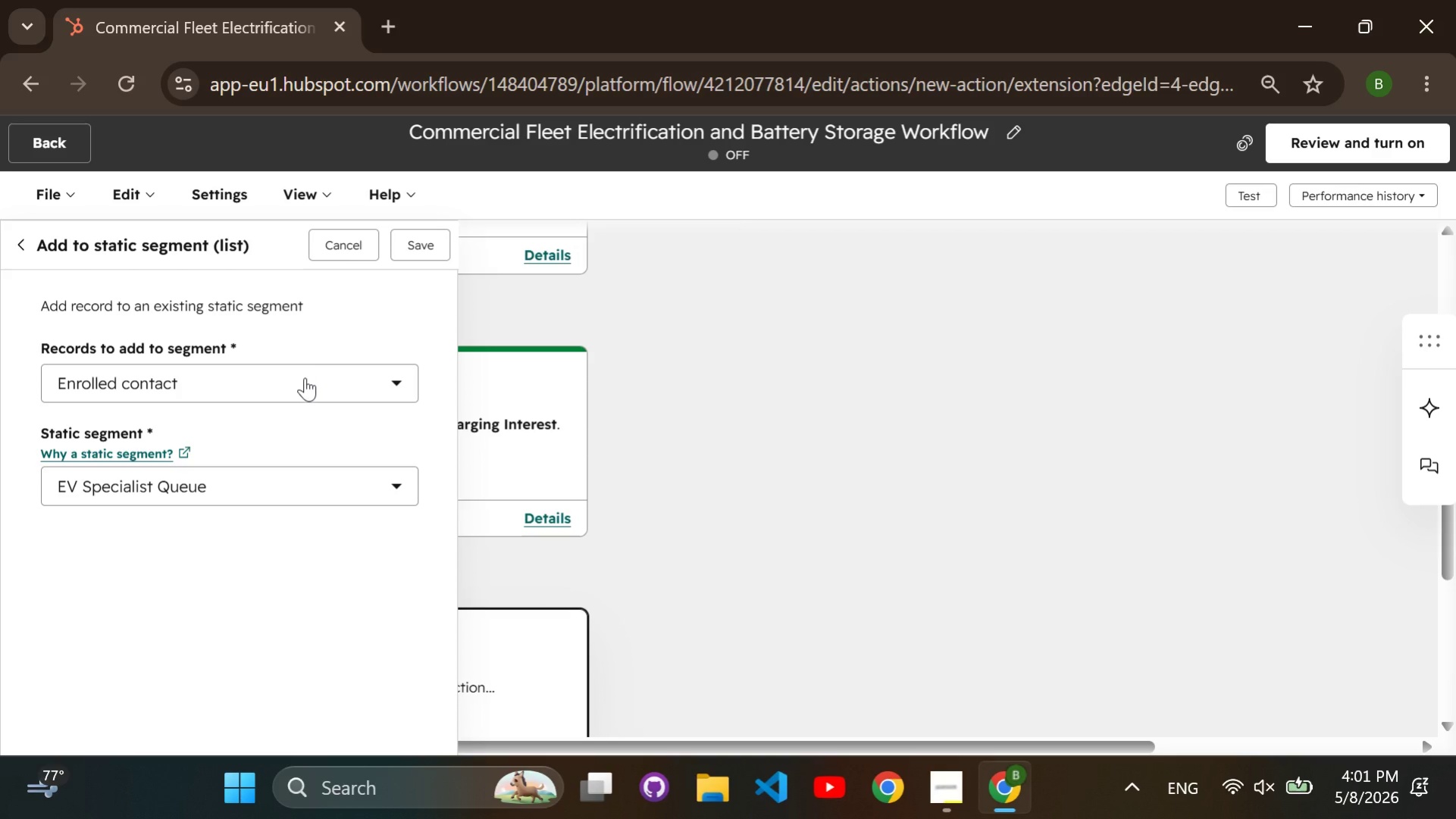 
double_click([307, 391])
 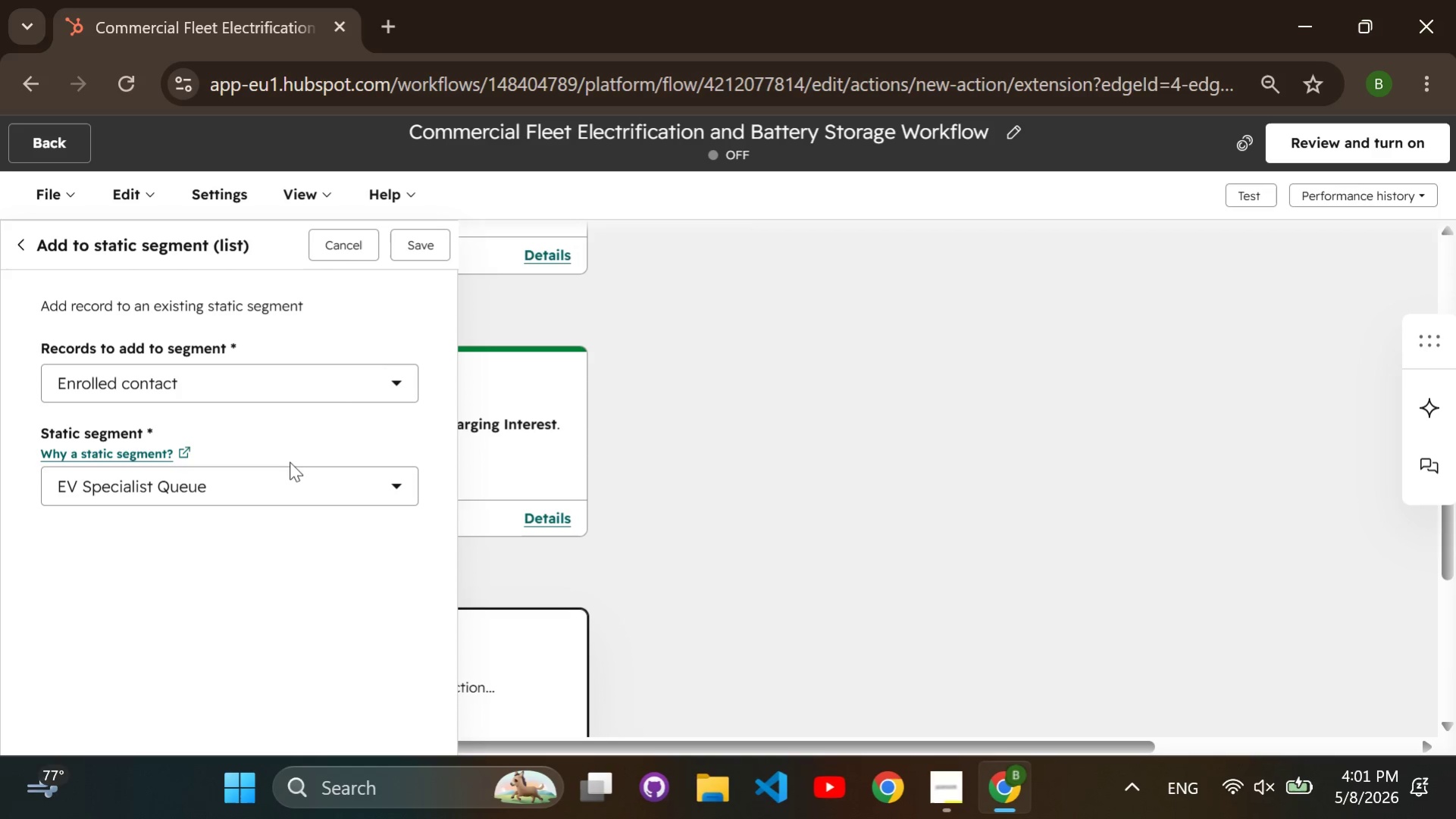 
left_click([405, 252])
 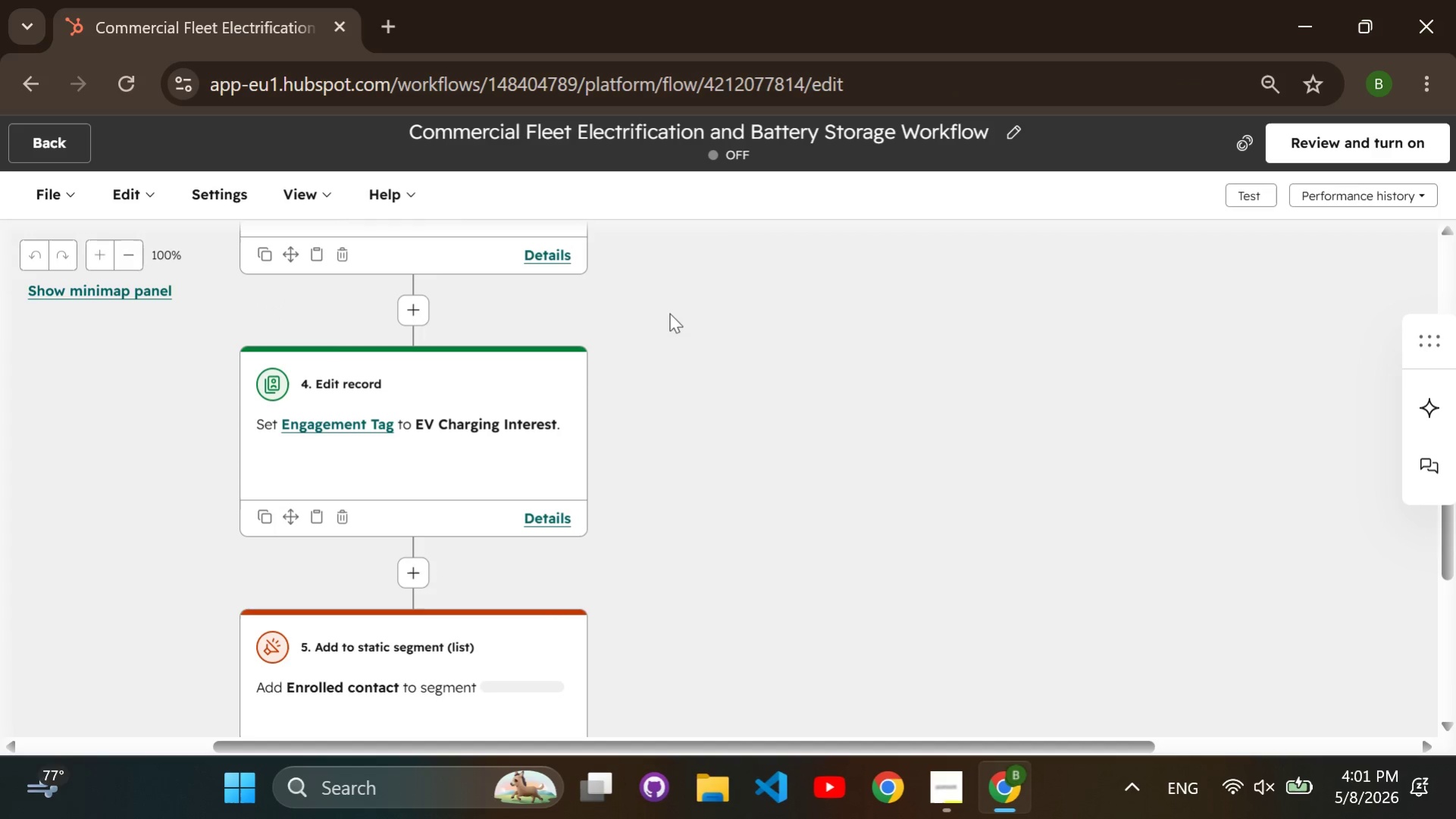 
left_click_drag(start_coordinate=[733, 359], to_coordinate=[538, 722])
 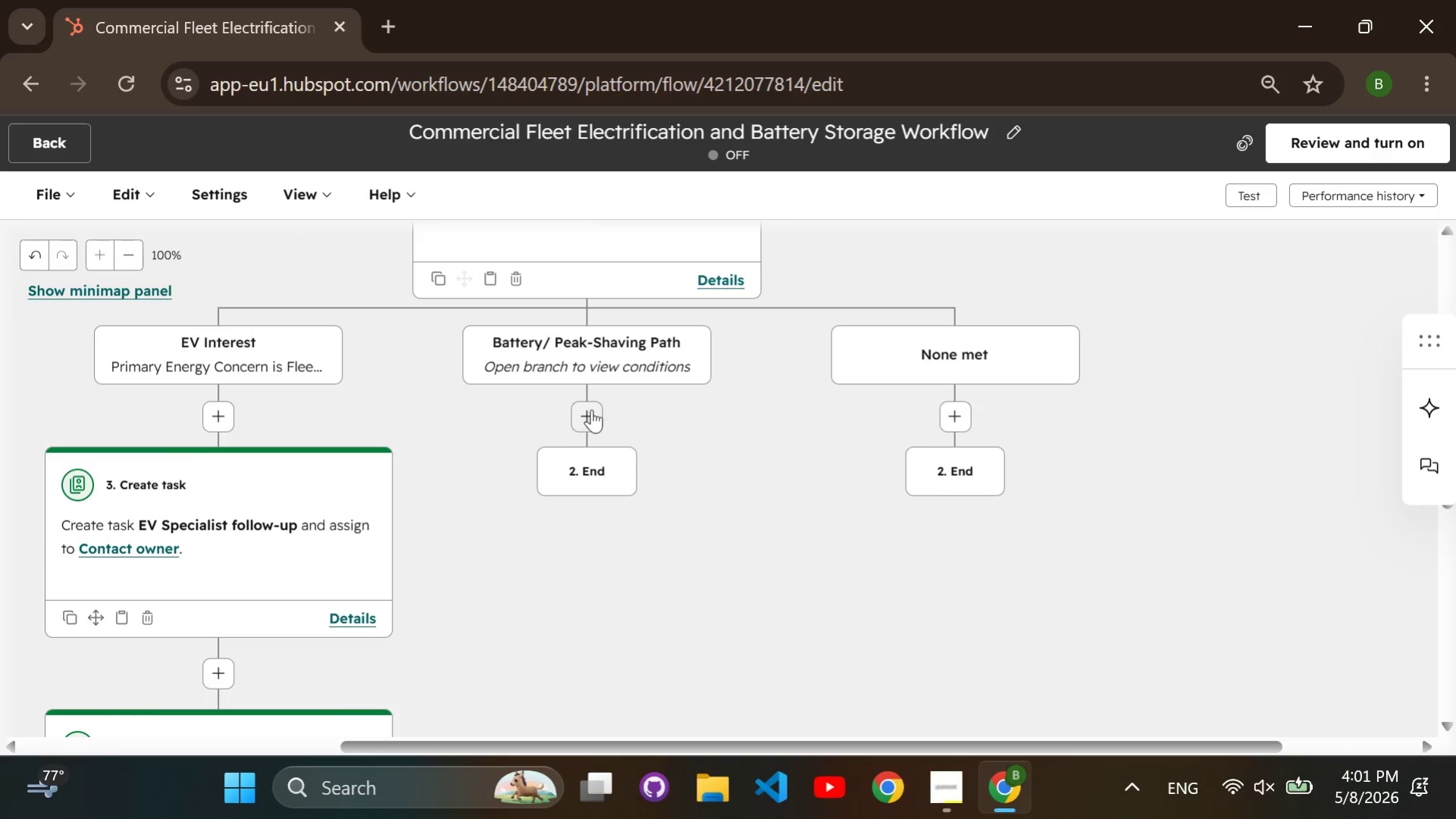 
left_click([594, 408])
 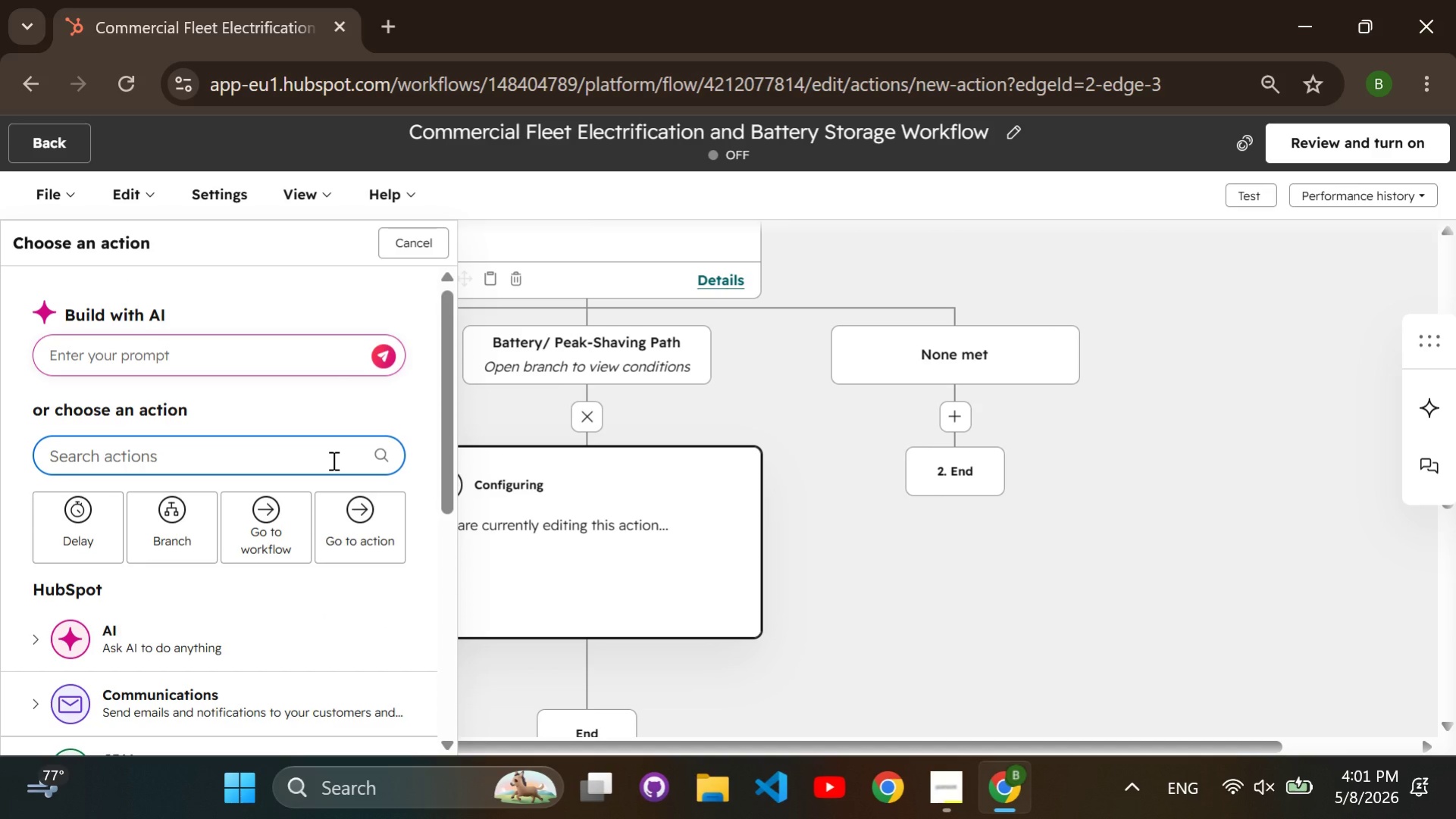 
type(send email)
 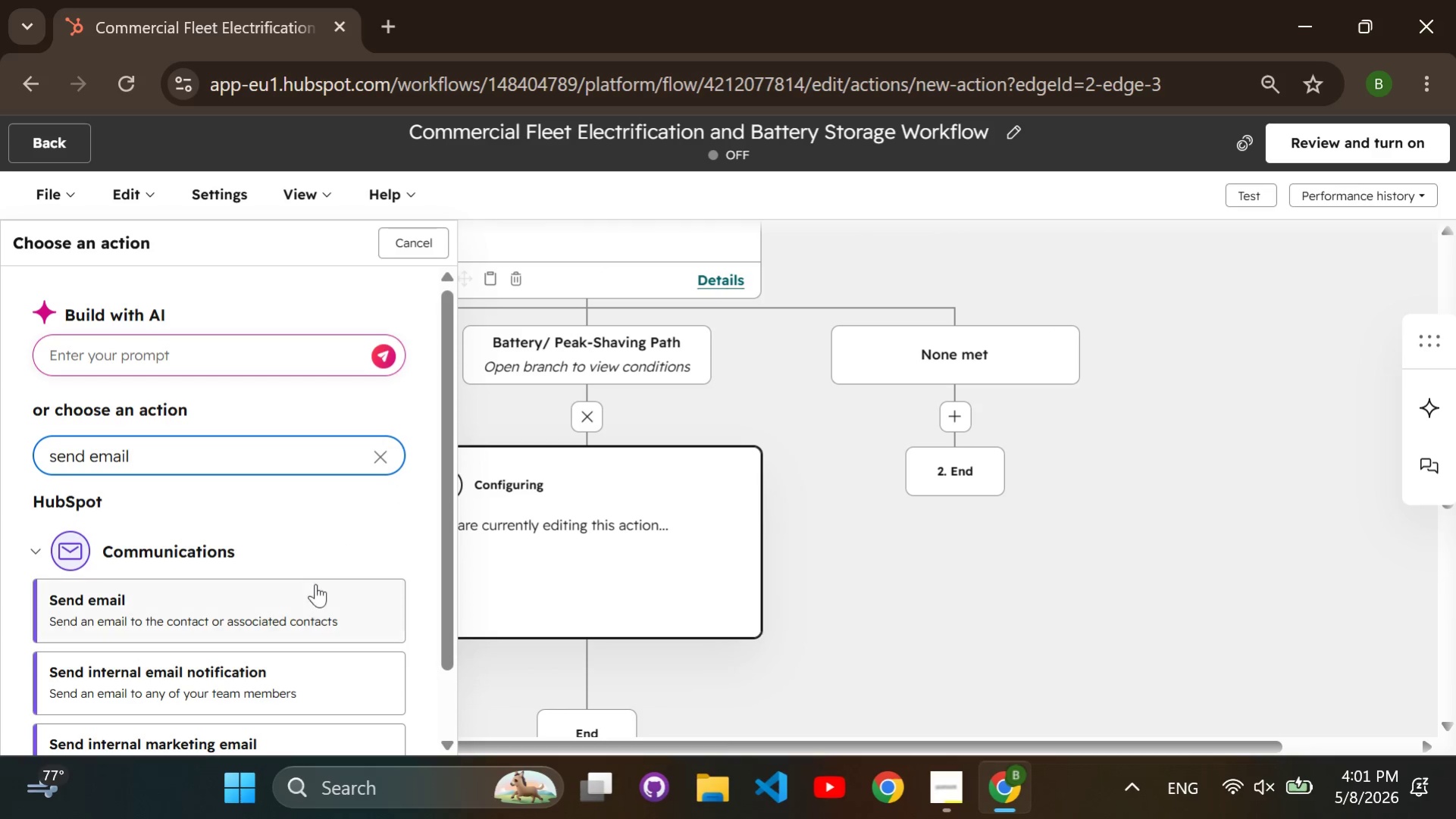 
left_click([305, 592])
 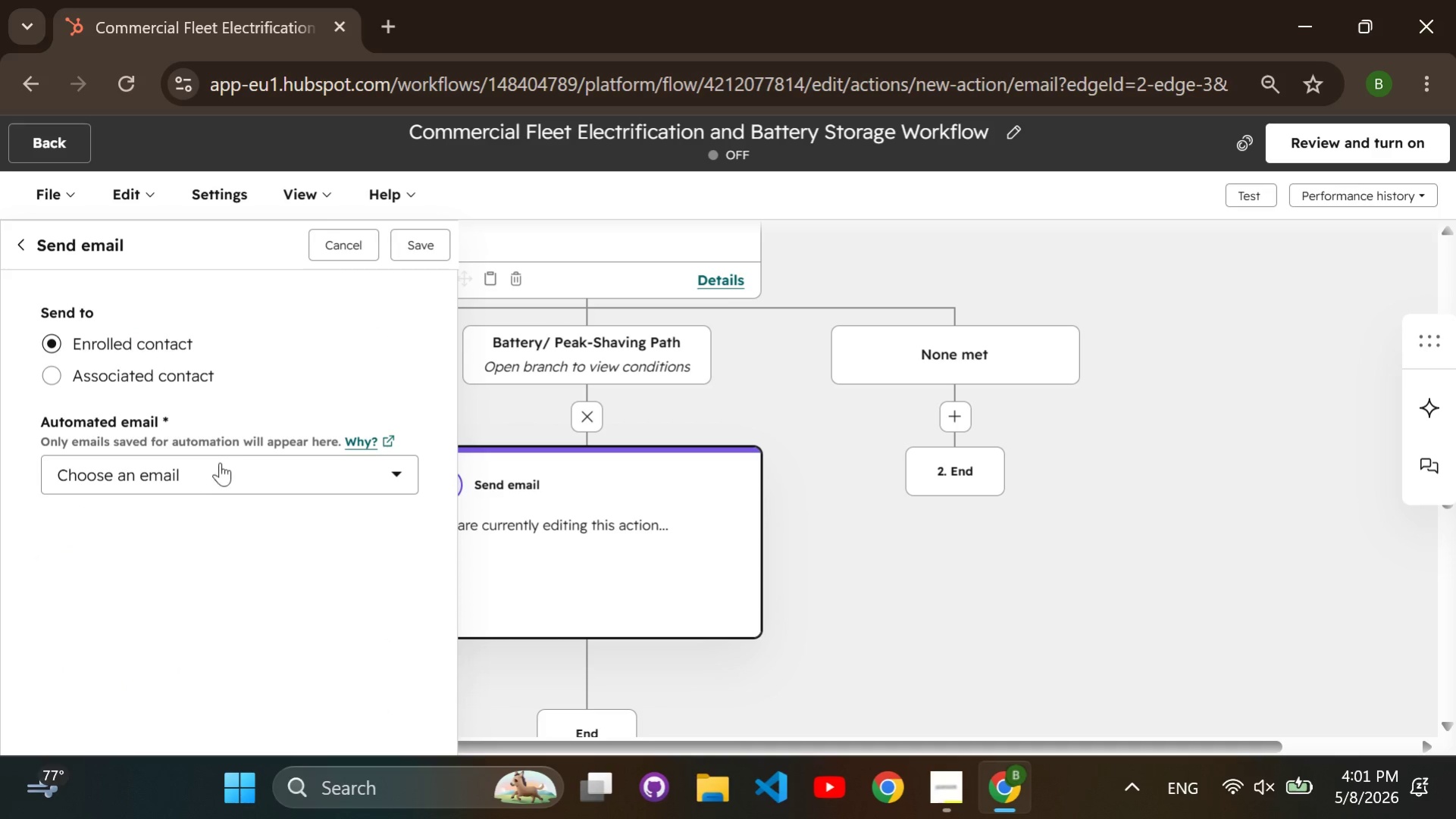 
left_click([222, 468])
 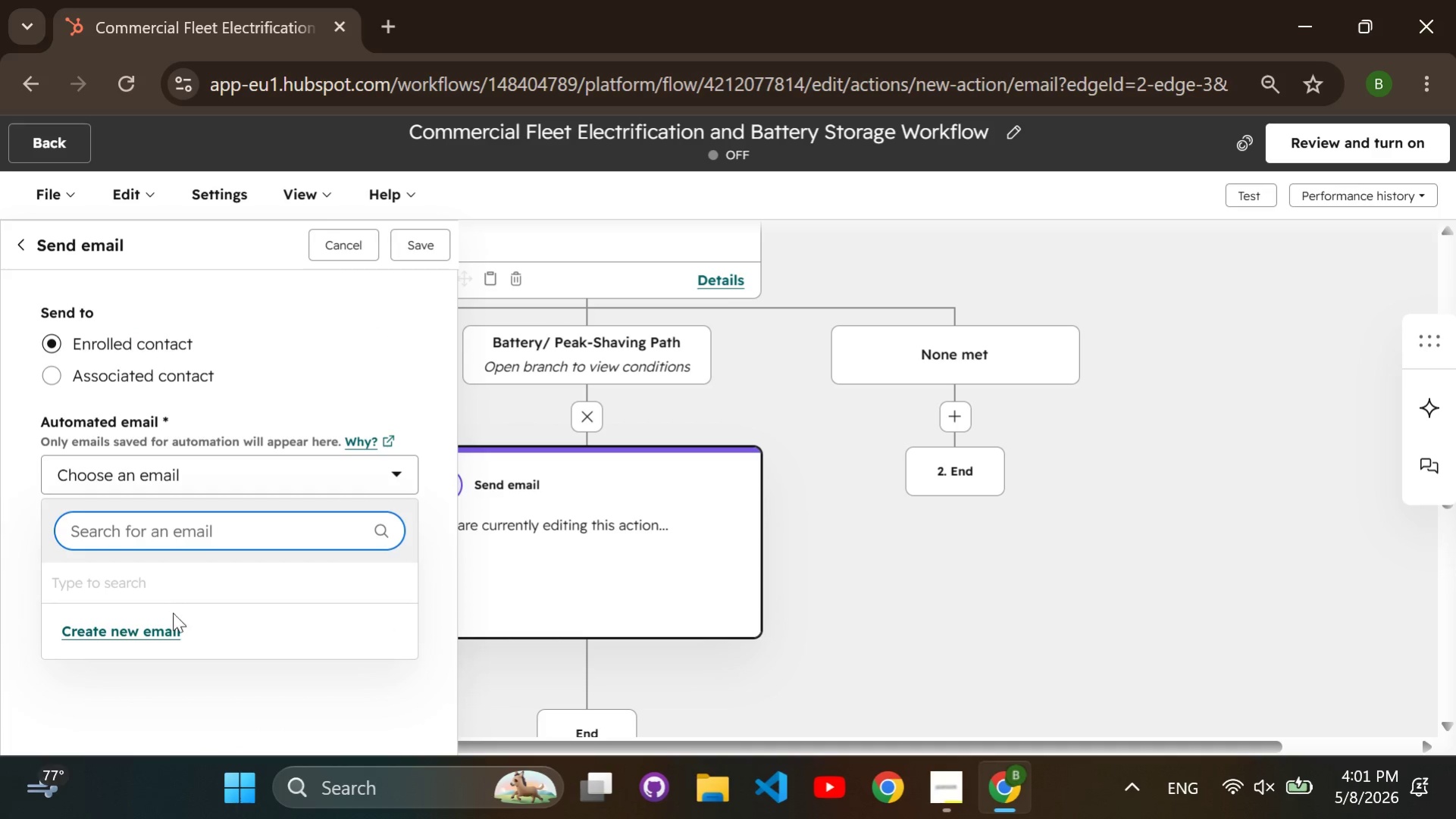 
left_click([165, 628])
 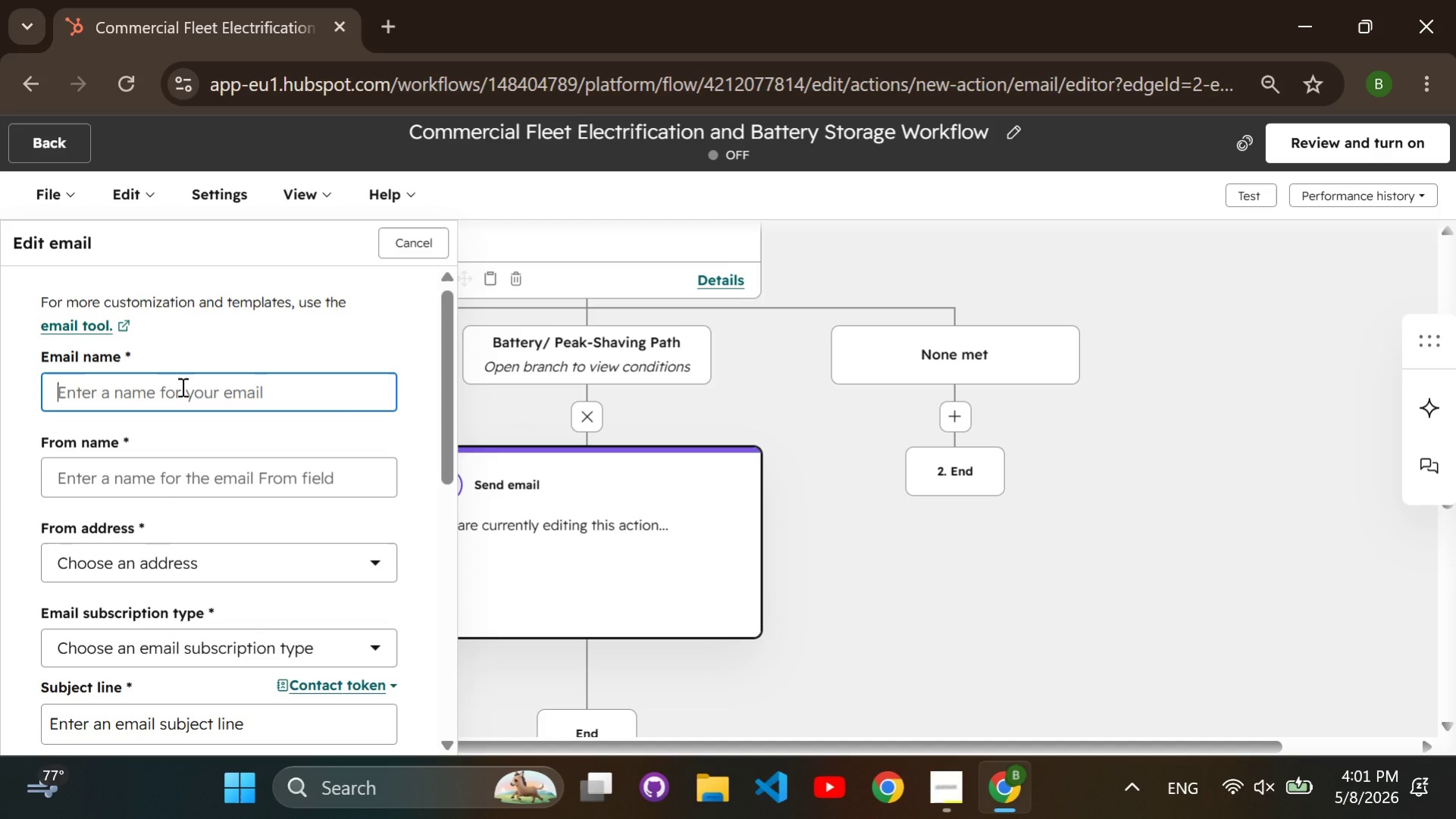 
wait(5.47)
 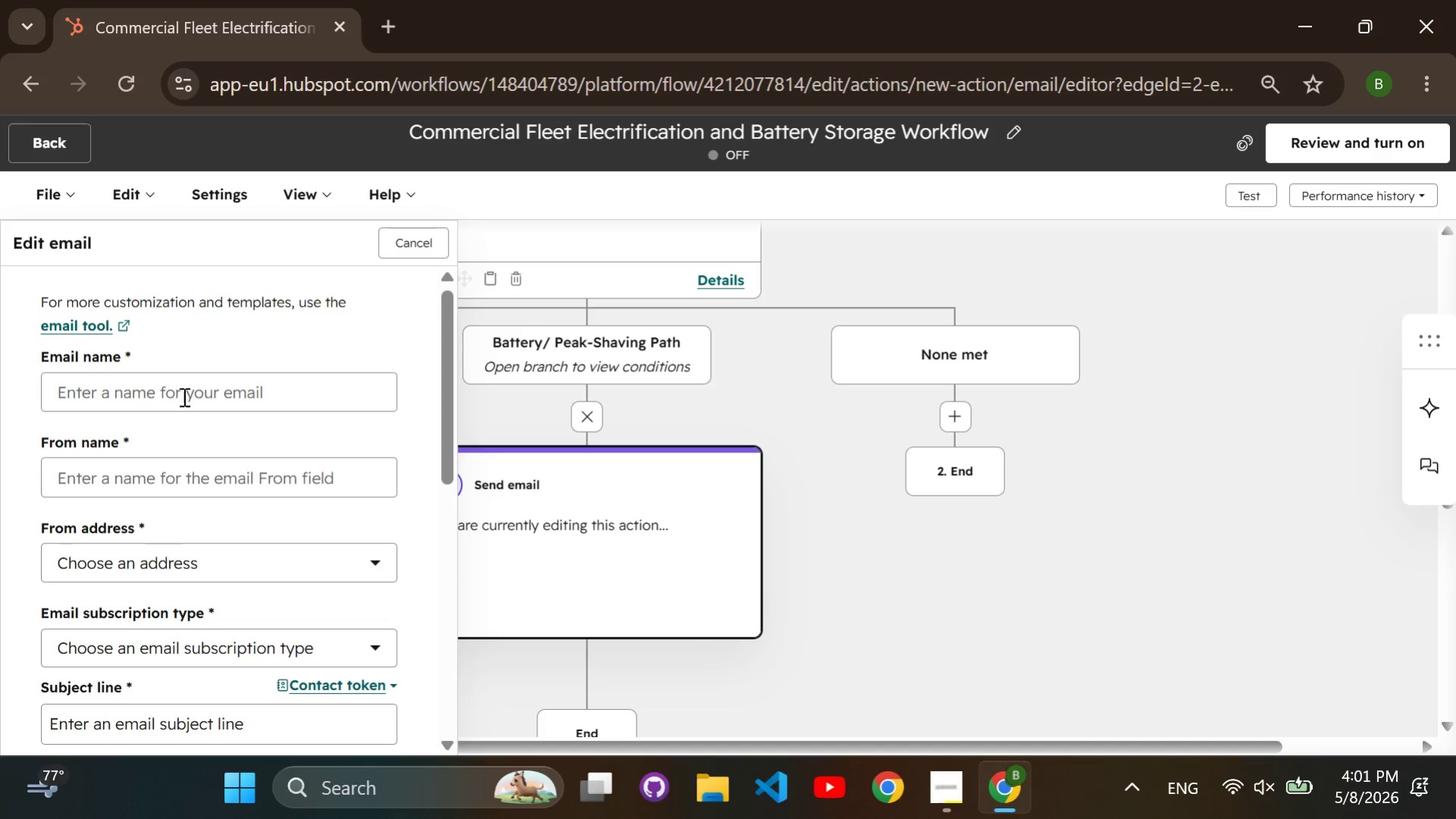 
type(Battery Storage ROI Case Study)
 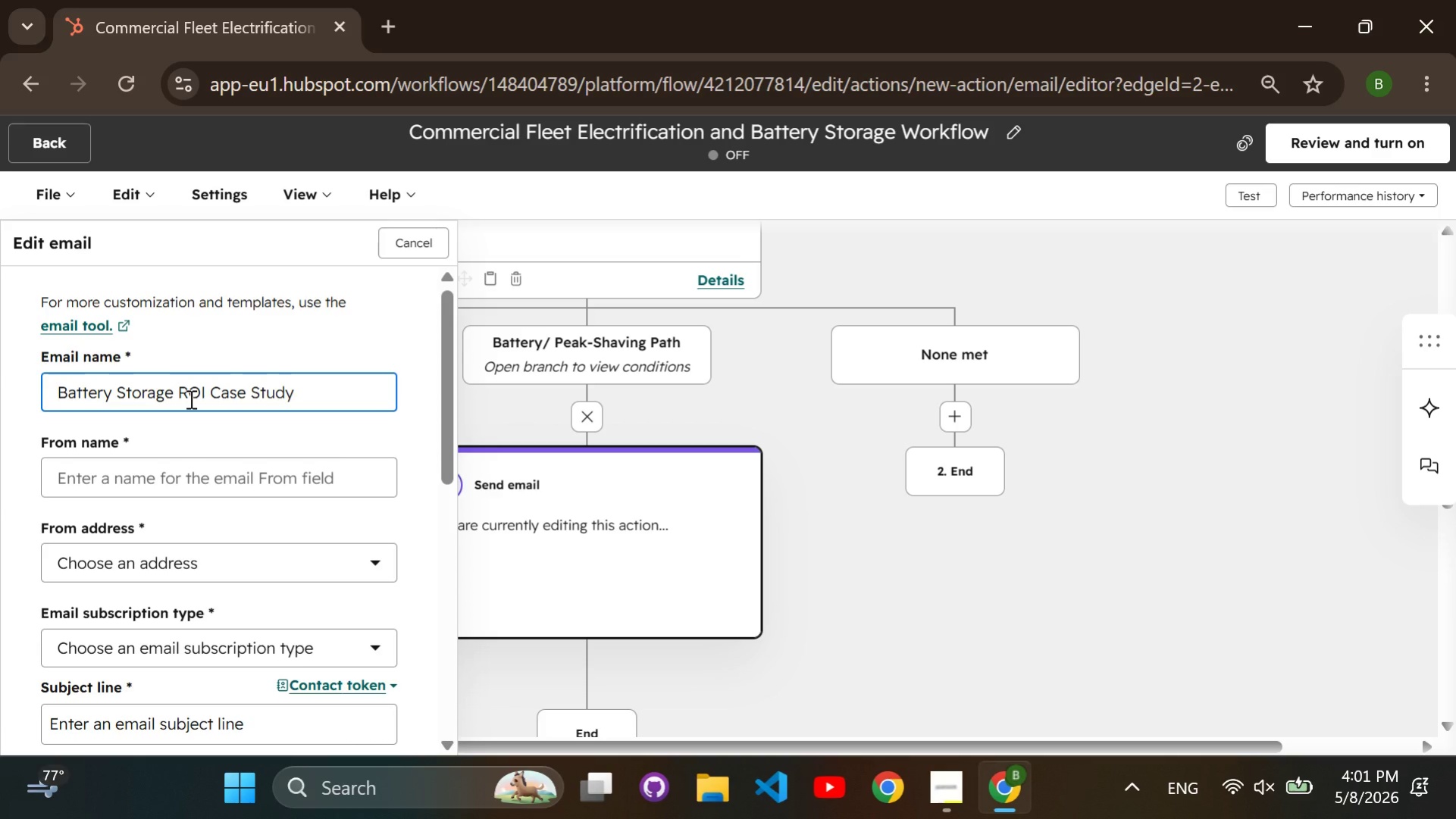 
scroll: coordinate [189, 399], scroll_direction: down, amount: 1.0
 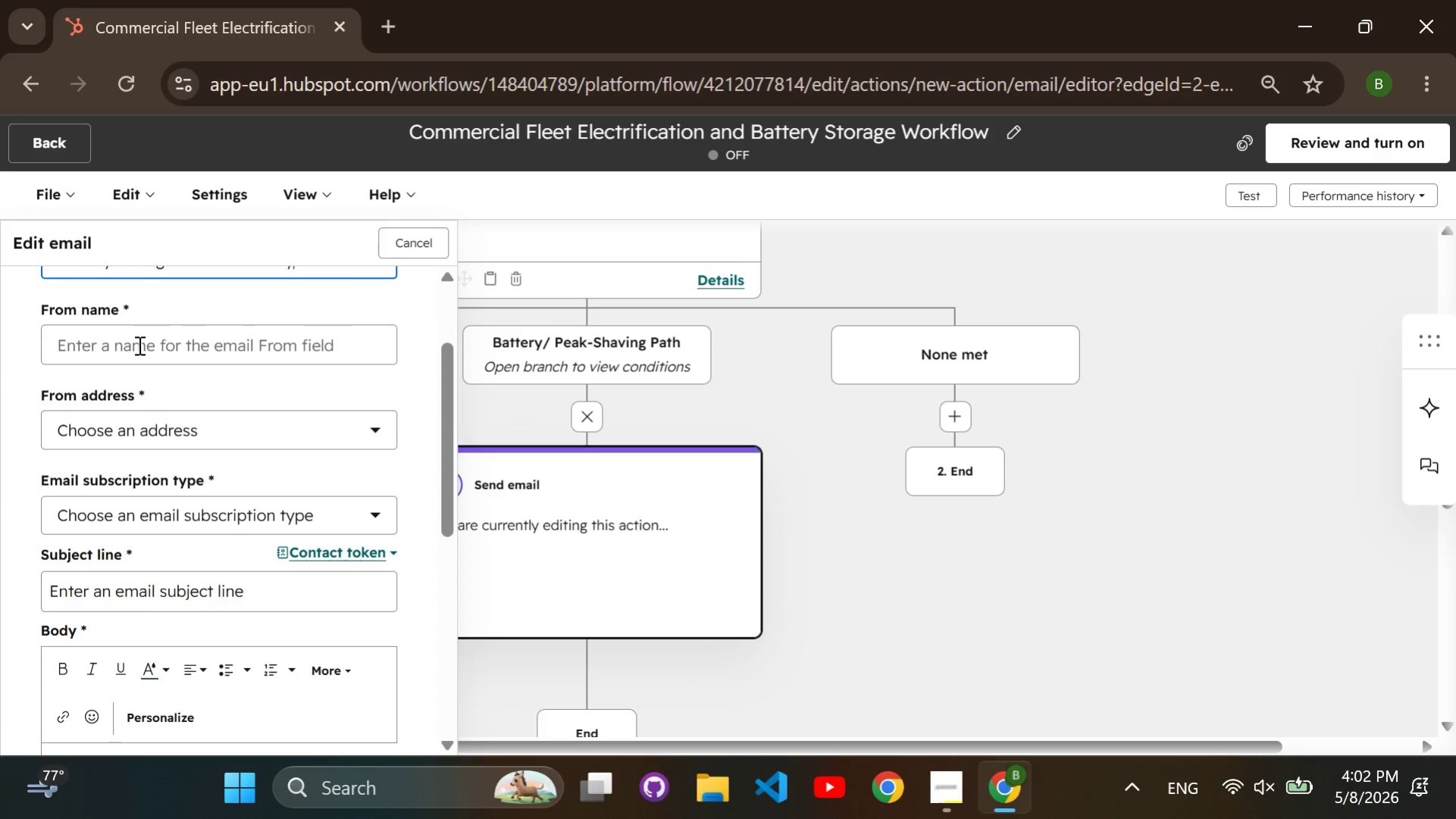 
left_click([138, 345])
 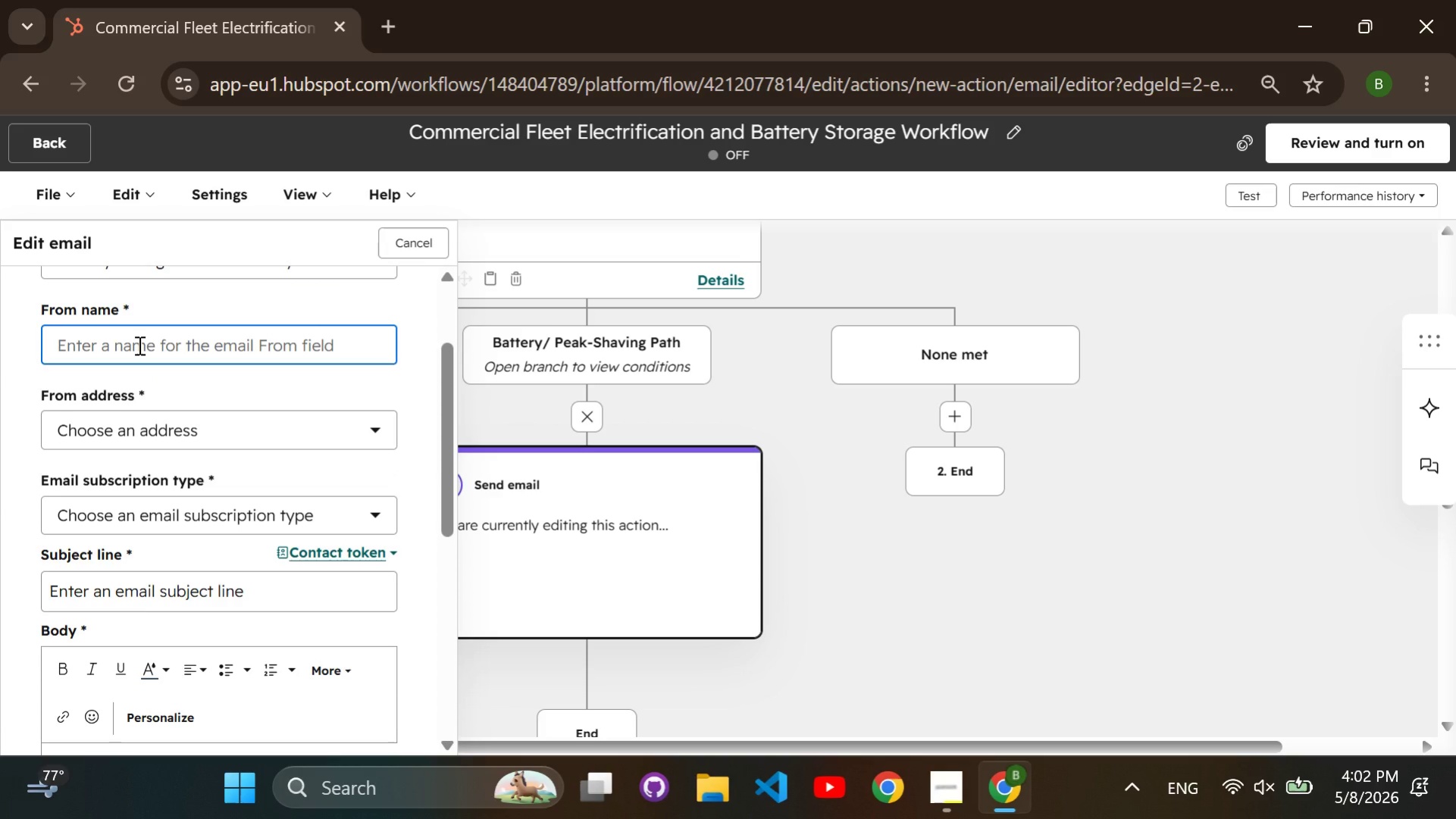 
wait(10.97)
 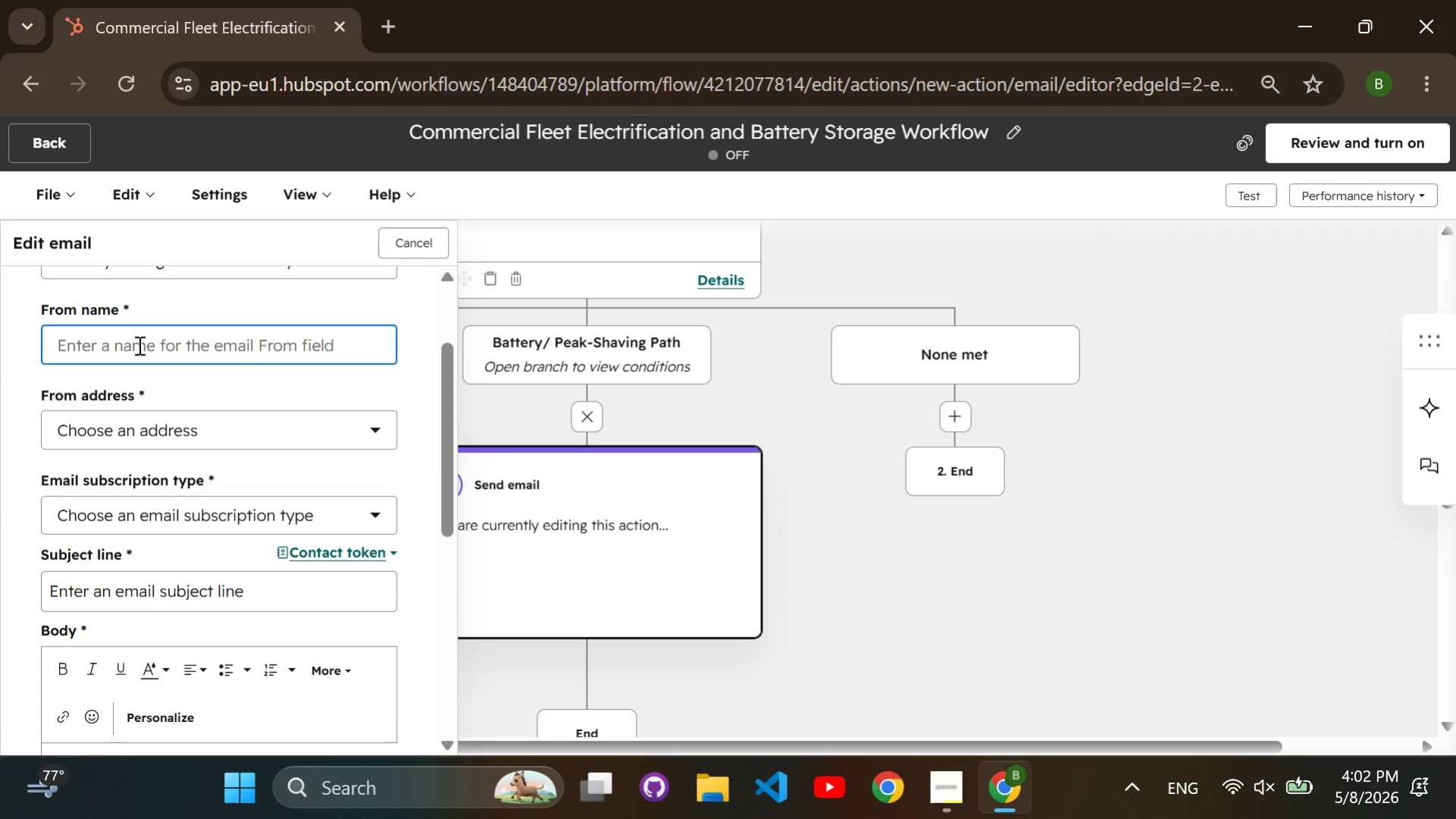 
left_click([158, 520])
 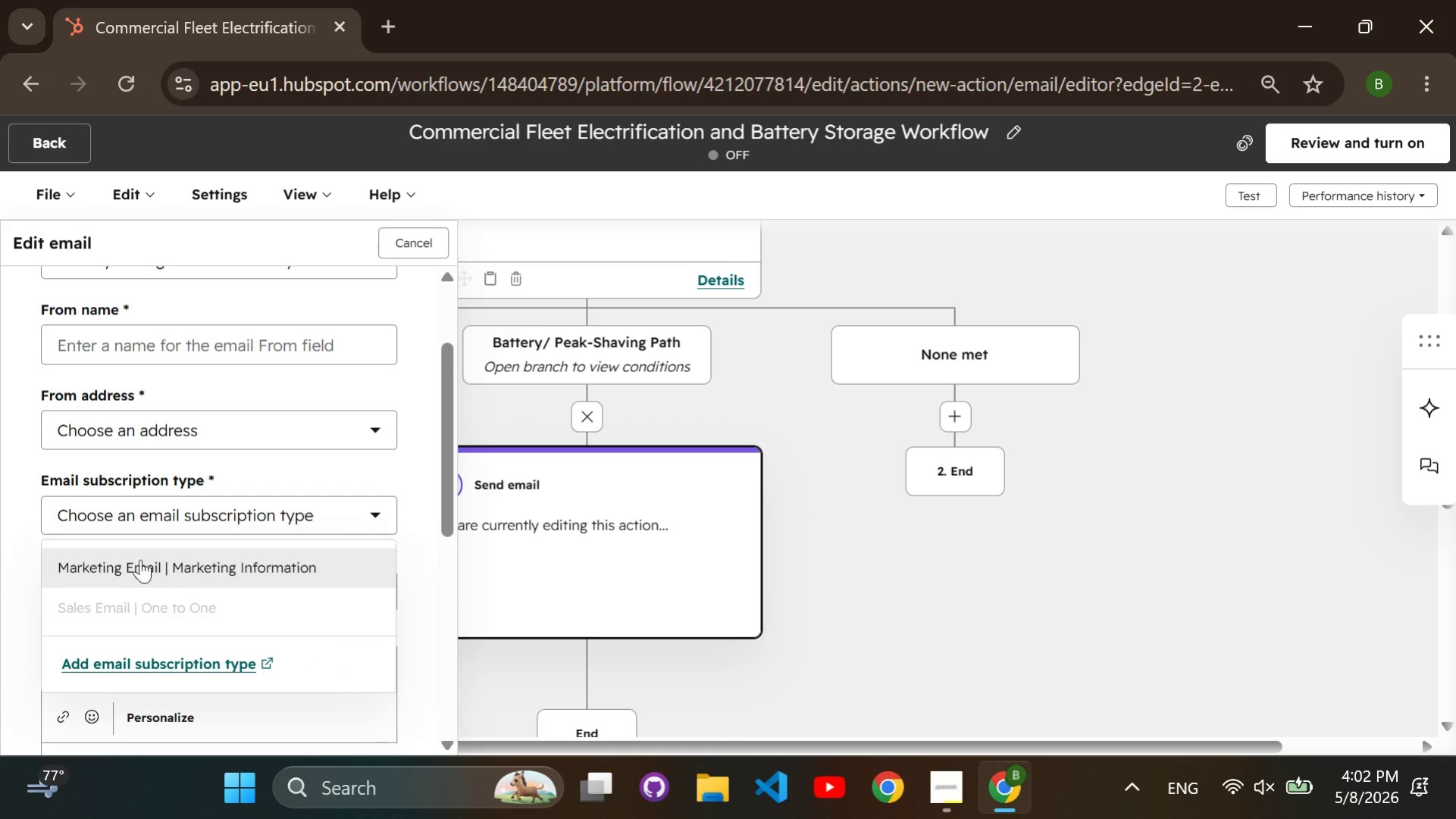 
left_click([143, 560])
 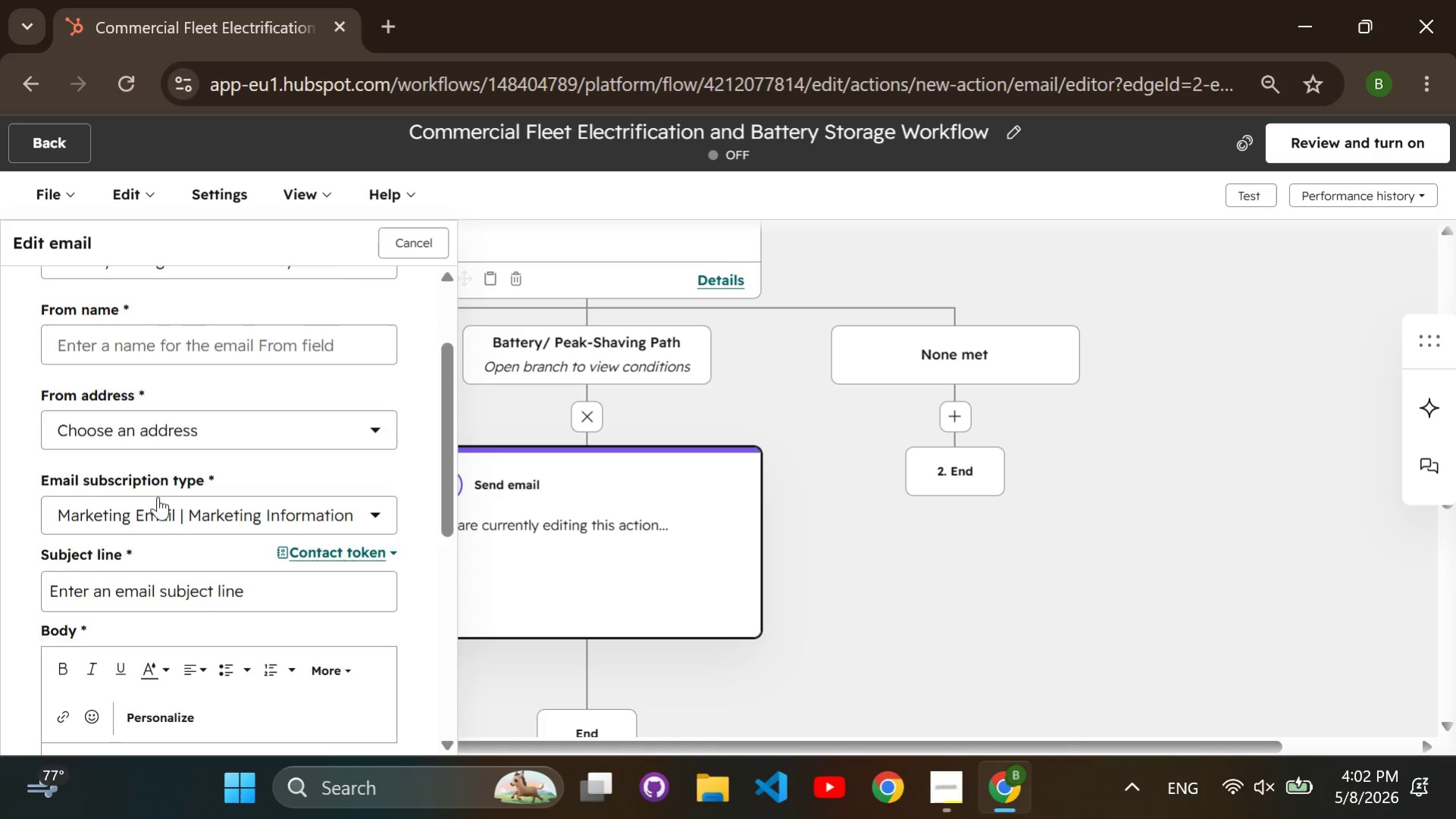 
scroll: coordinate [158, 496], scroll_direction: down, amount: 1.0
 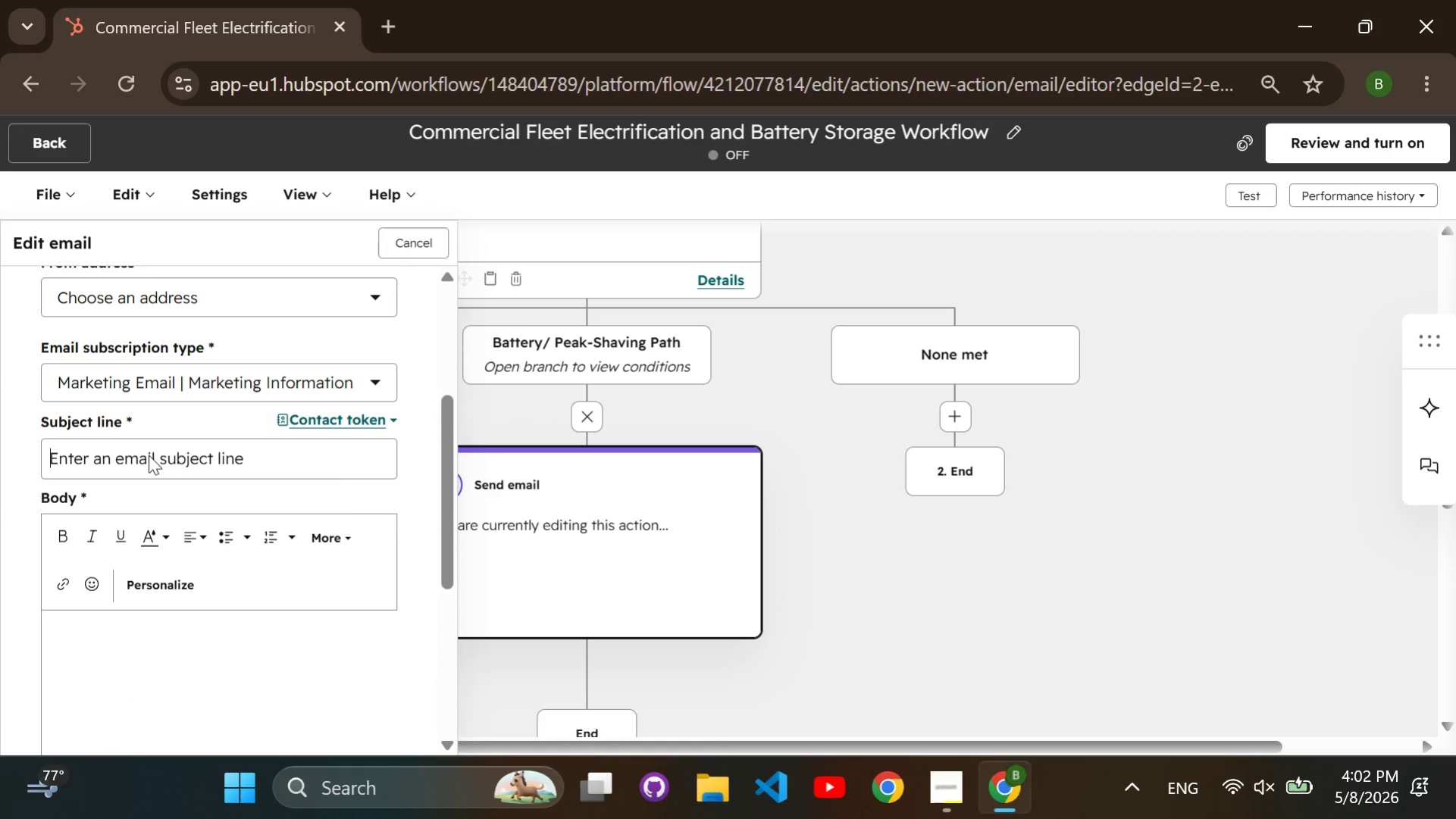 
left_click([149, 455])
 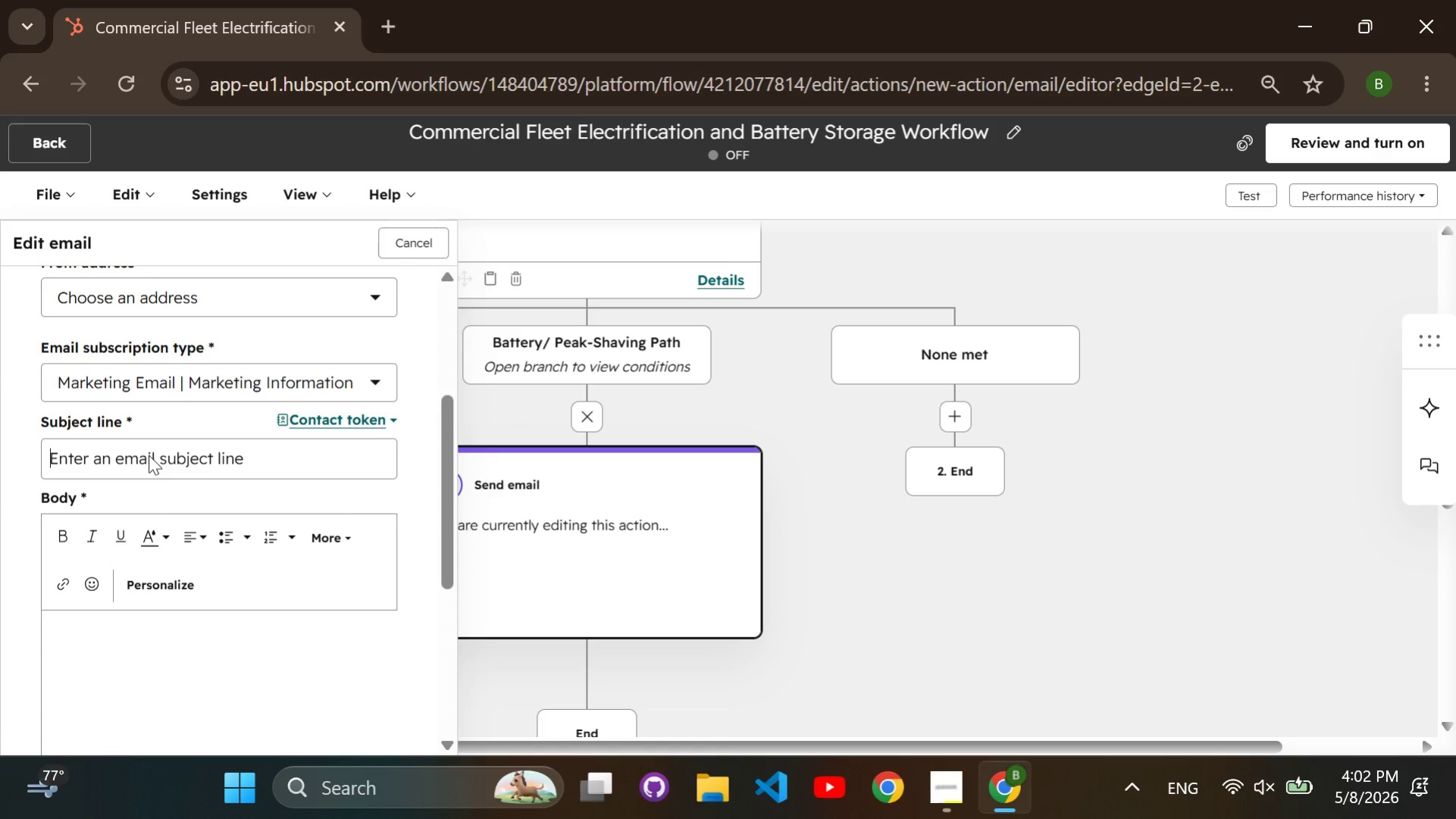 
type(Battery Storage ROI)
 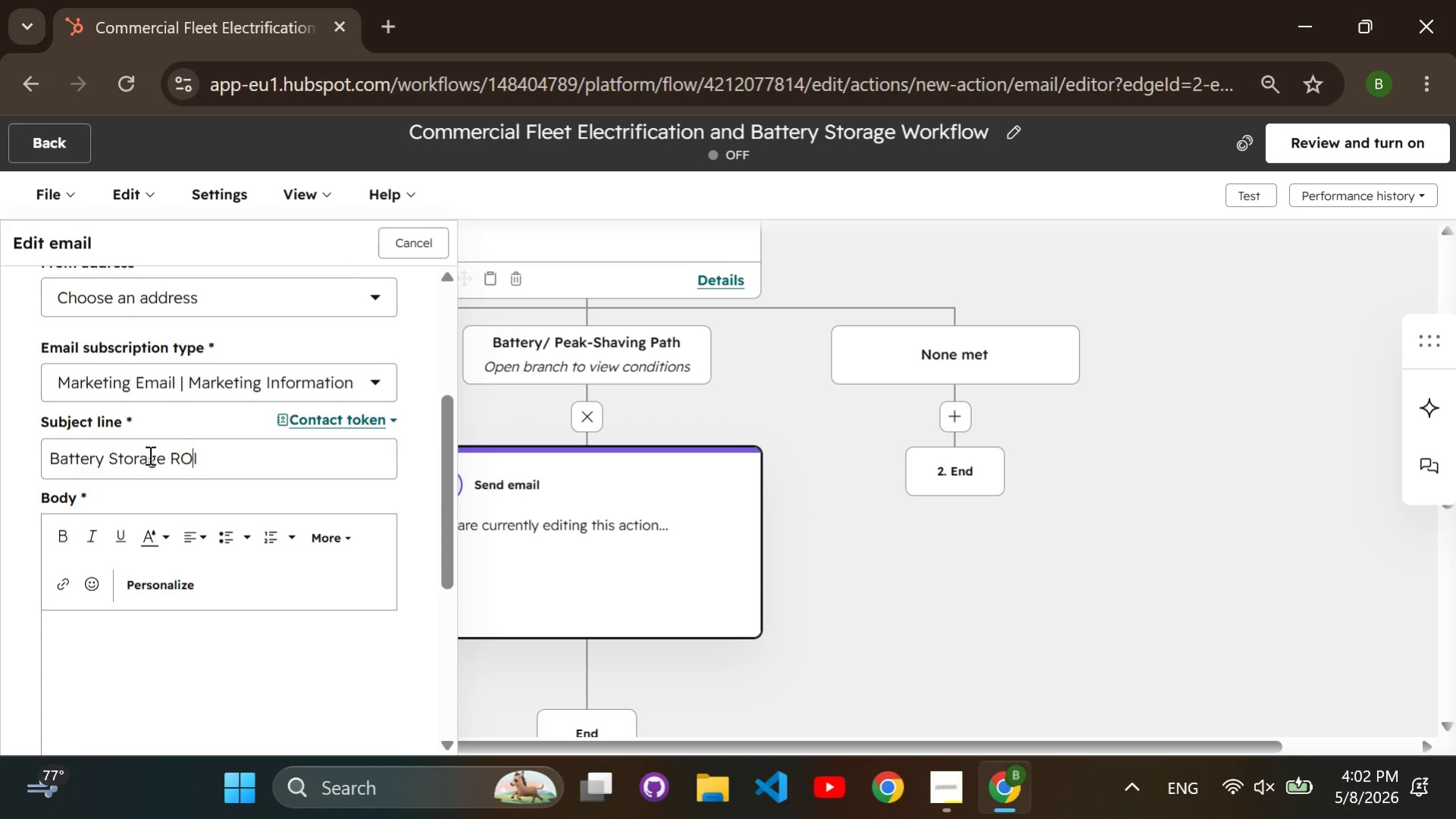 
hold_key(key=ArrowLeft, duration=0.78)
 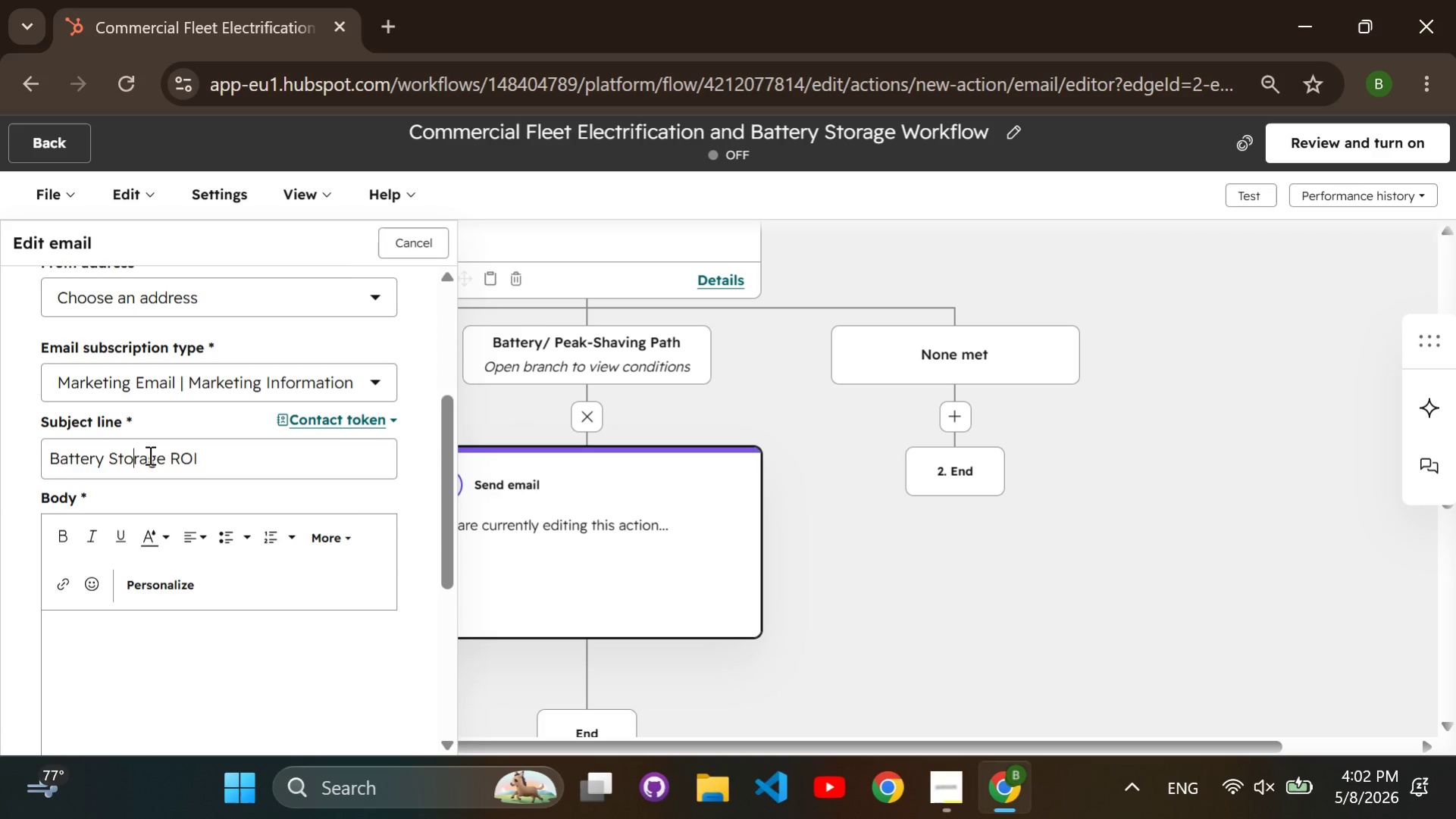 
hold_key(key=ArrowRight, duration=0.88)
 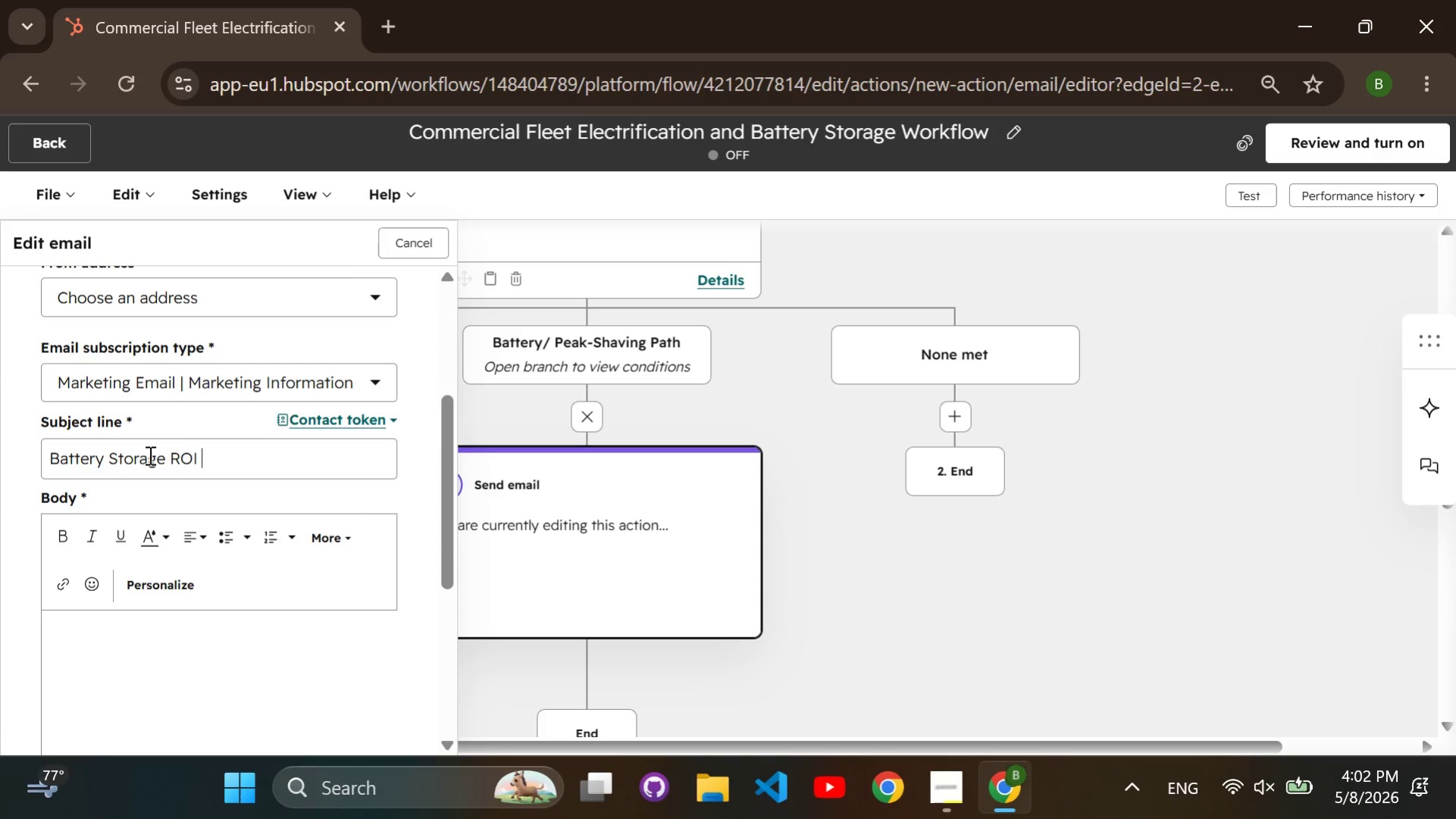 
type( case study for )
 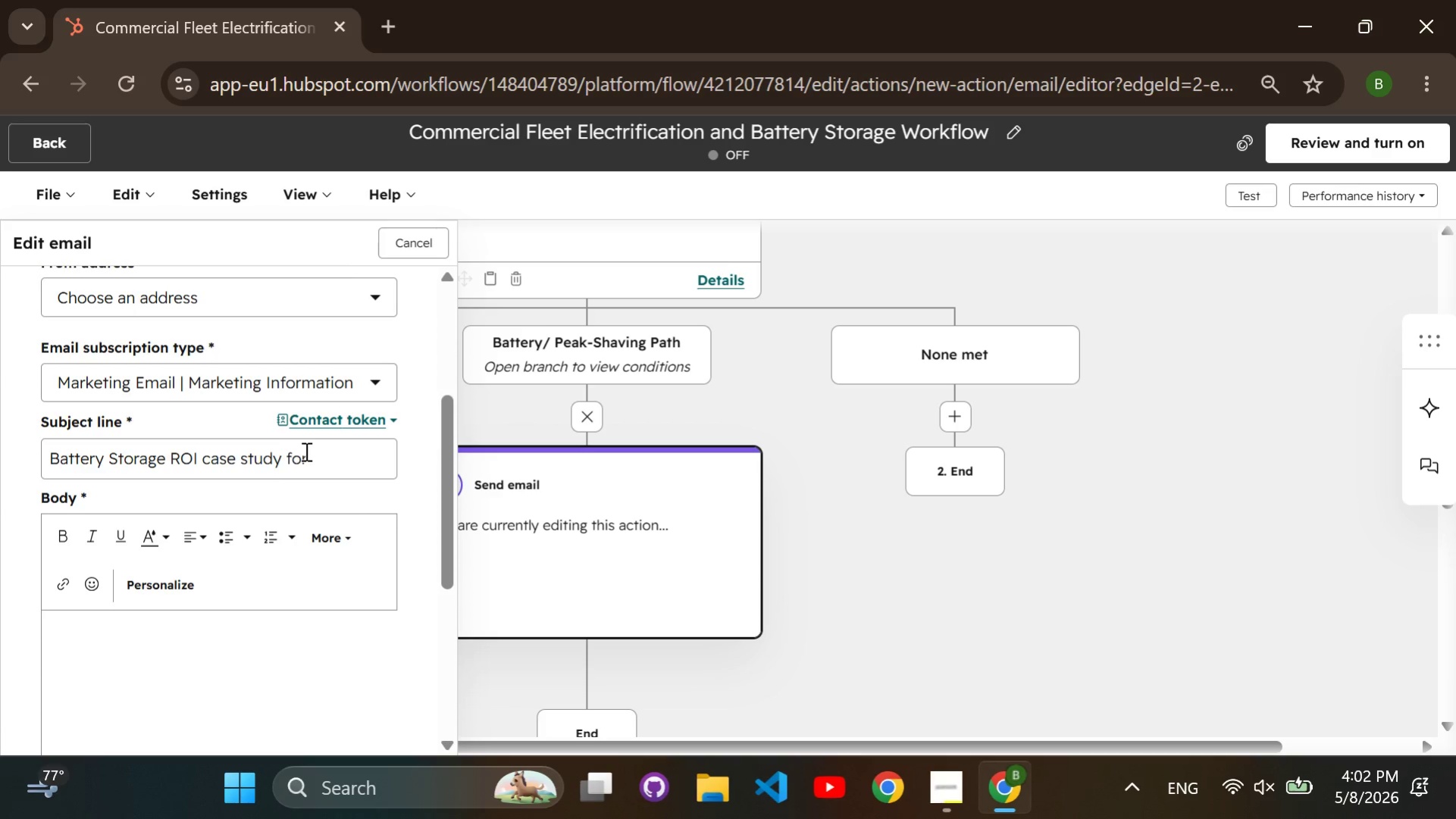 
left_click([315, 455])
 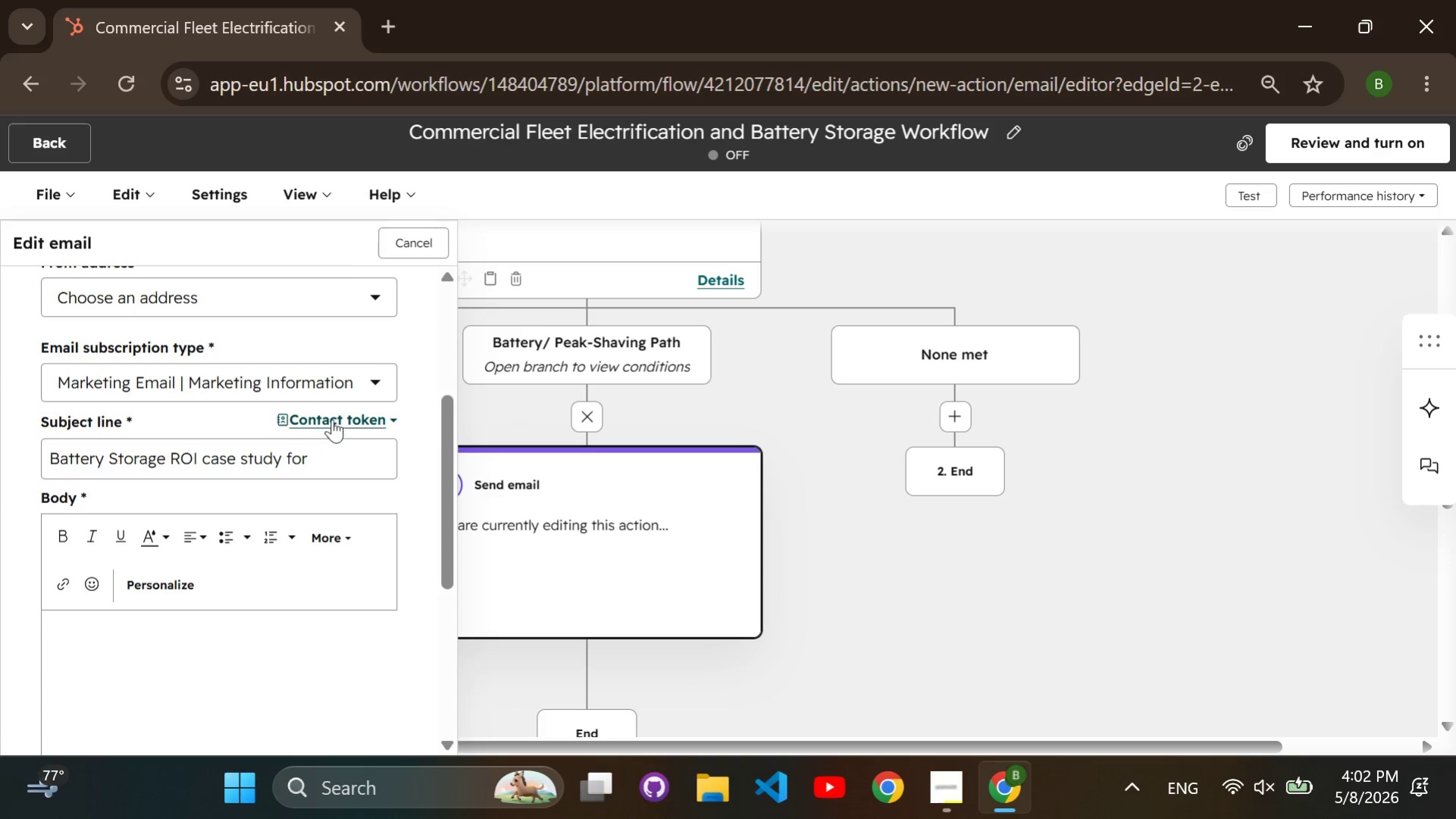 
left_click([332, 417])
 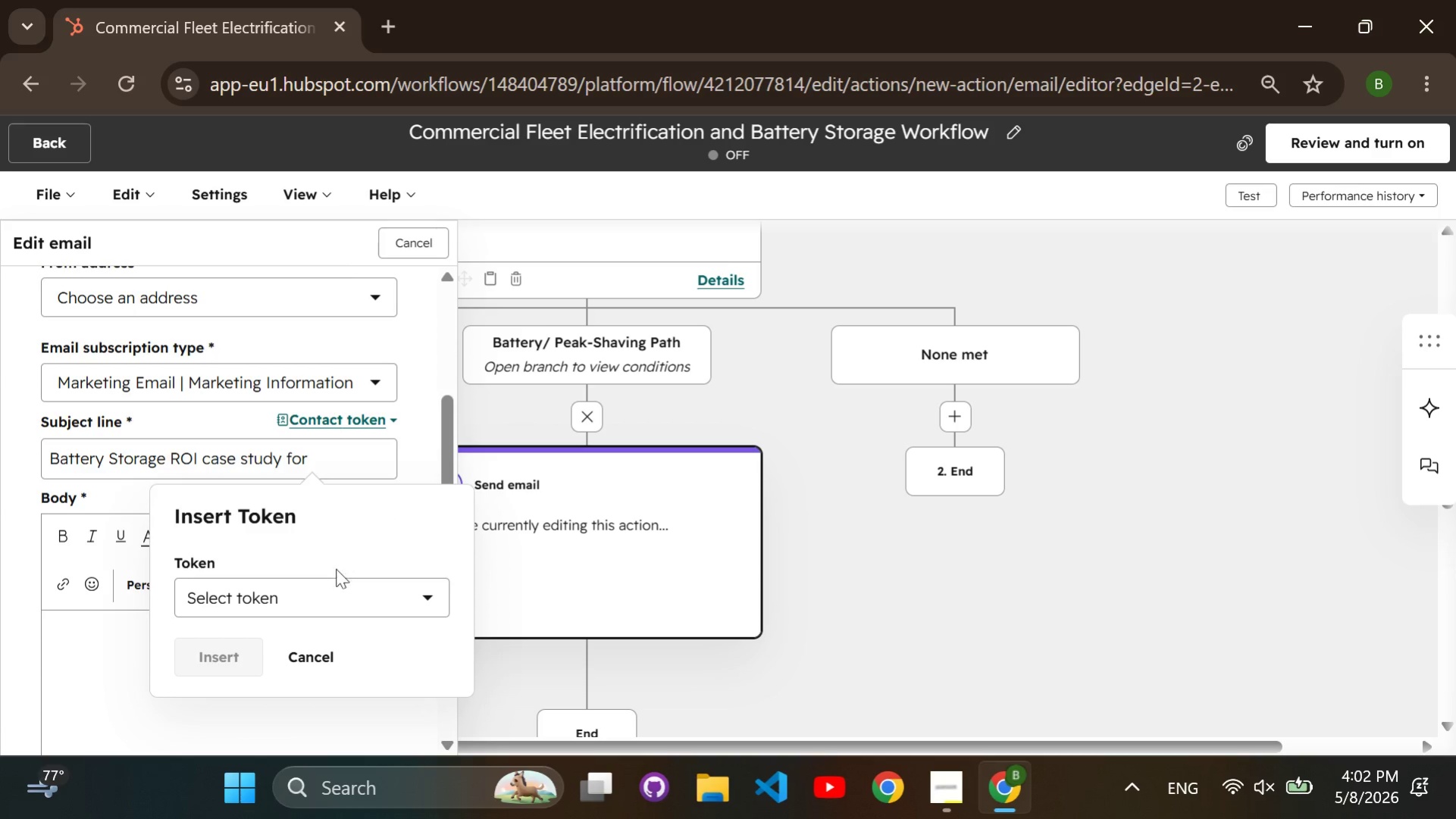 
double_click([335, 595])
 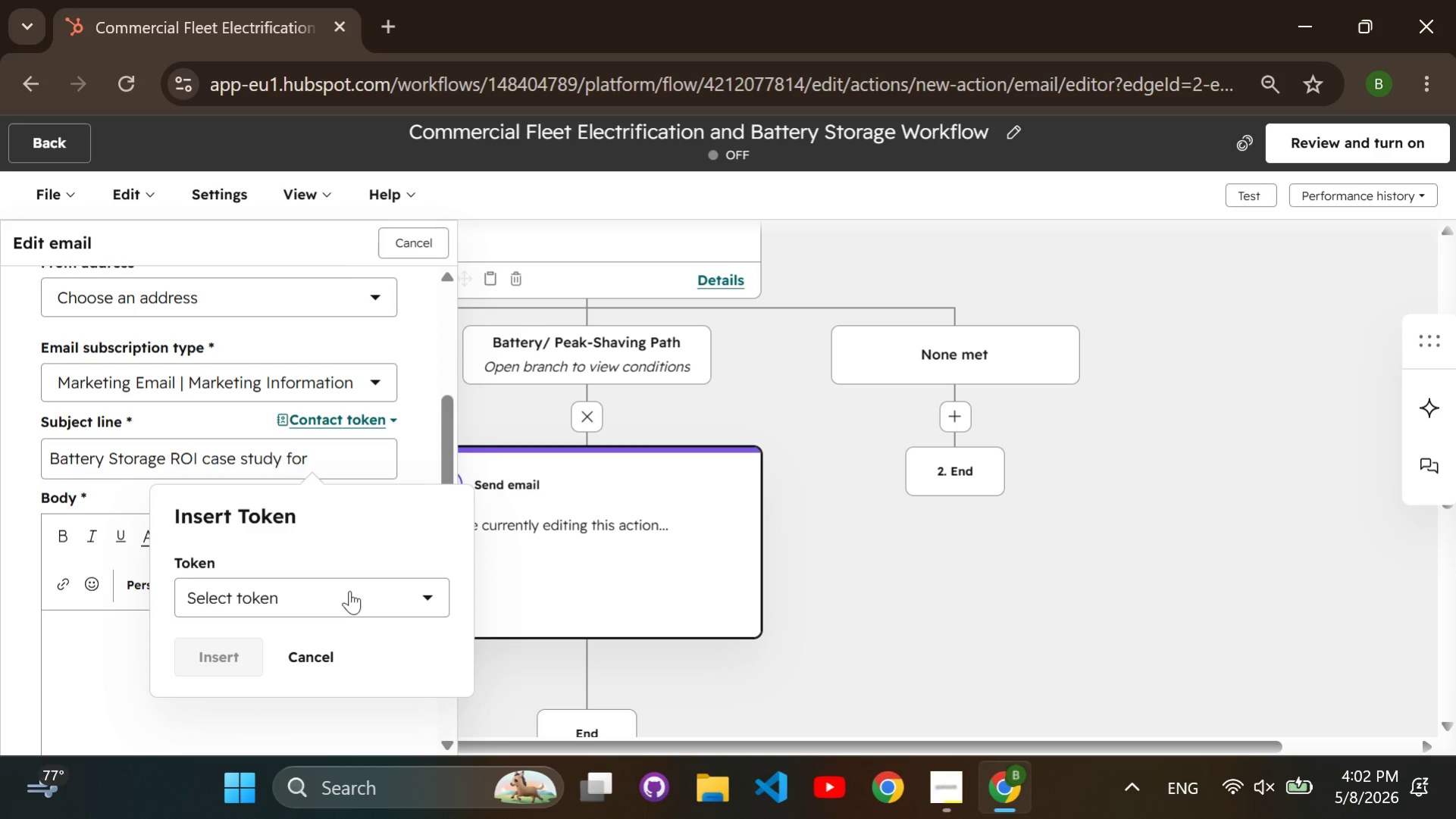 
double_click([349, 594])
 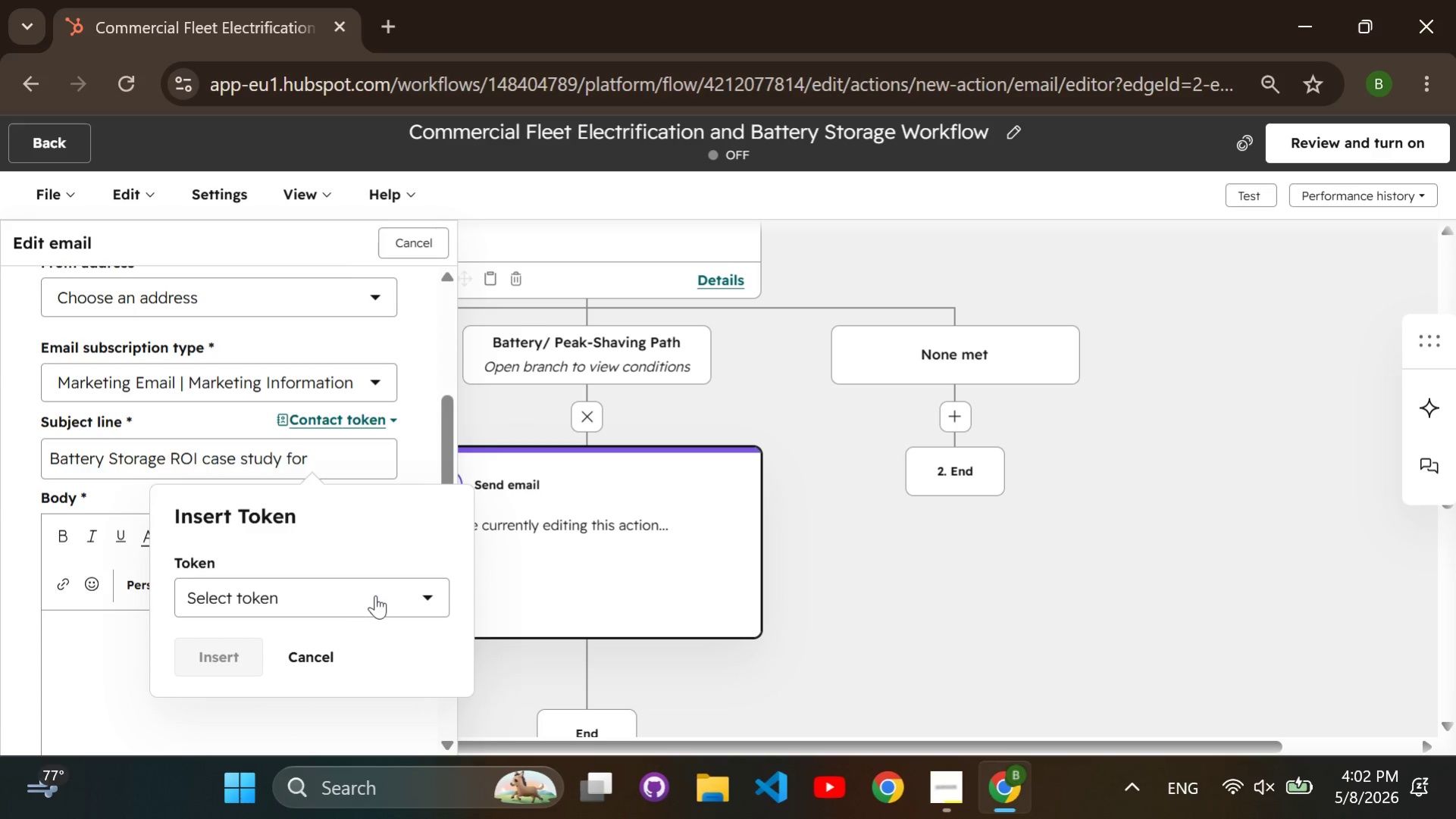 
left_click([373, 601])
 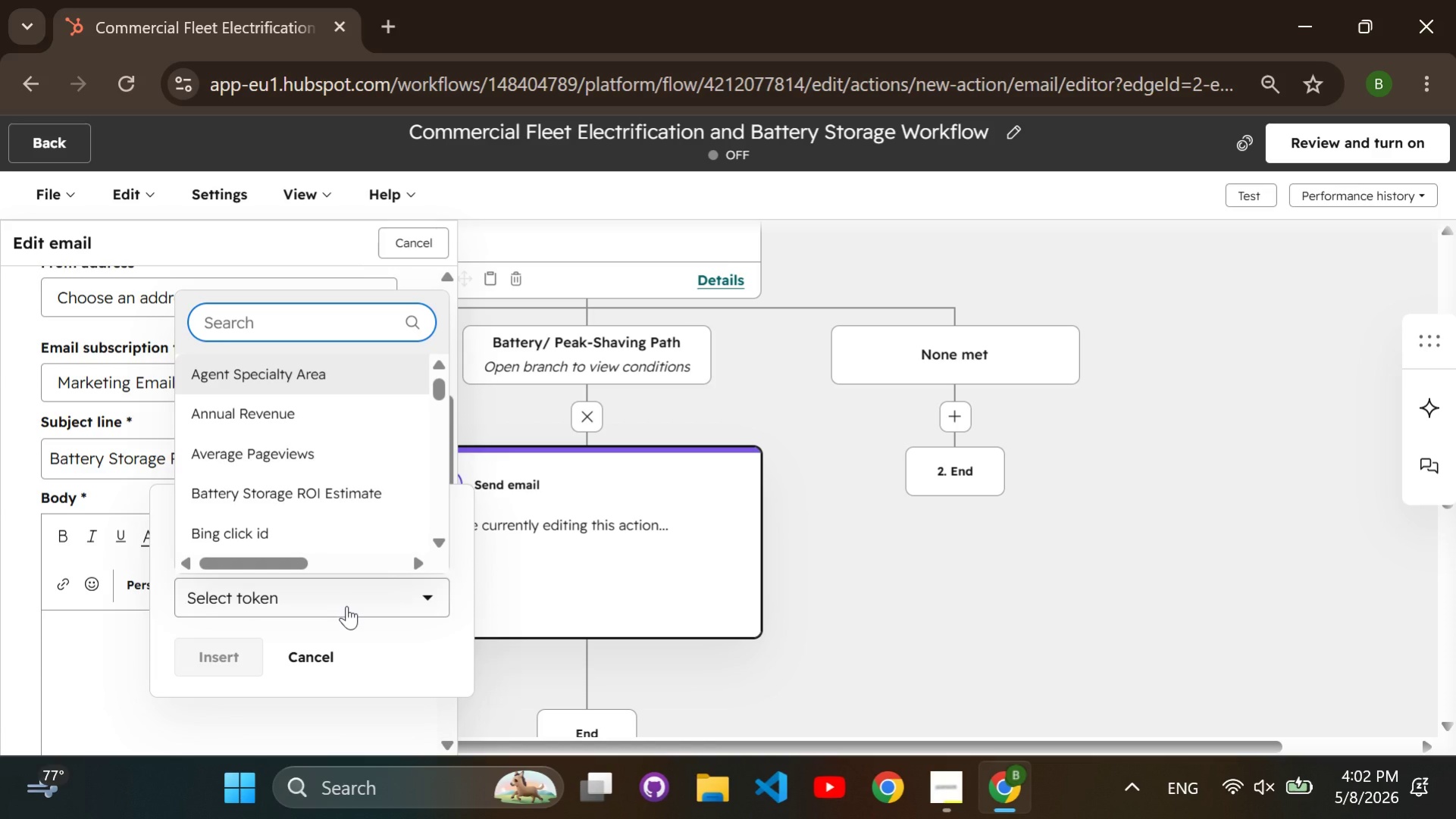 
type(company name)
 